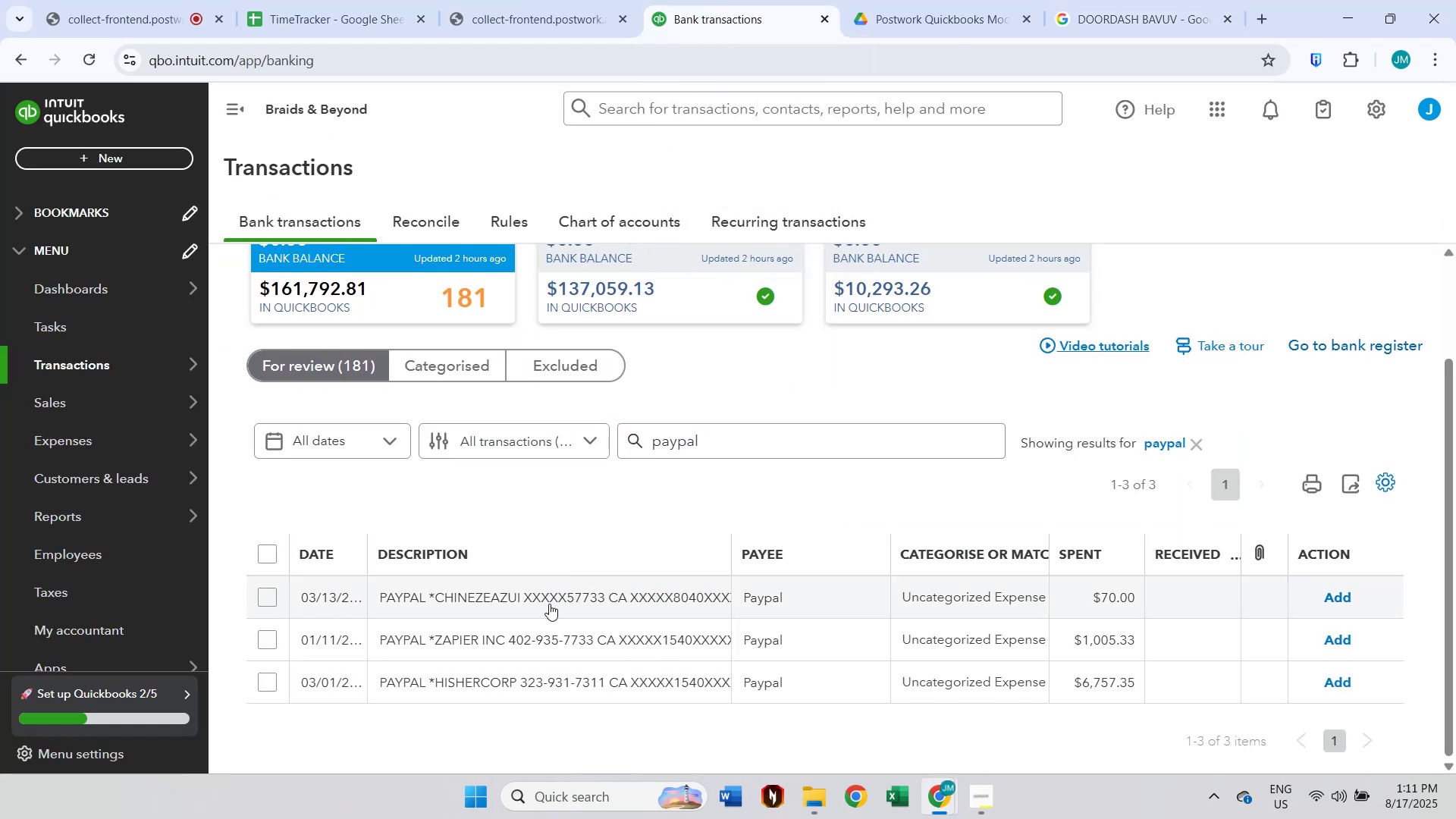 
left_click([549, 604])
 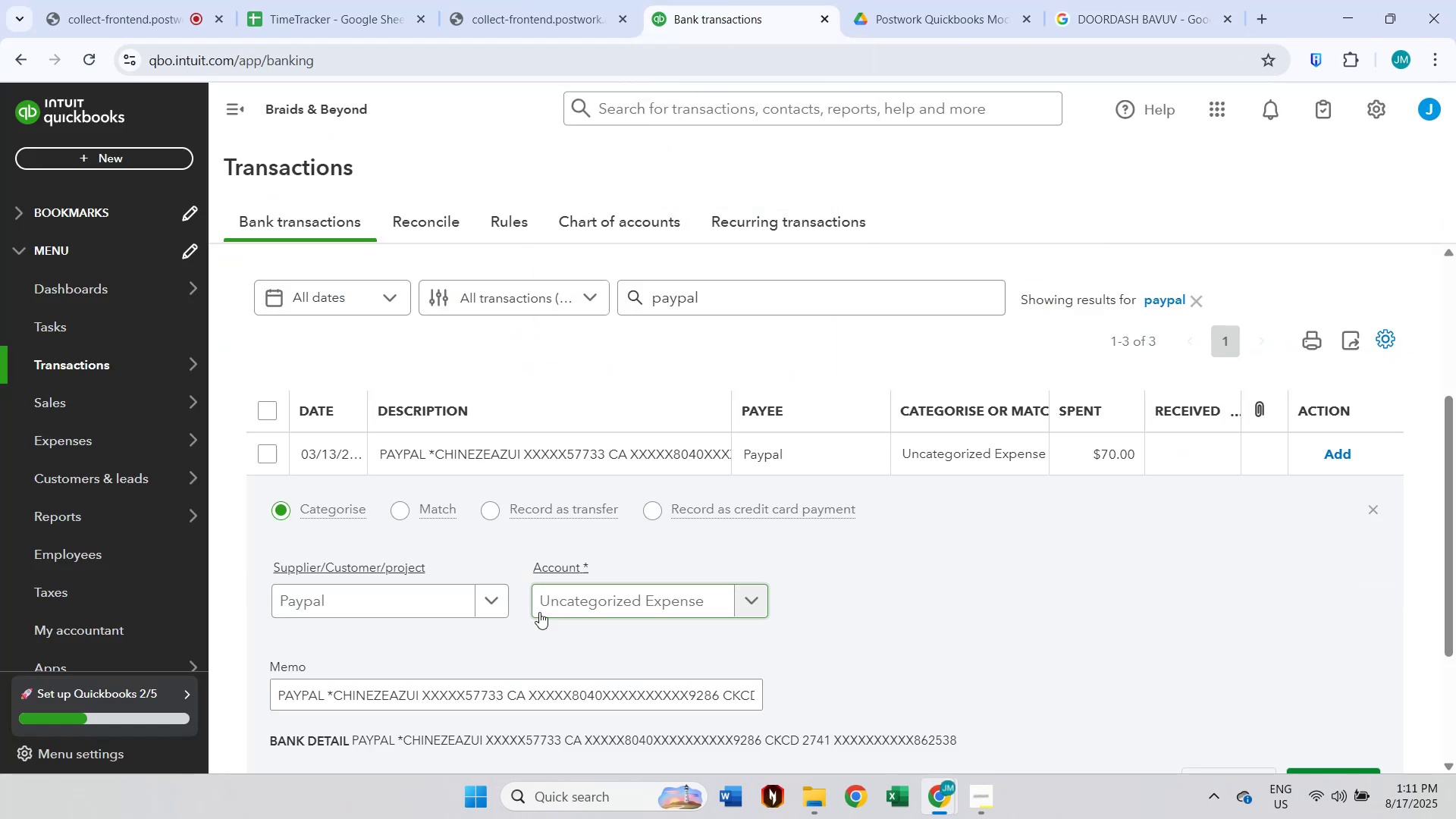 
scroll: coordinate [536, 622], scroll_direction: down, amount: 1.0
 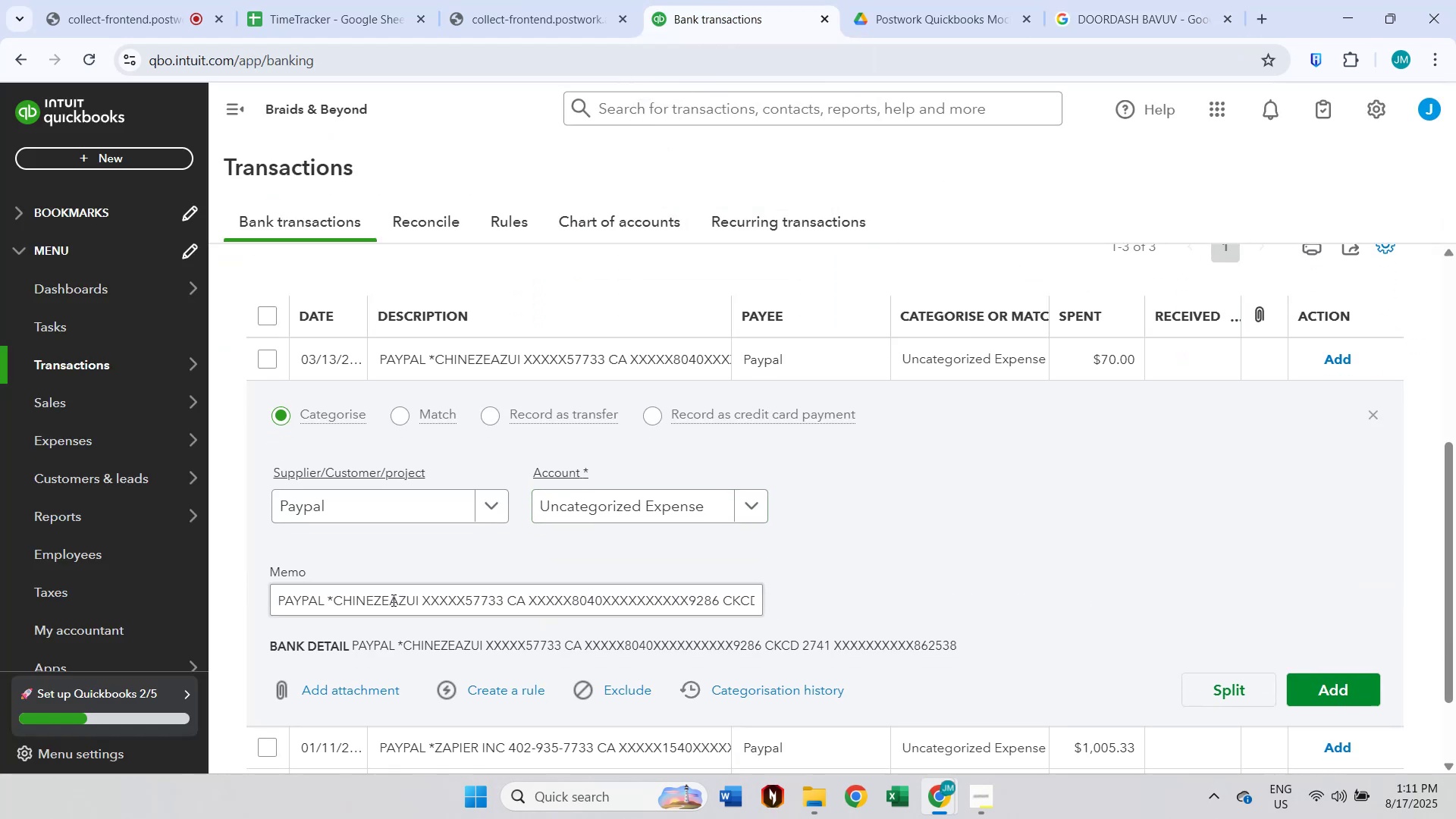 
double_click([392, 598])
 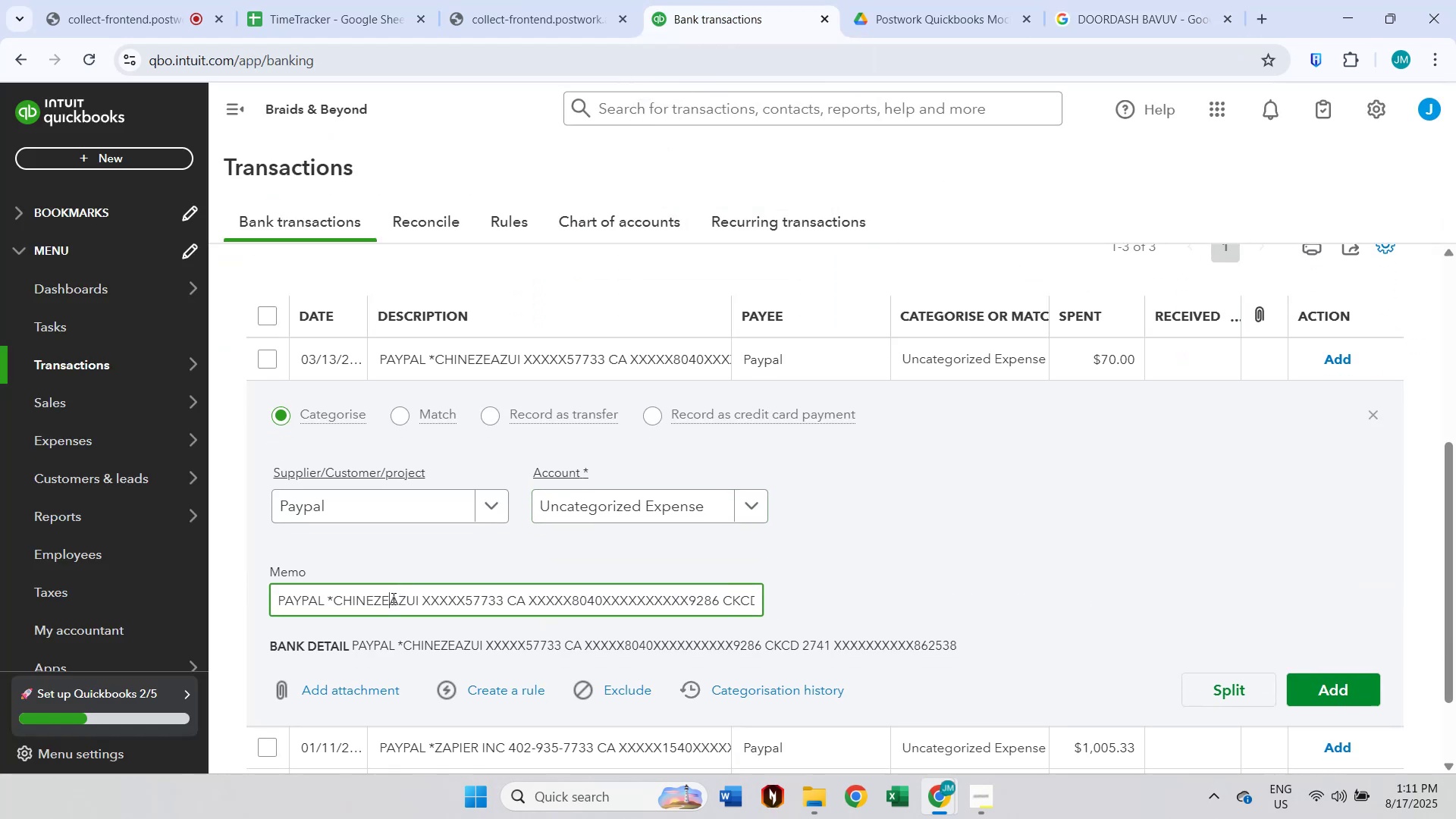 
key(Control+ControlLeft)
 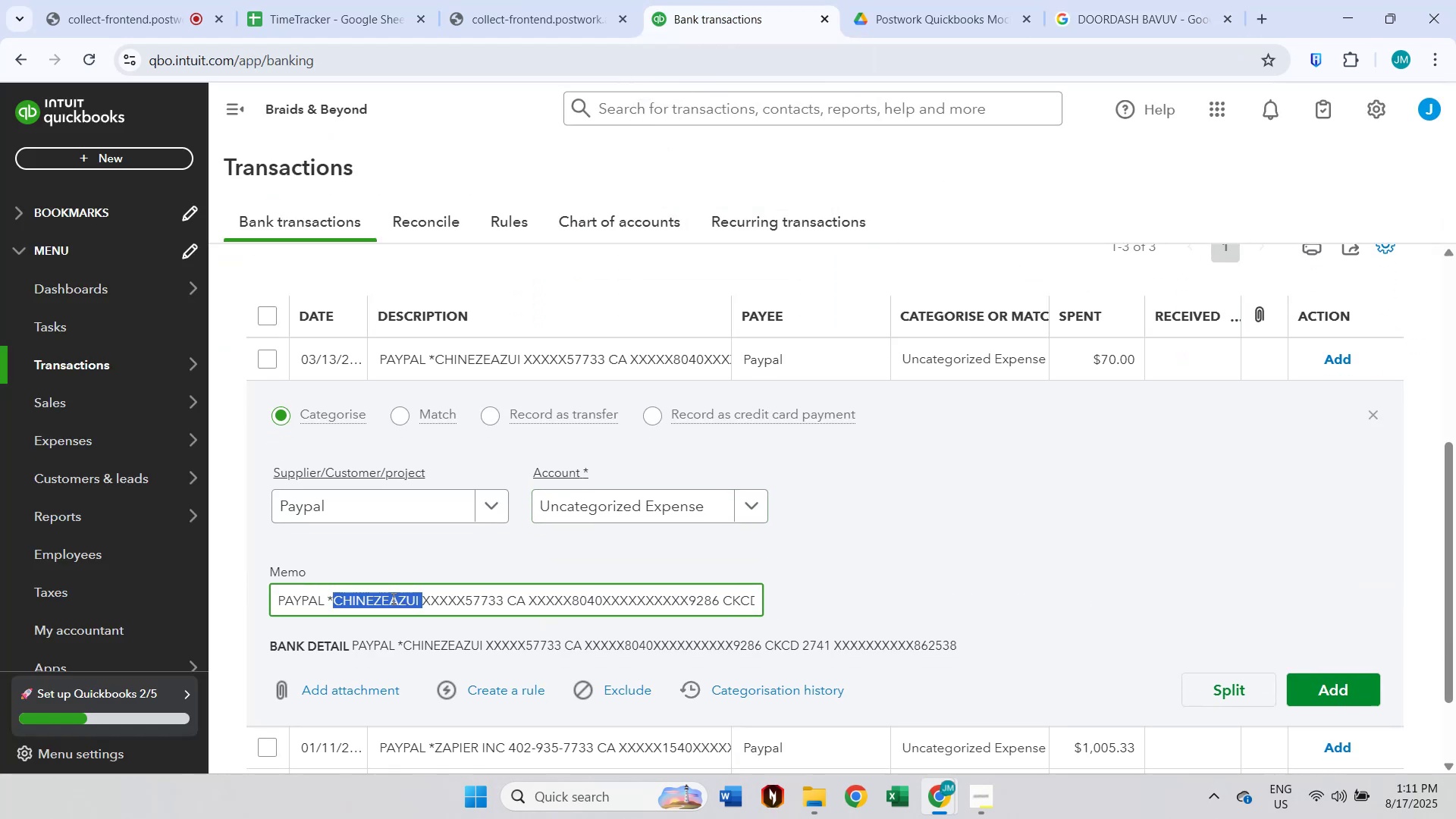 
key(Control+C)
 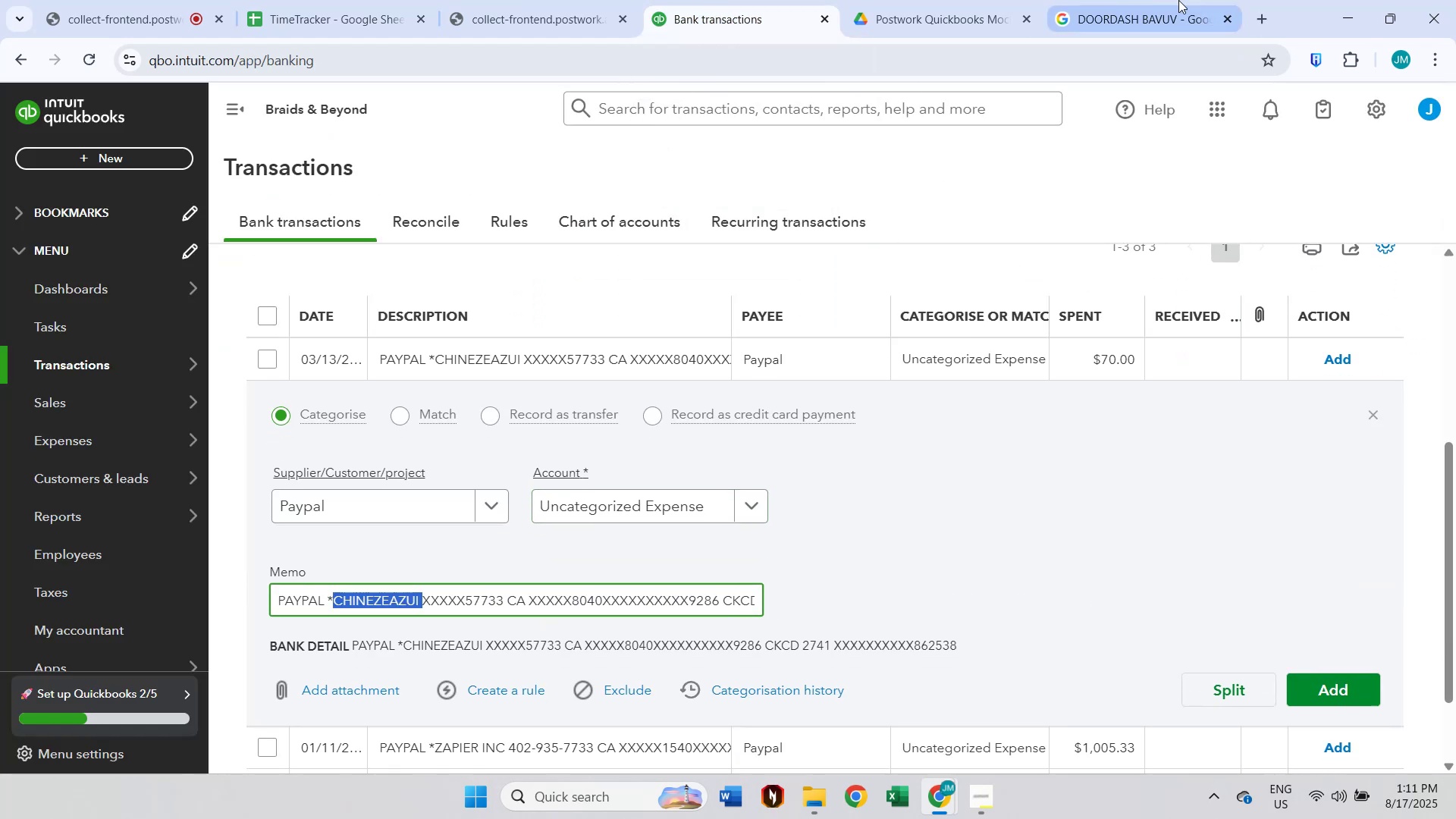 
left_click([1190, 0])
 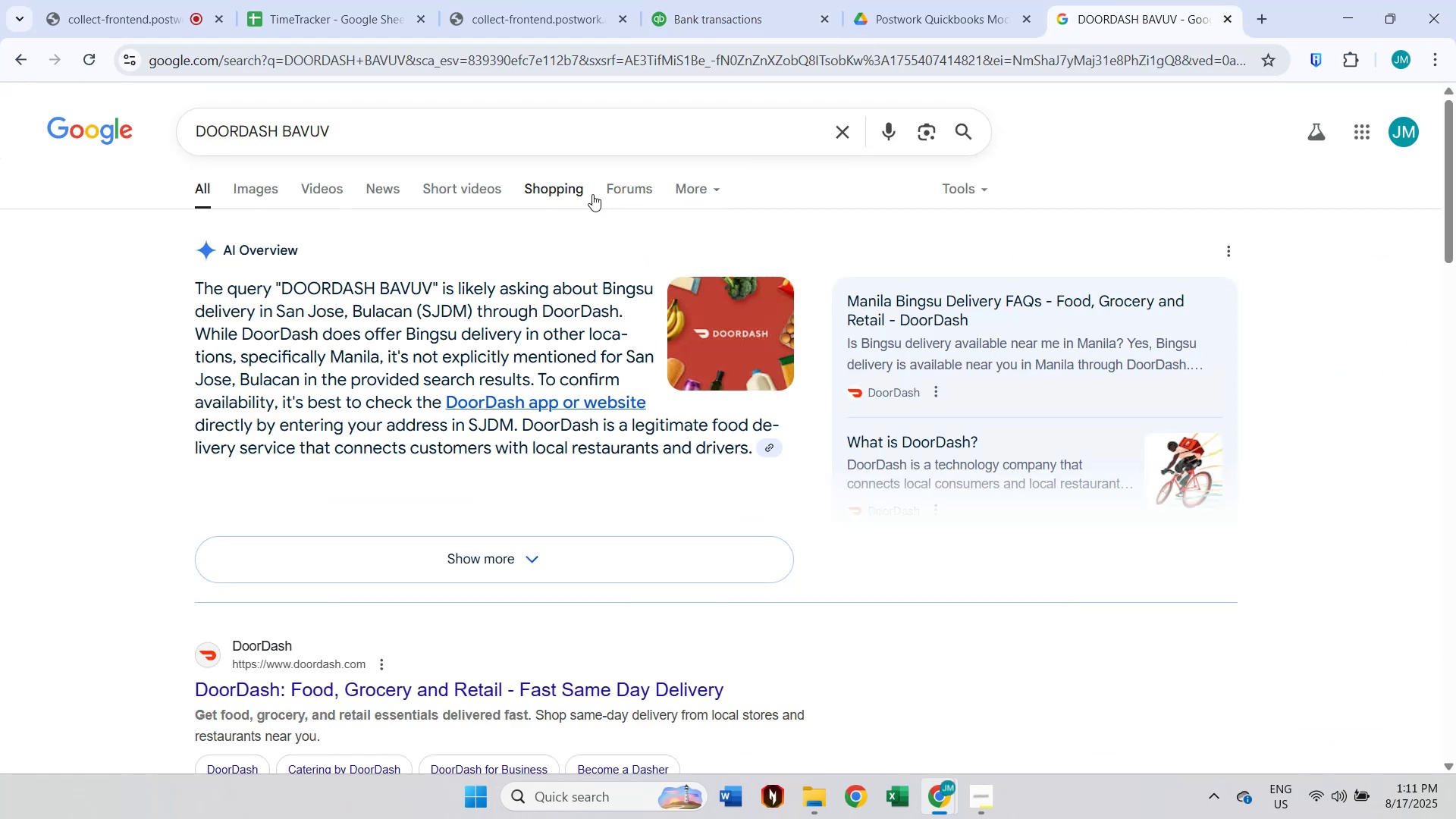 
left_click([579, 118])
 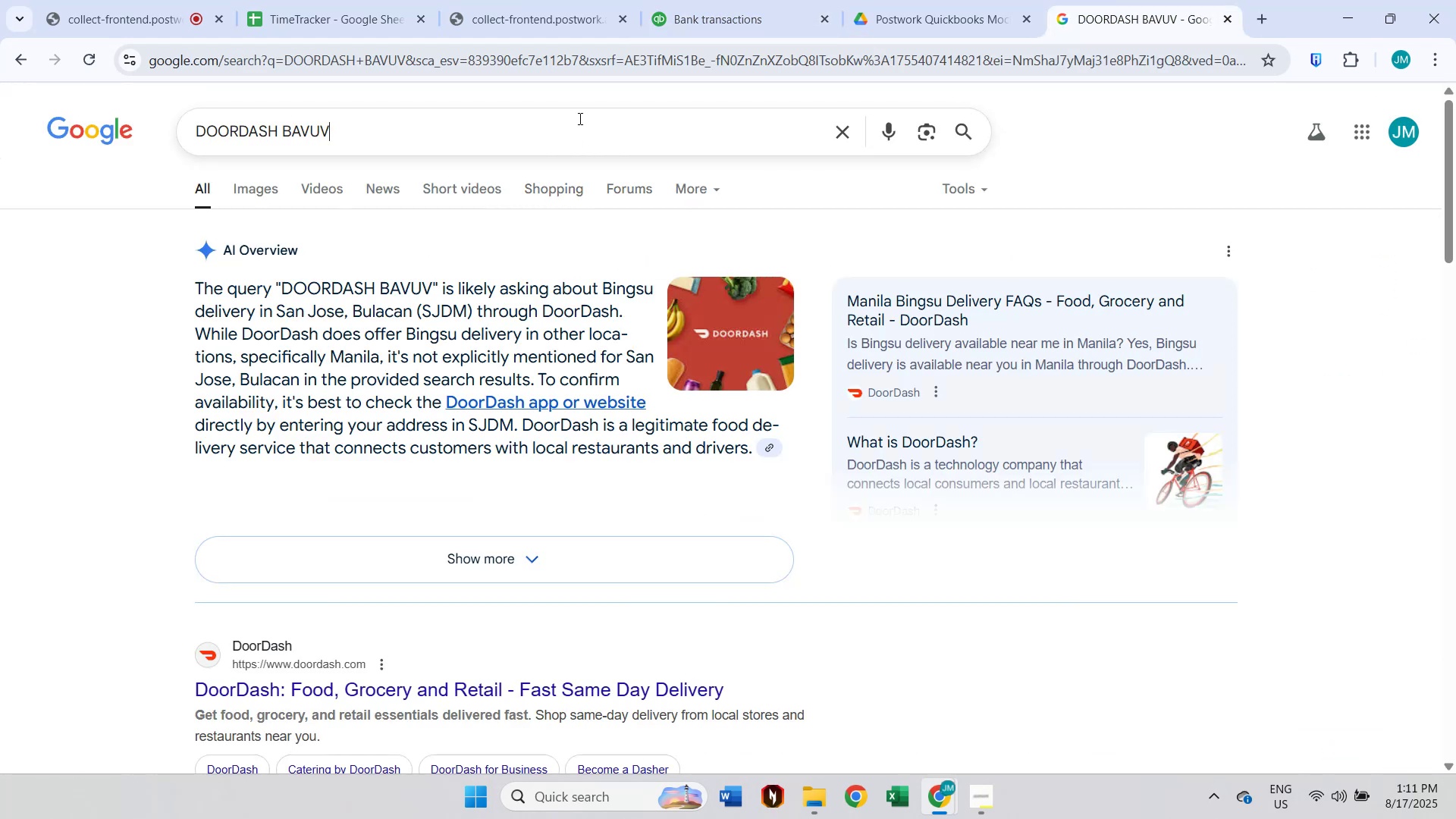 
key(Control+A)
 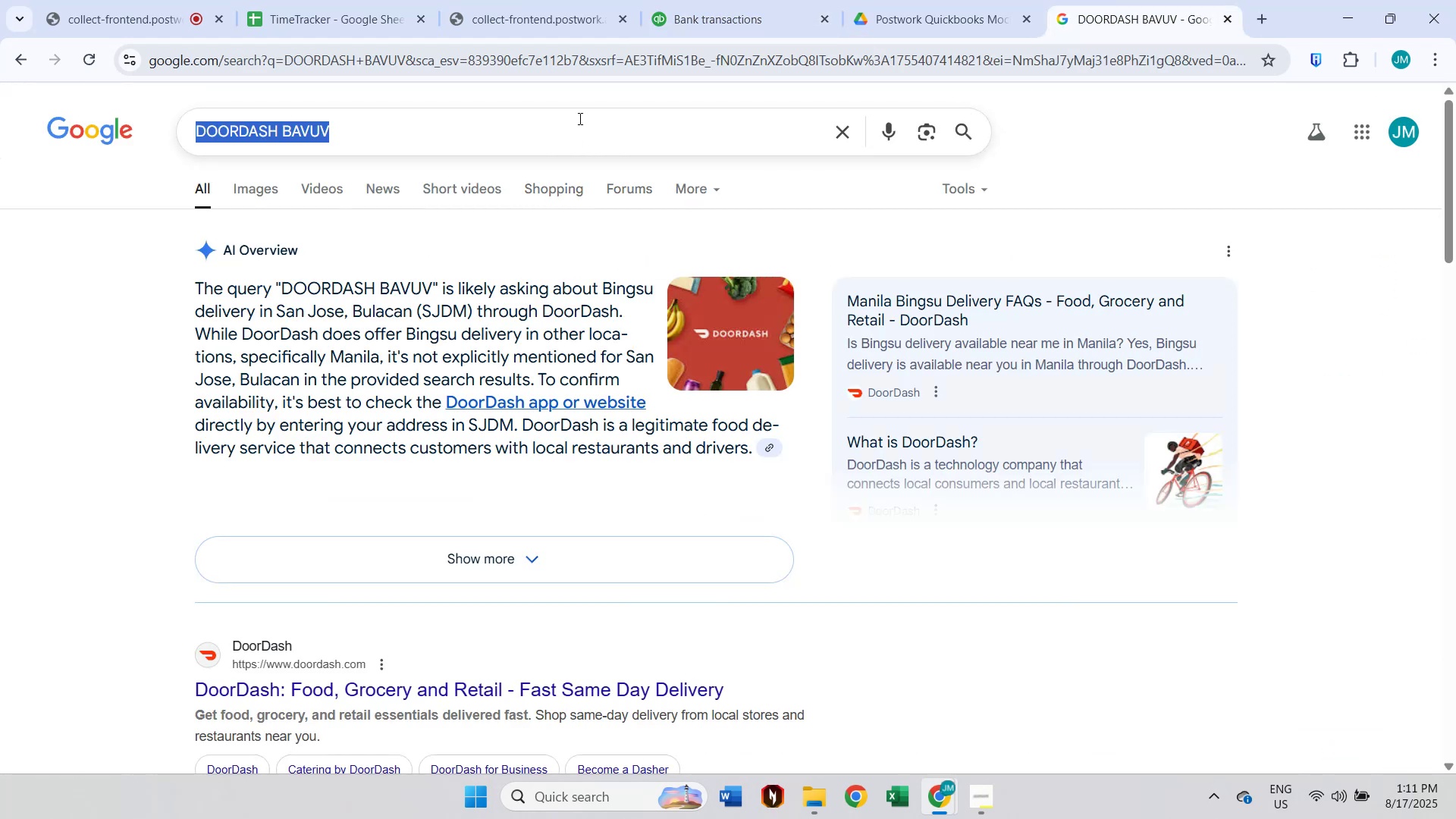 
key(Control+V)
 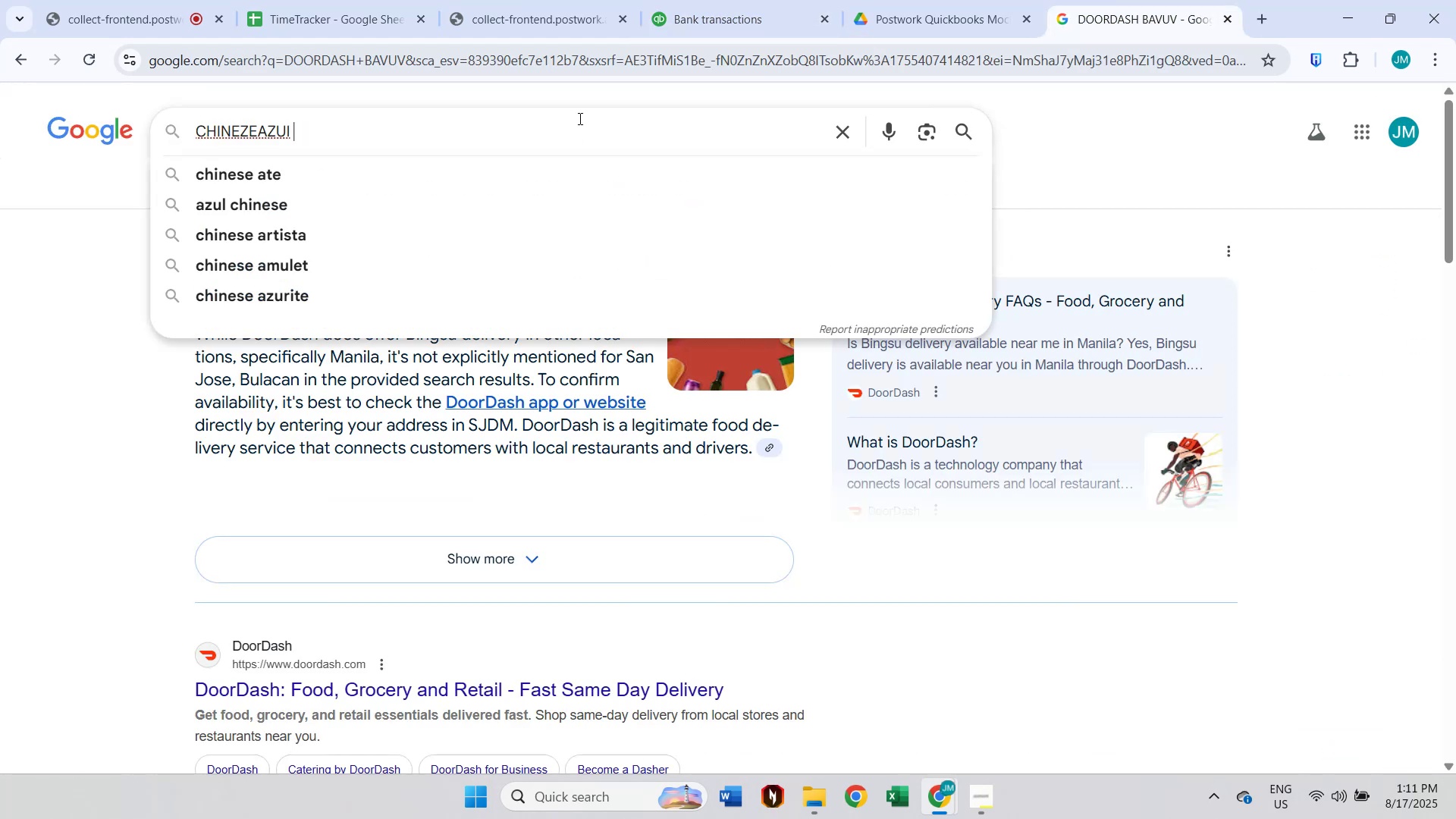 
key(Enter)
 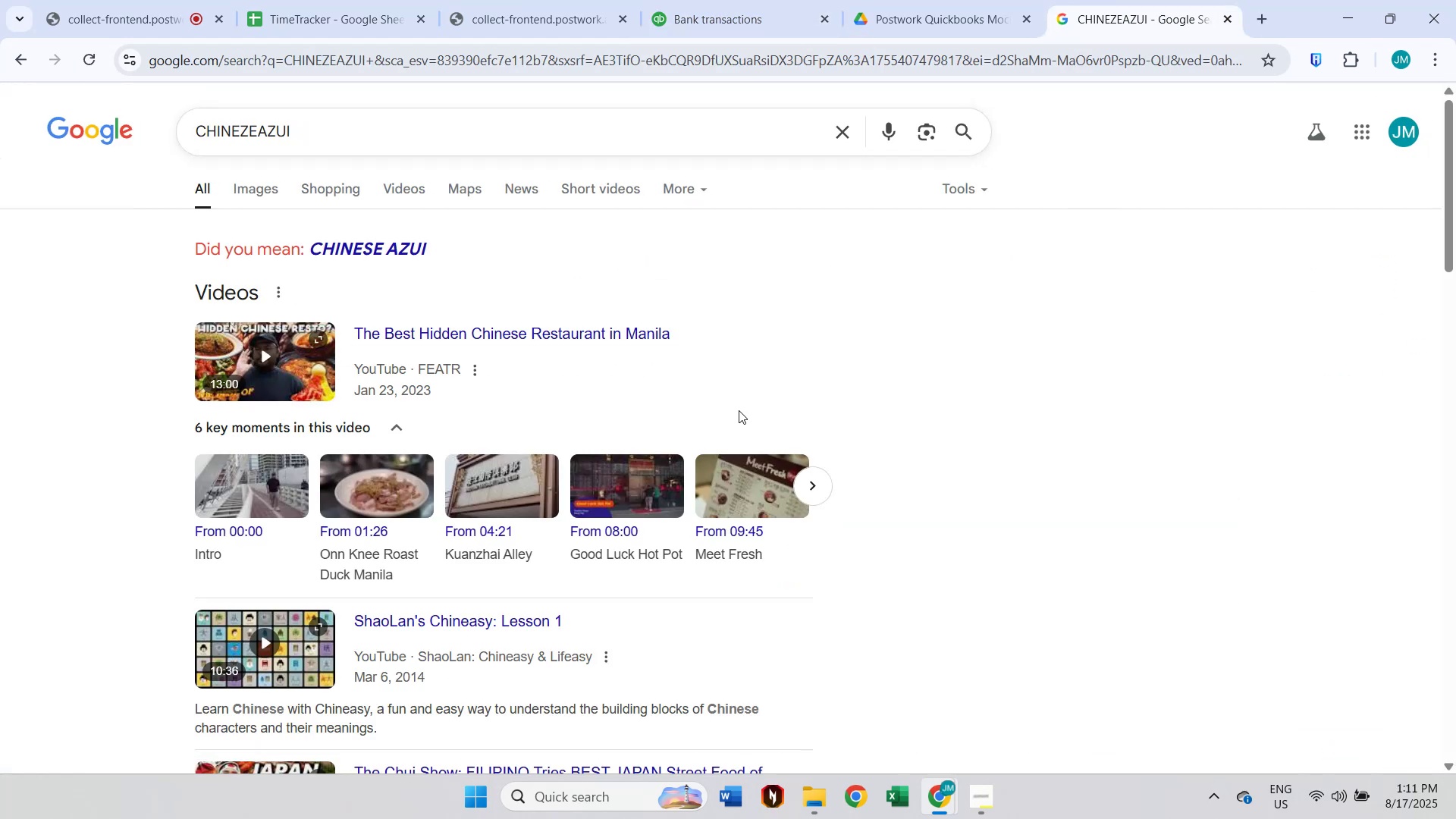 
left_click([709, 0])
 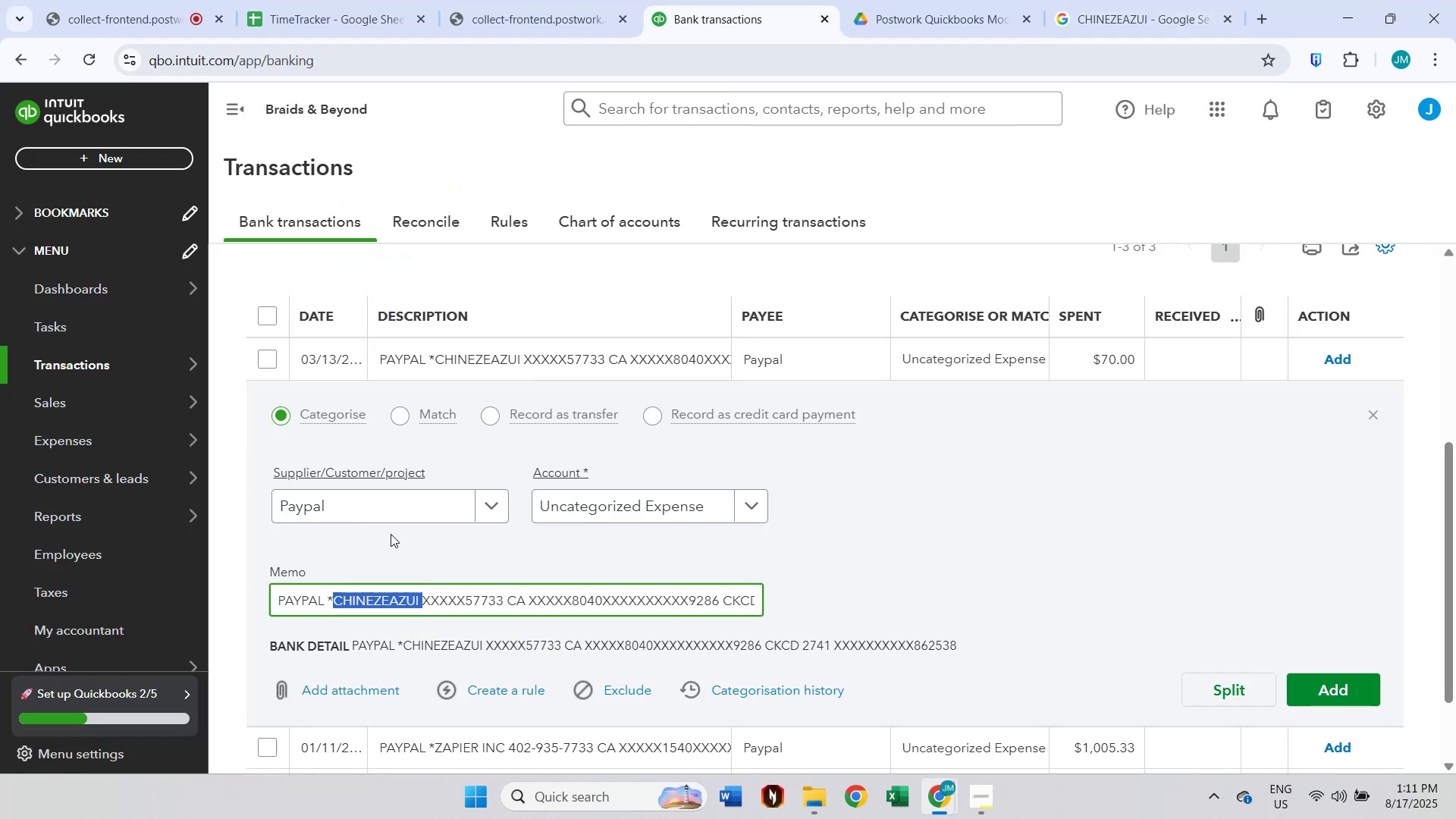 
left_click([390, 516])
 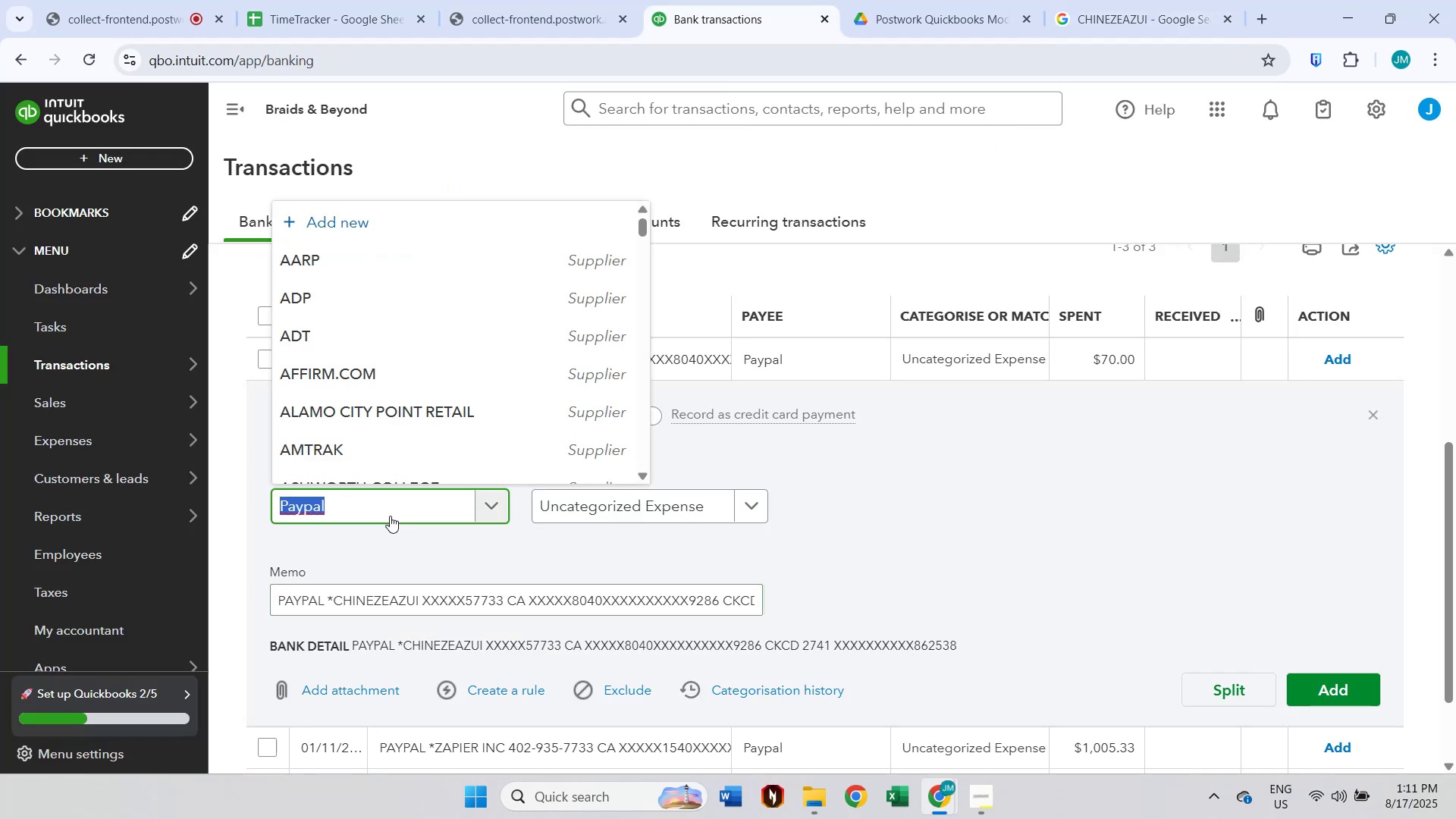 
key(Control+ControlLeft)
 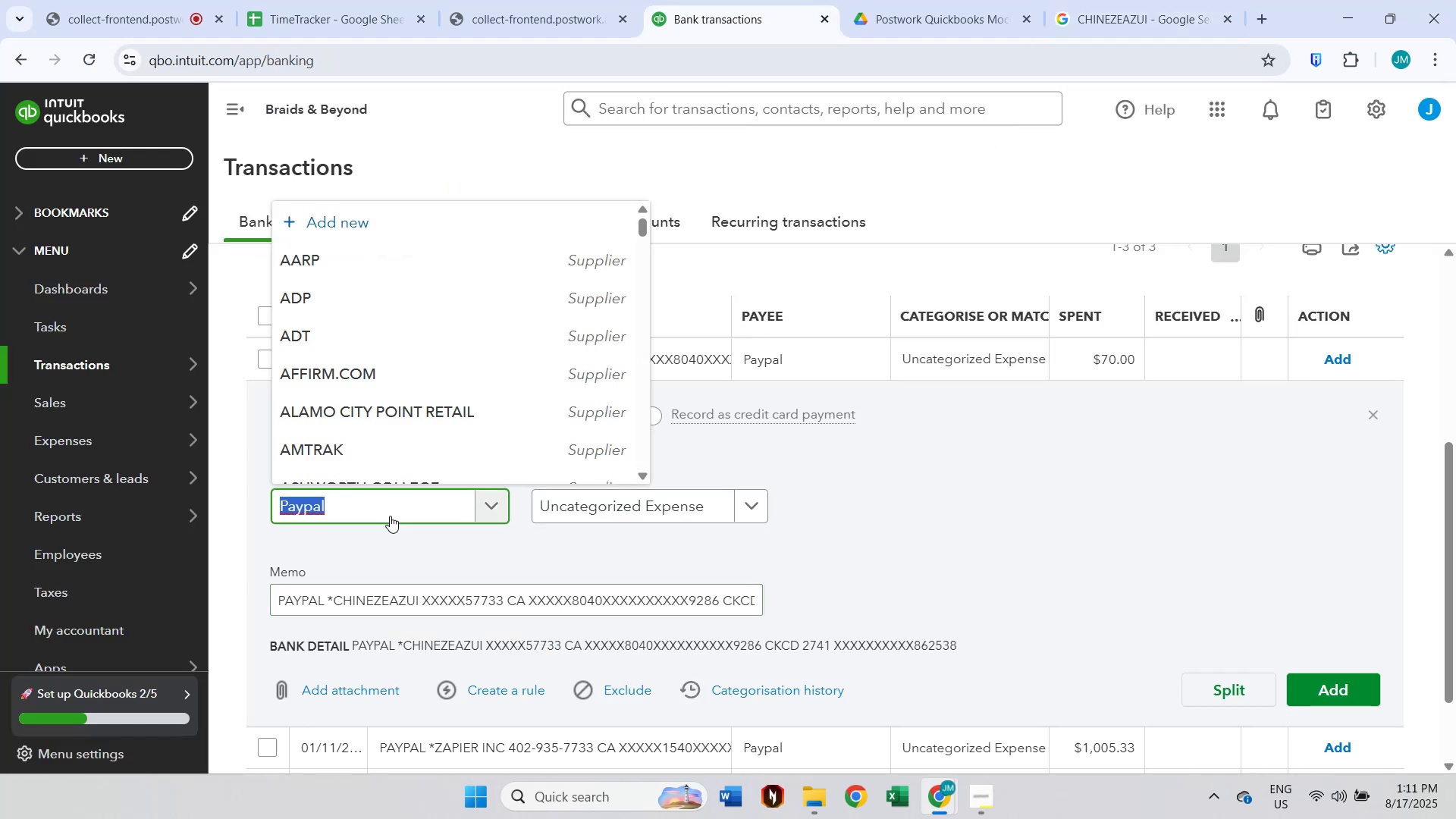 
key(Control+V)
 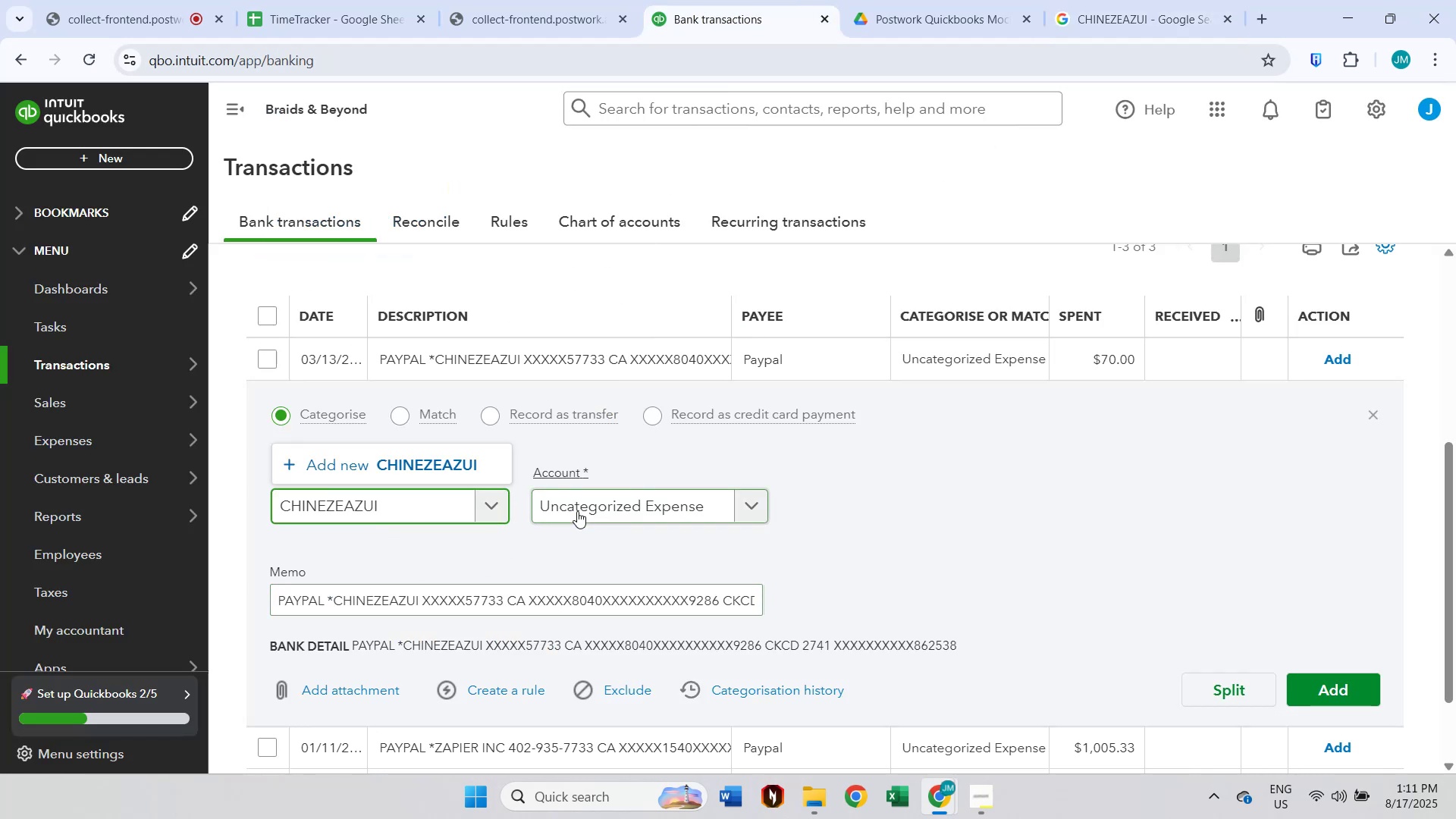 
left_click([441, 460])
 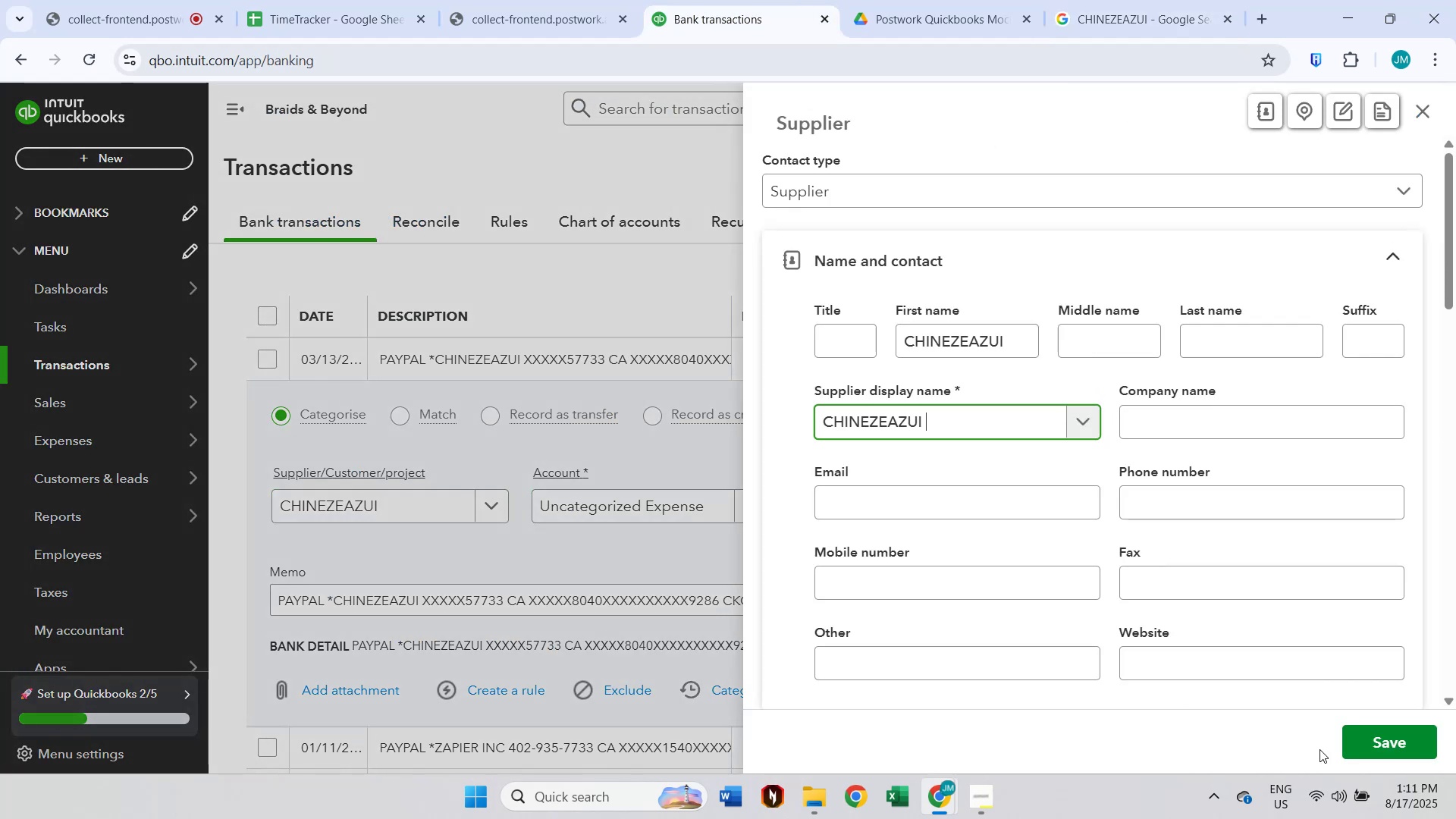 
left_click([1376, 736])
 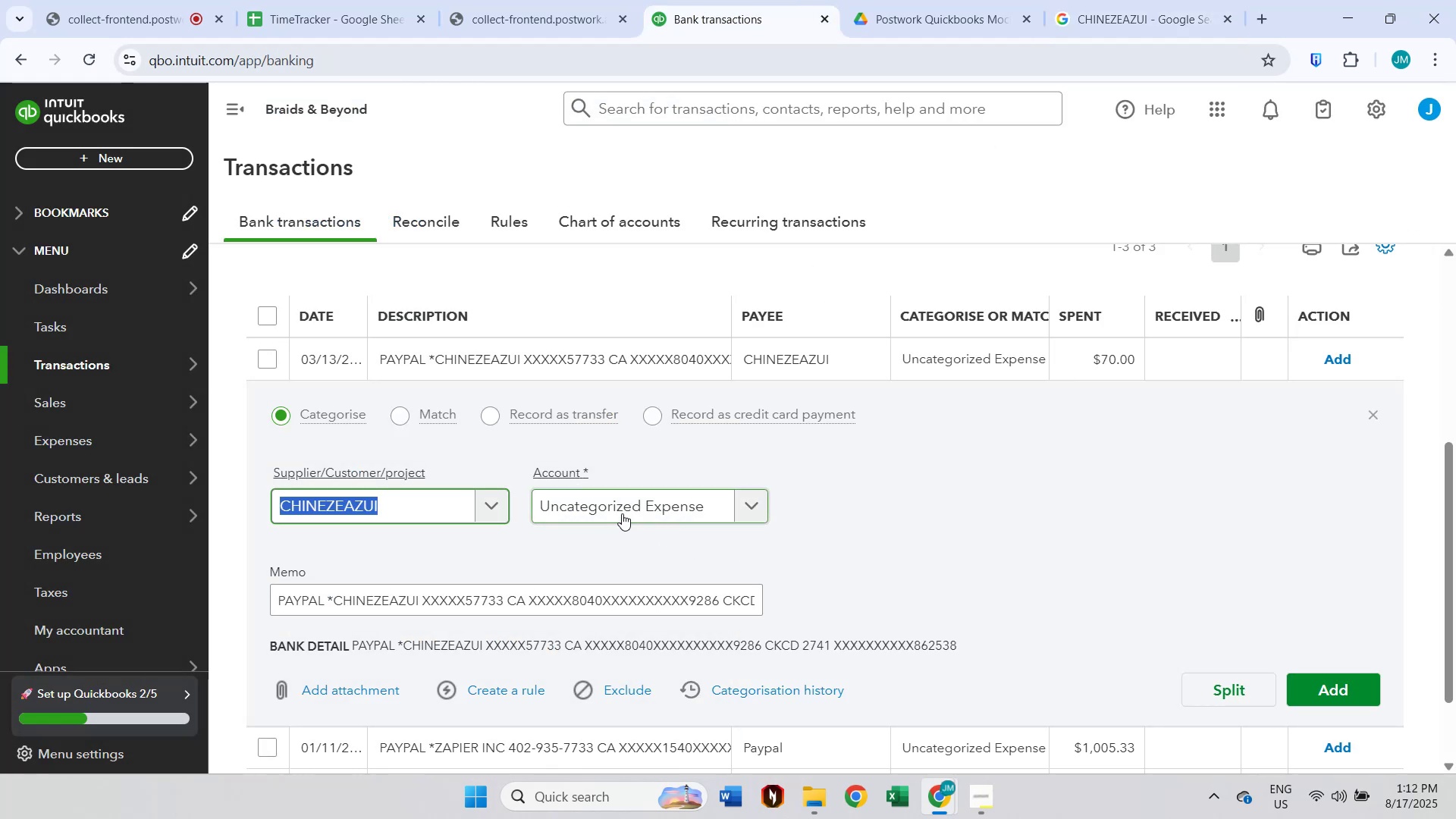 
left_click([622, 513])
 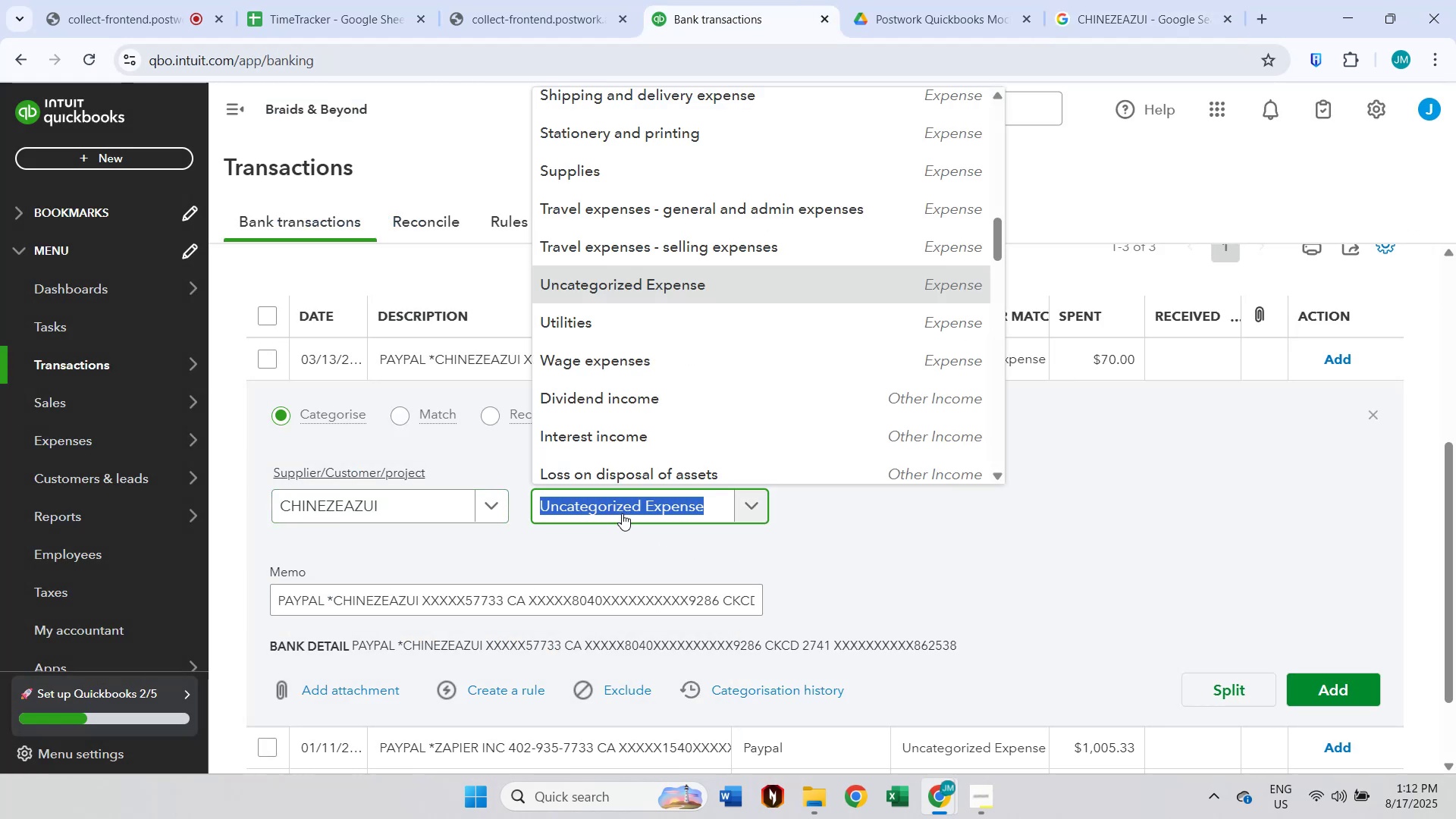 
type(meals)
 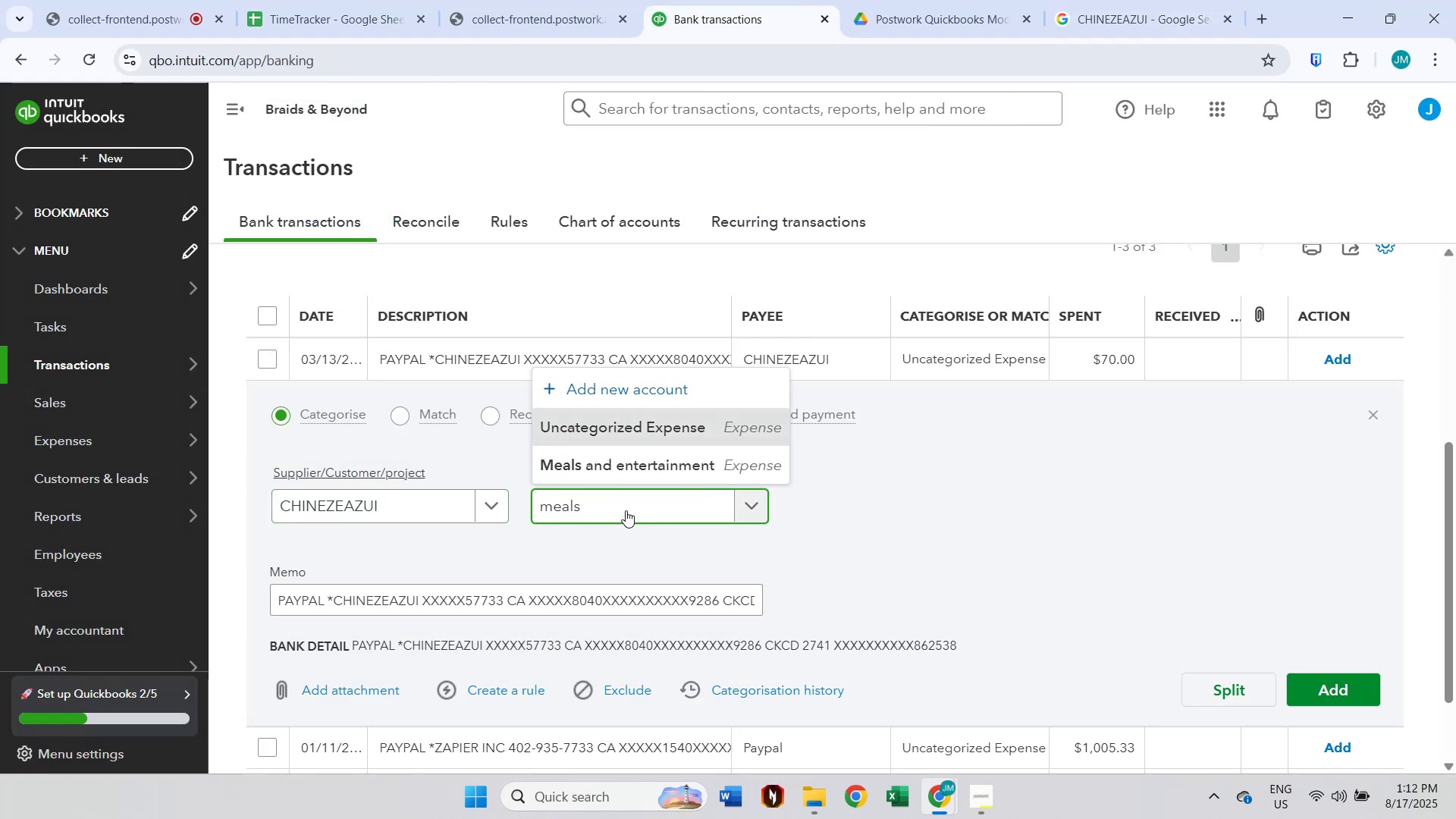 
left_click([635, 473])
 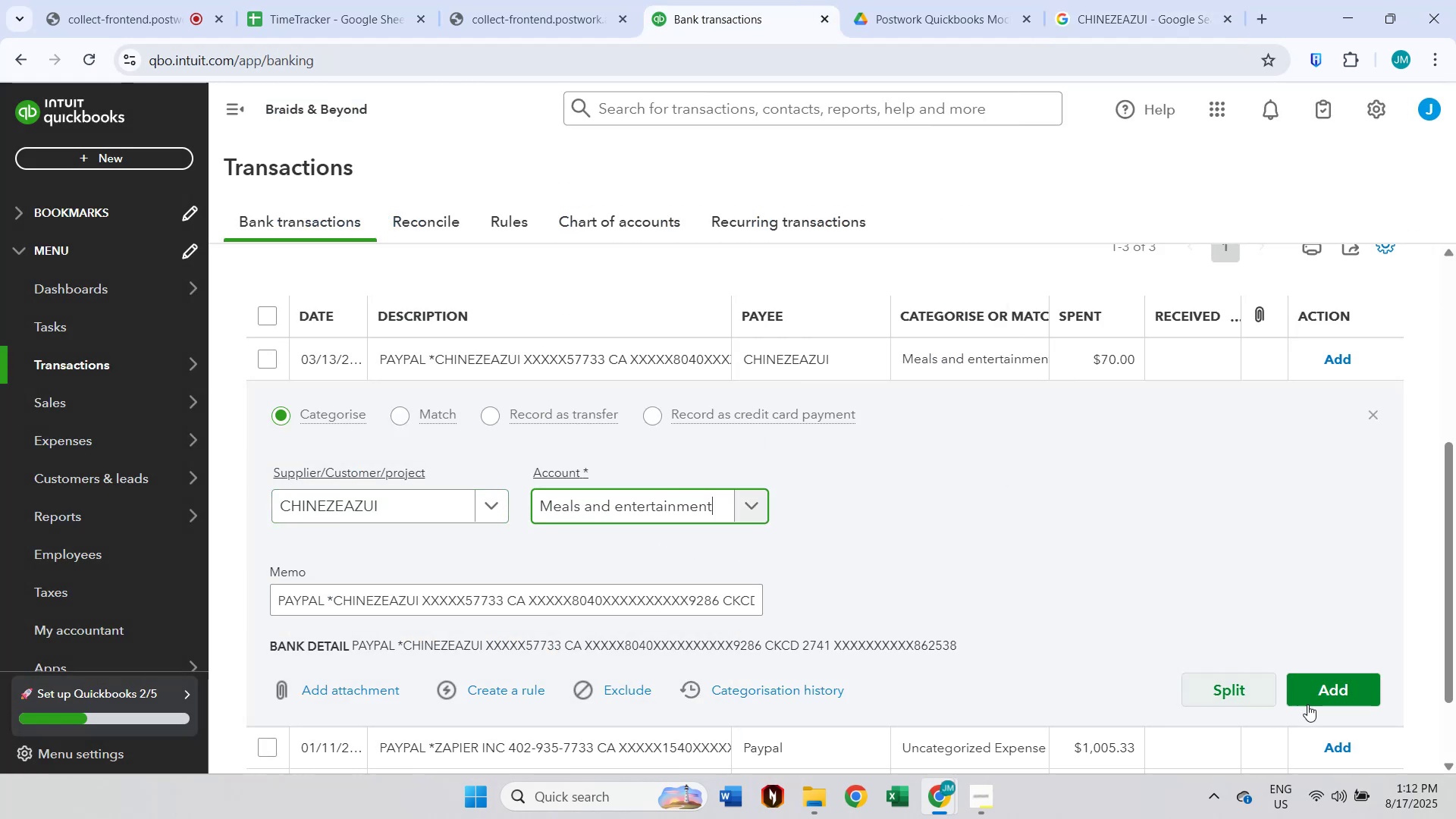 
left_click([1329, 704])
 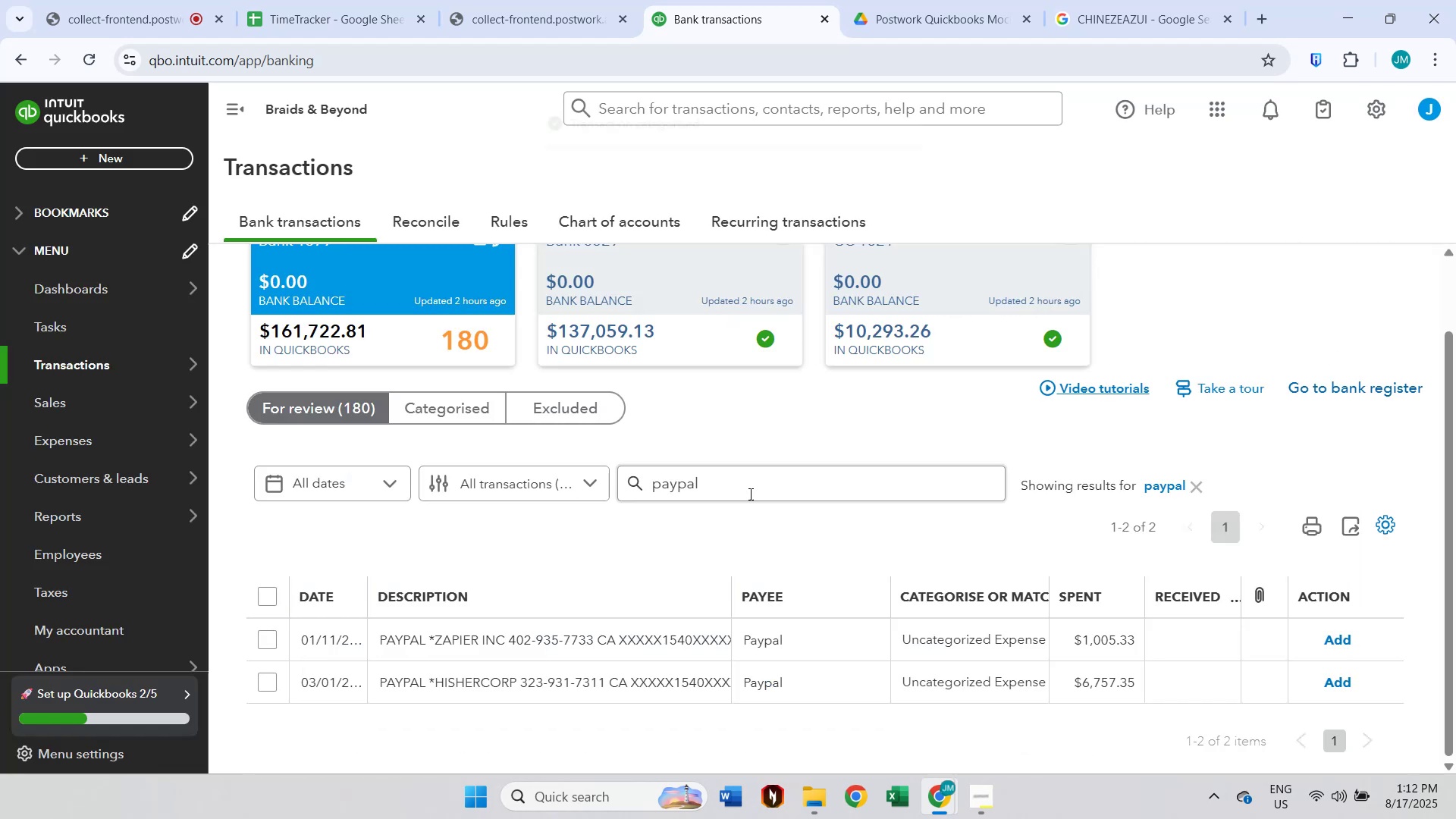 
scroll: coordinate [744, 496], scroll_direction: down, amount: 1.0
 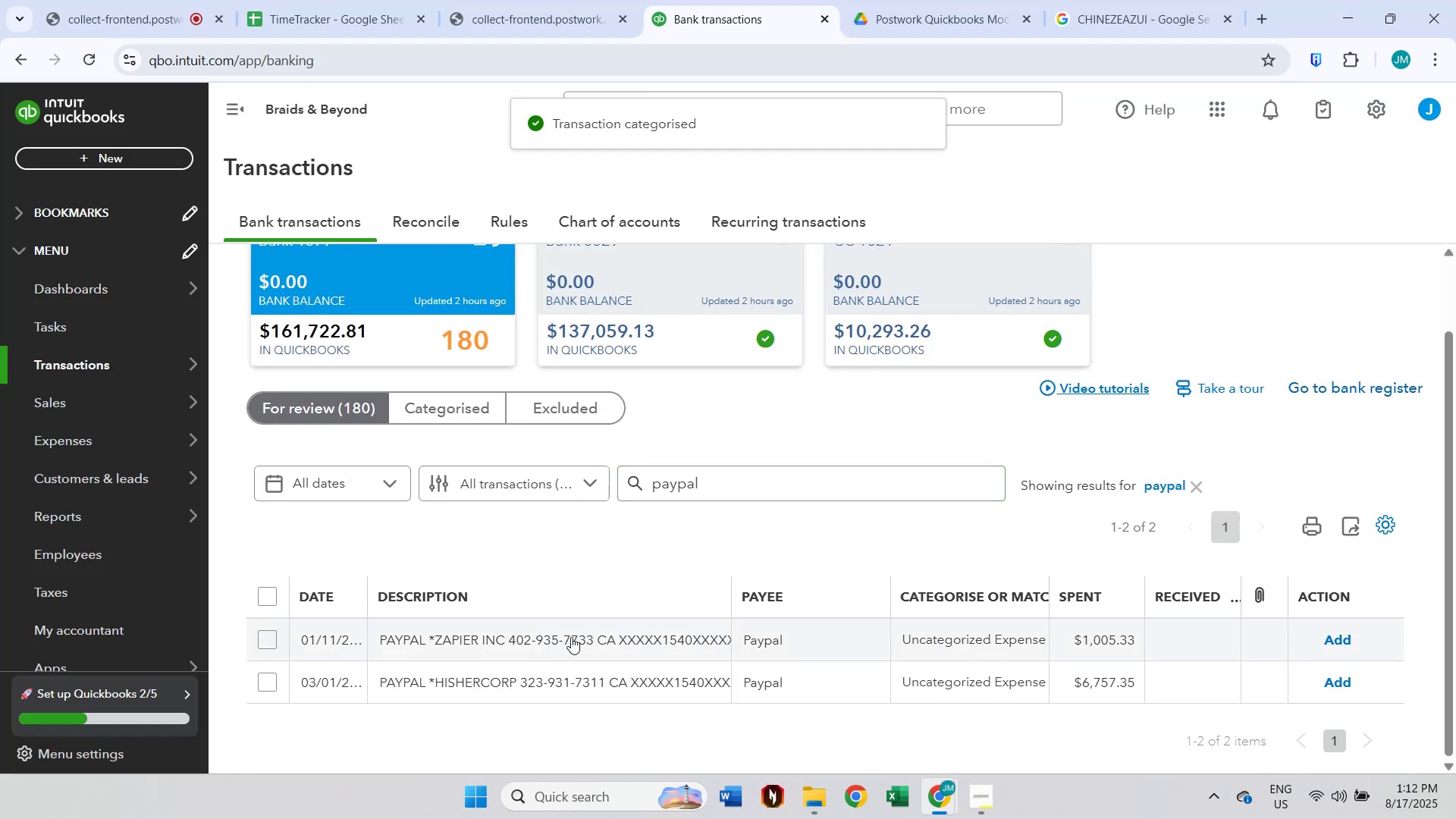 
left_click([571, 637])
 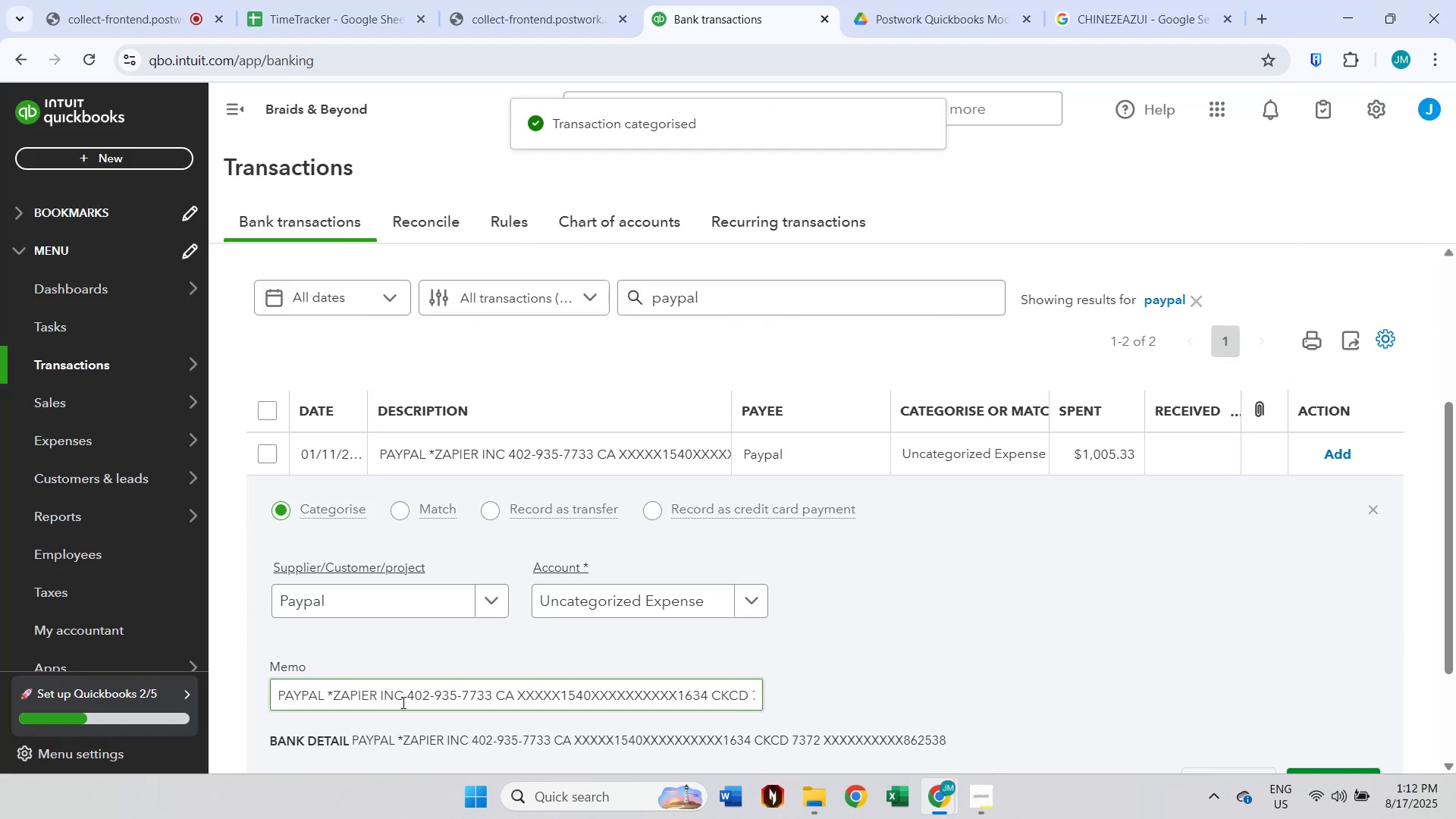 
double_click([414, 731])
 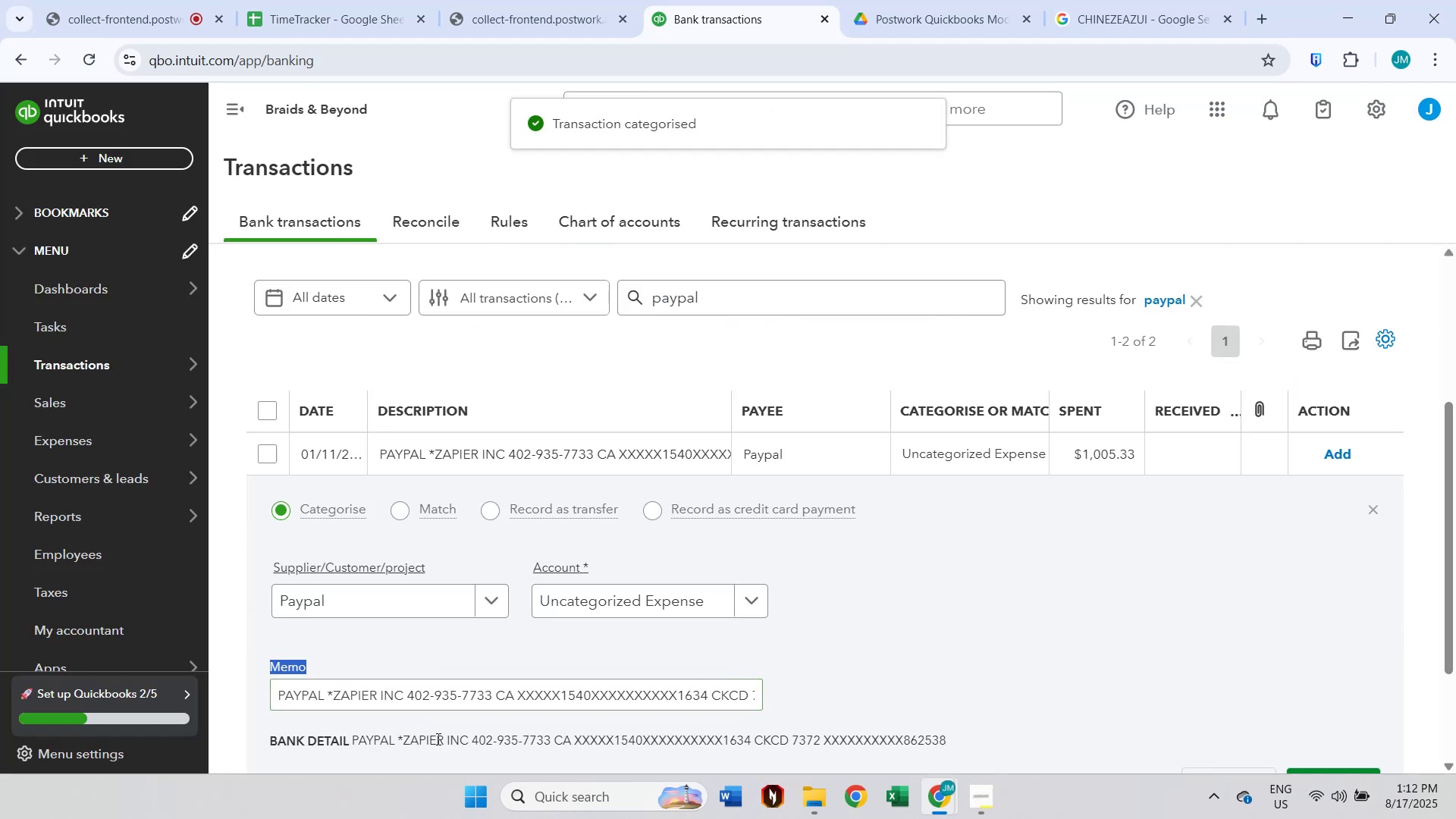 
triple_click([436, 742])
 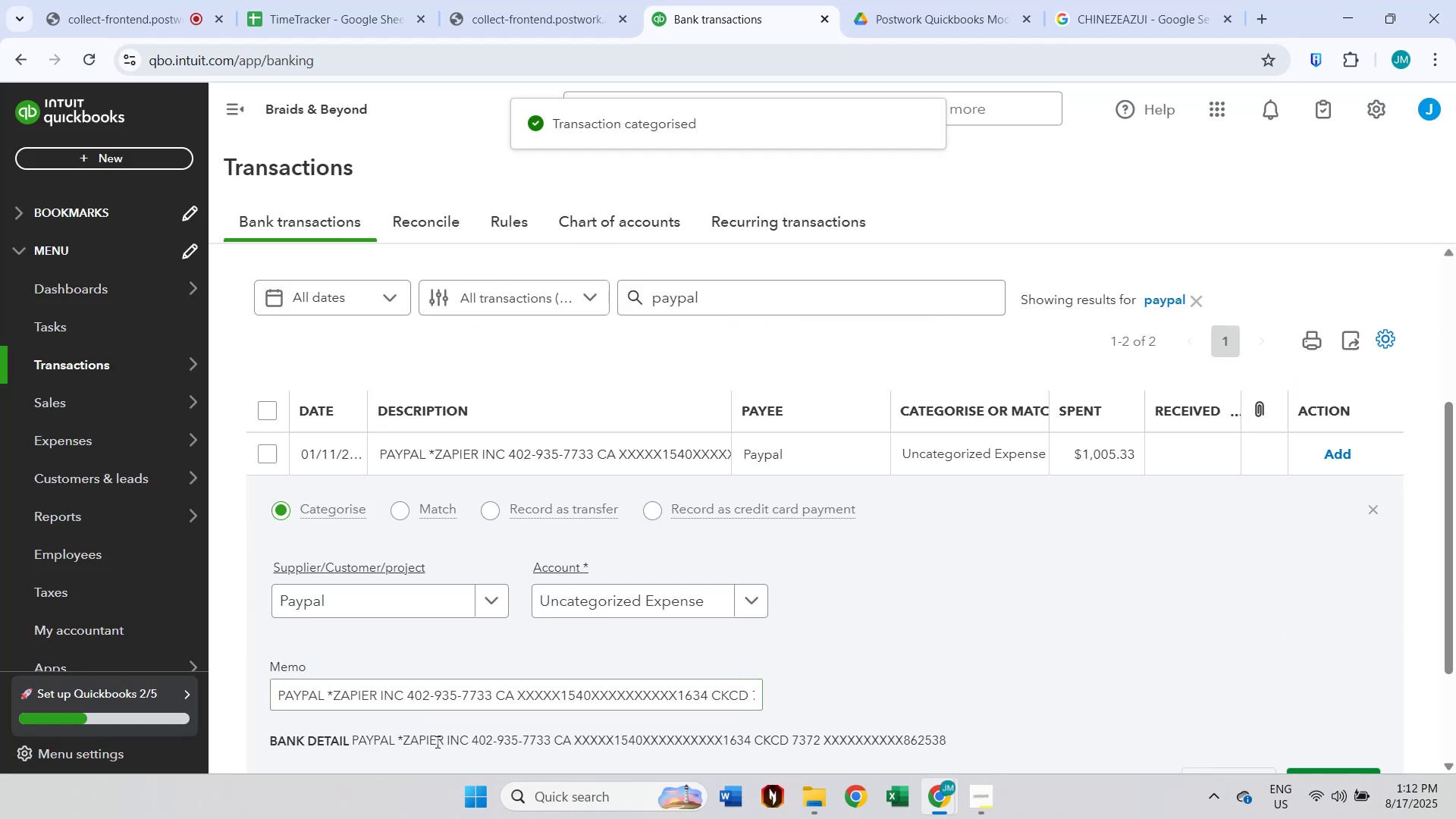 
hold_key(key=ShiftLeft, duration=0.65)
triple_click([436, 742])
 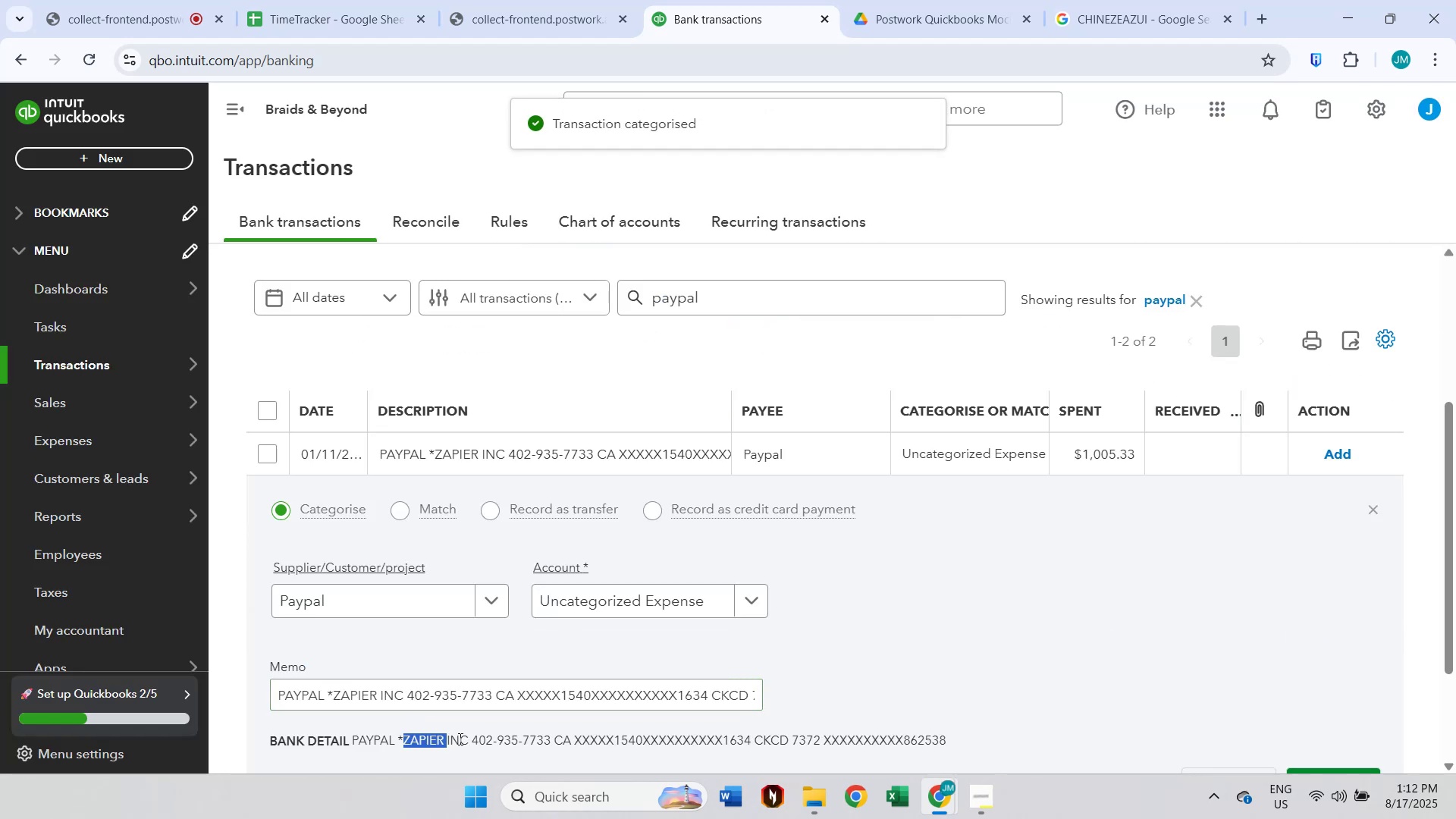 
left_click([466, 736])
 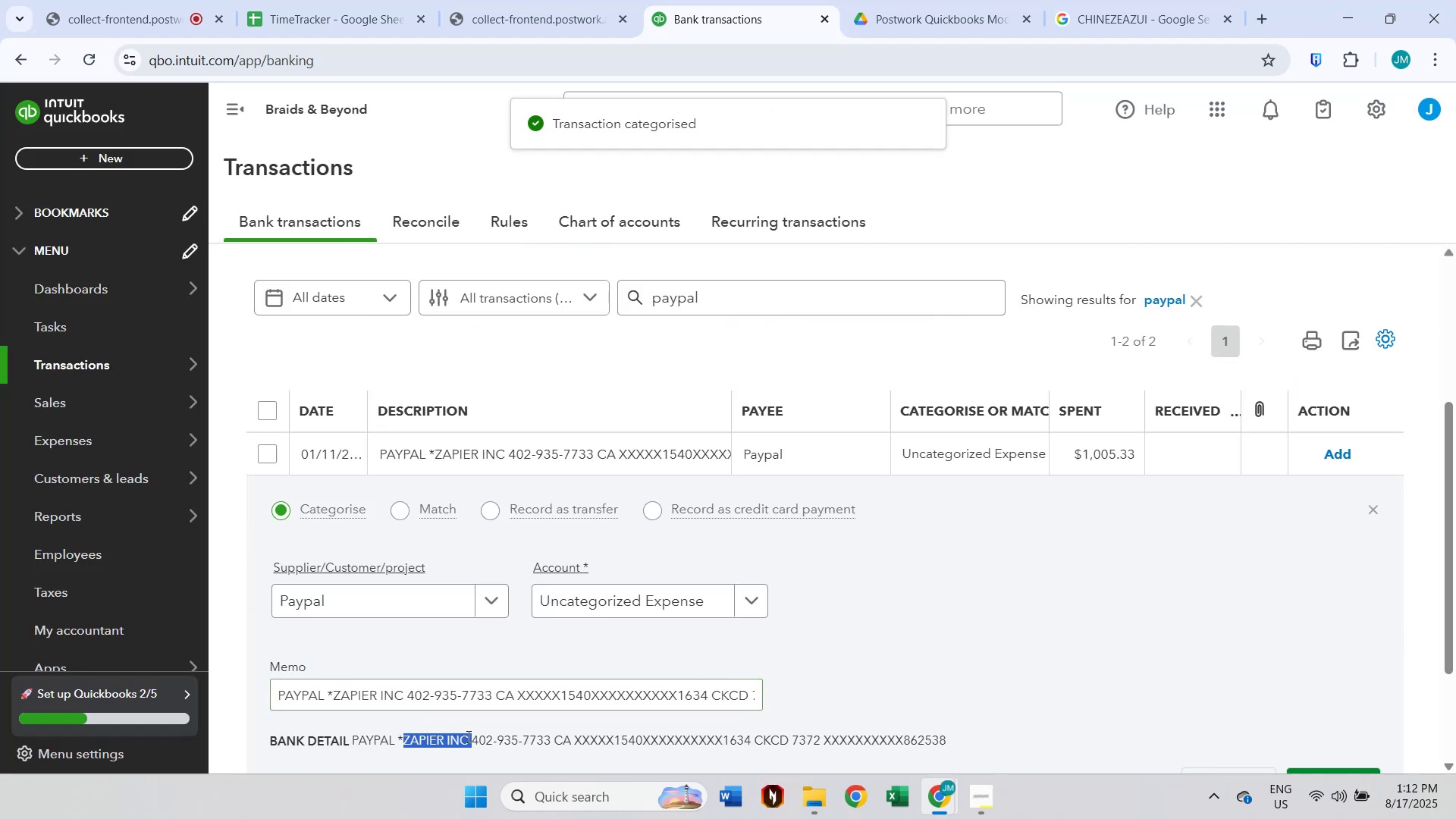 
key(Control+ControlLeft)
 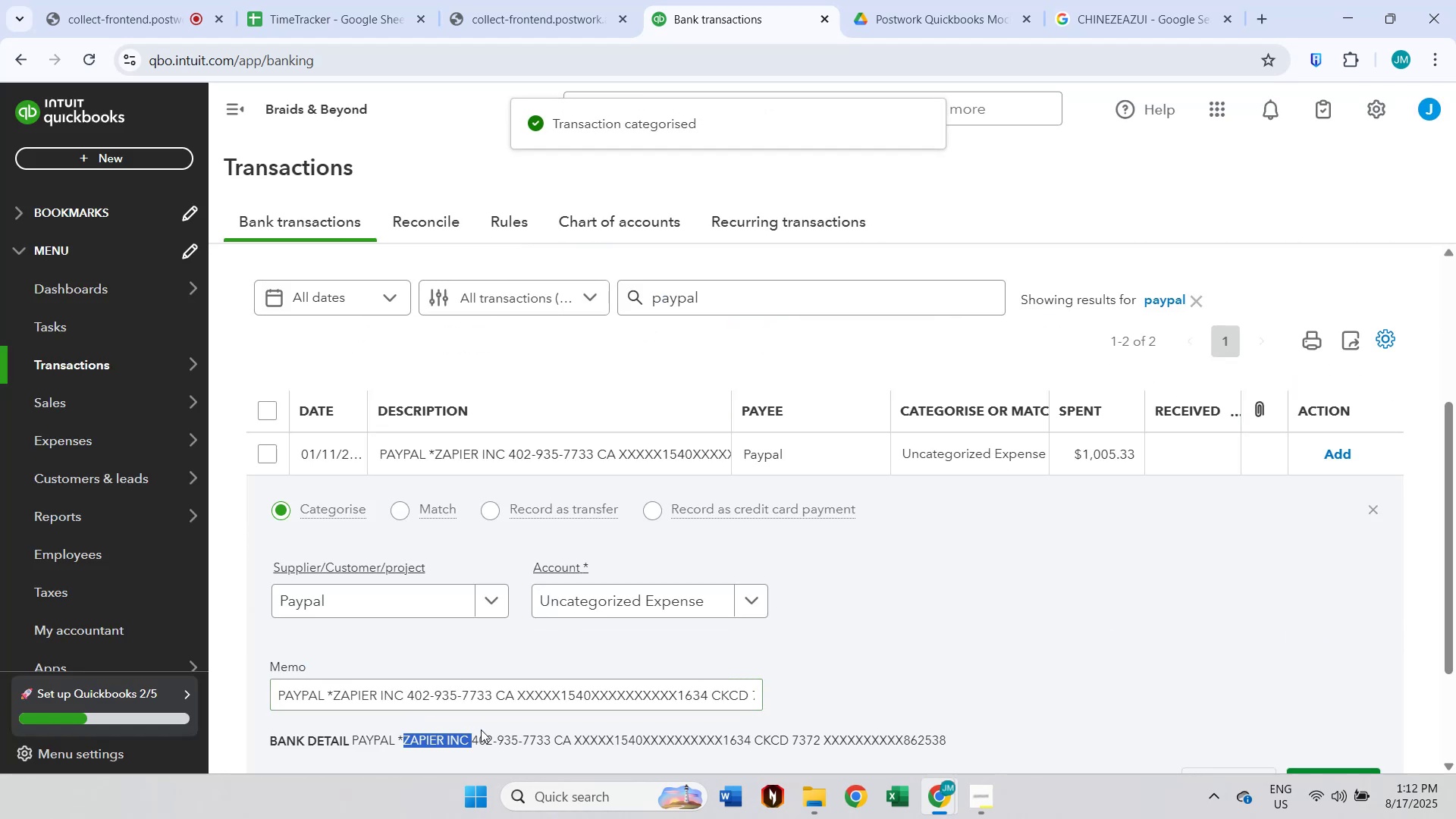 
key(Control+C)
 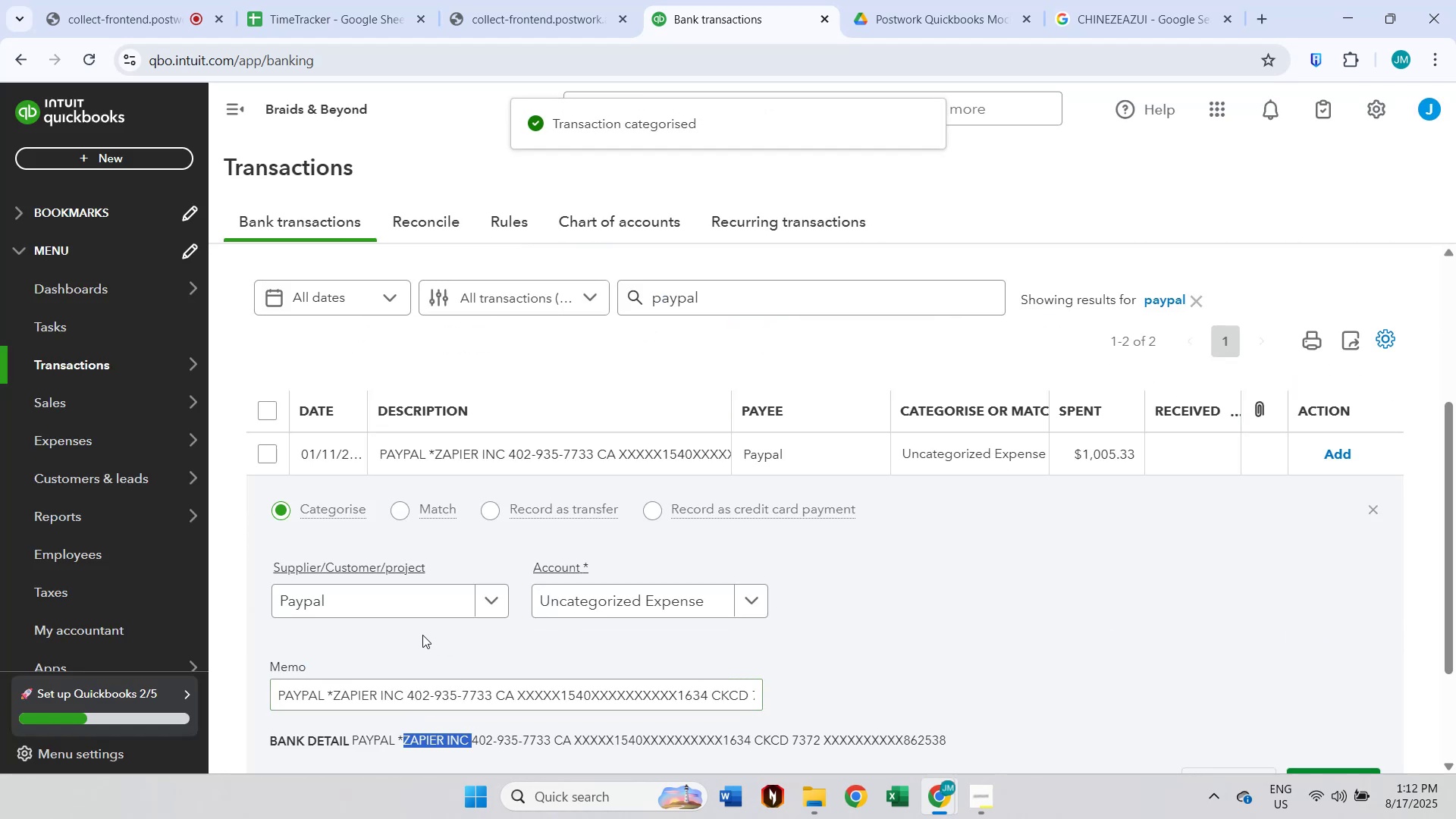 
left_click([416, 598])
 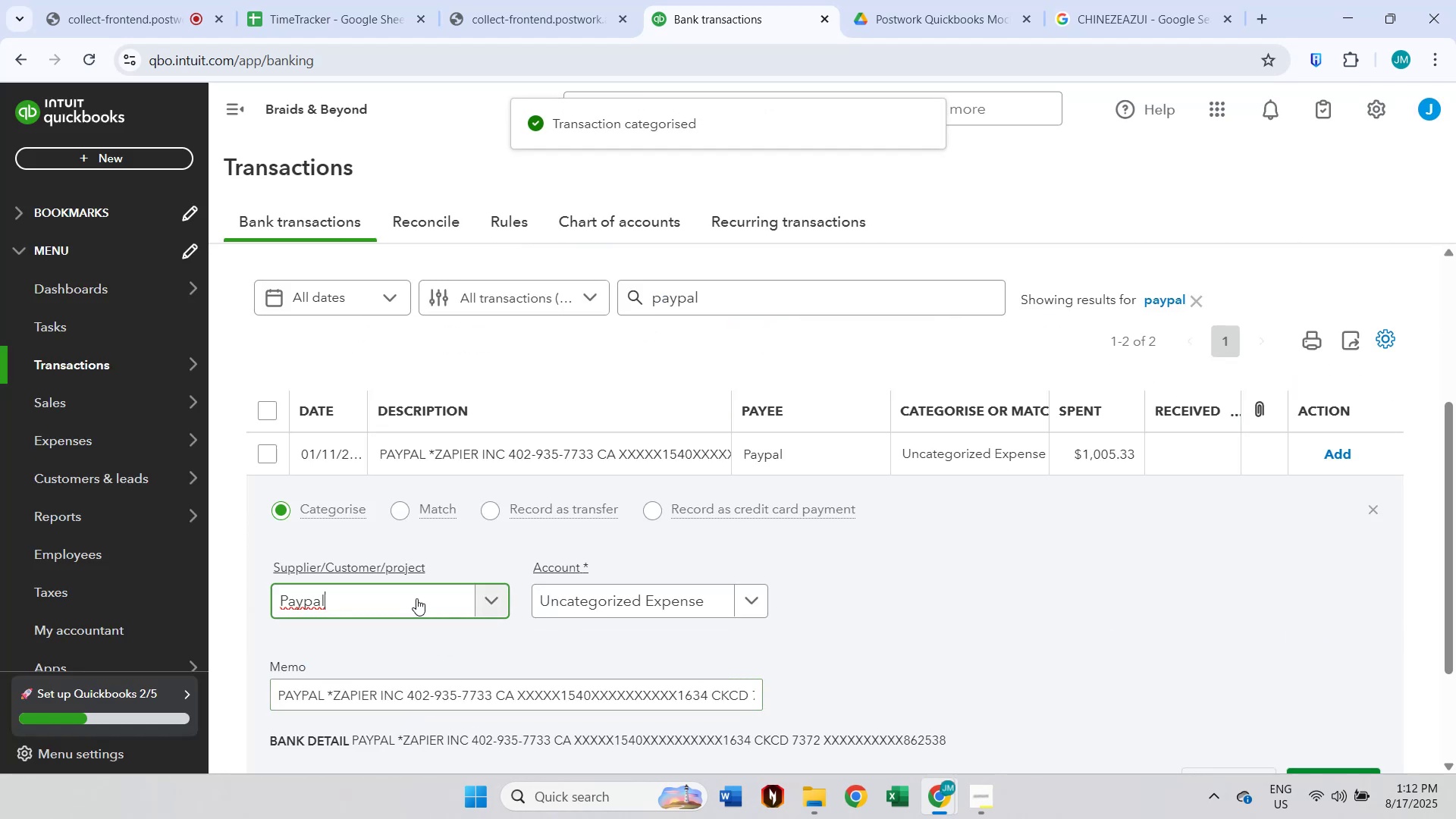 
key(Control+ControlLeft)
 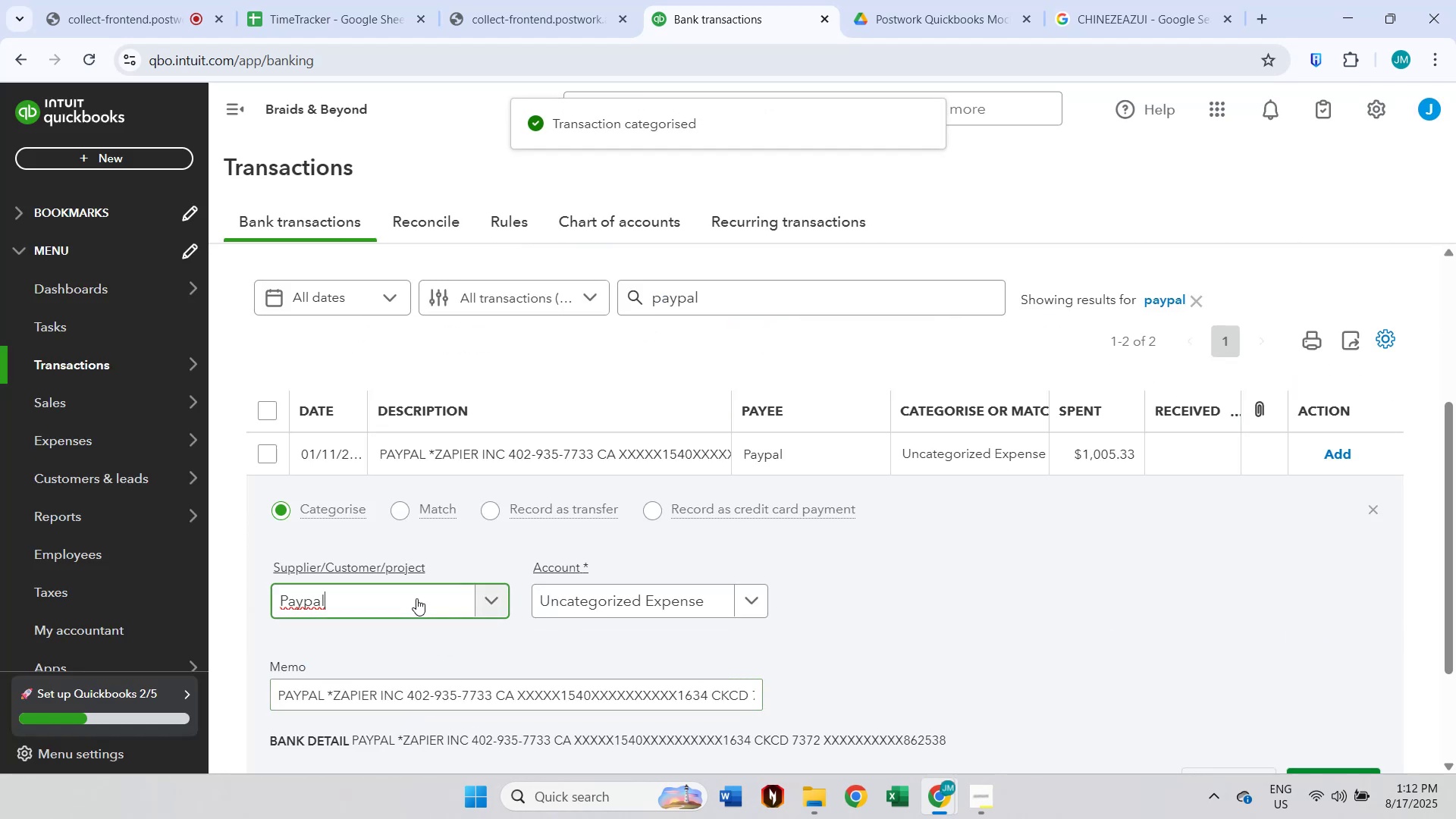 
key(Control+V)
 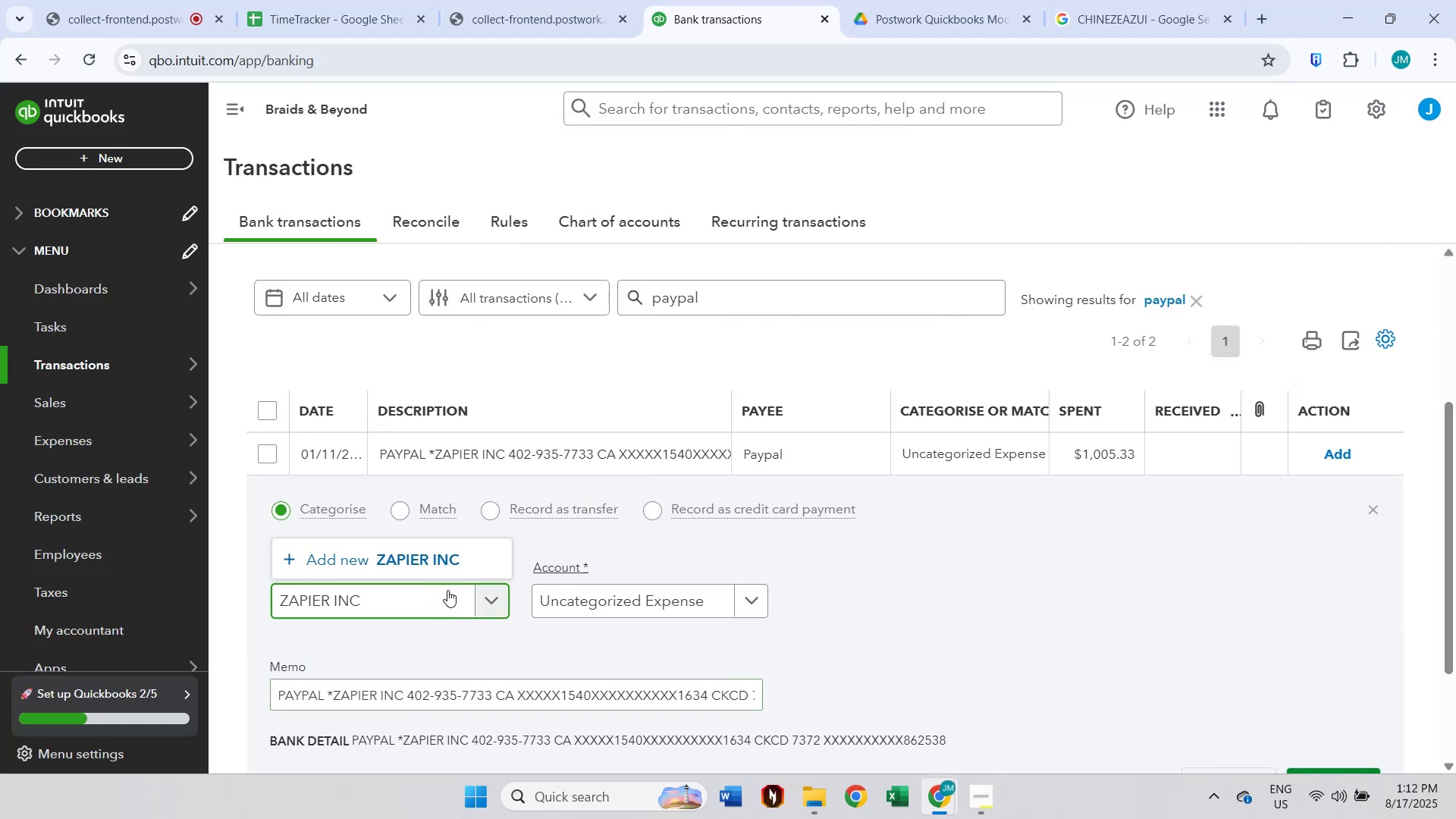 
left_click([477, 554])
 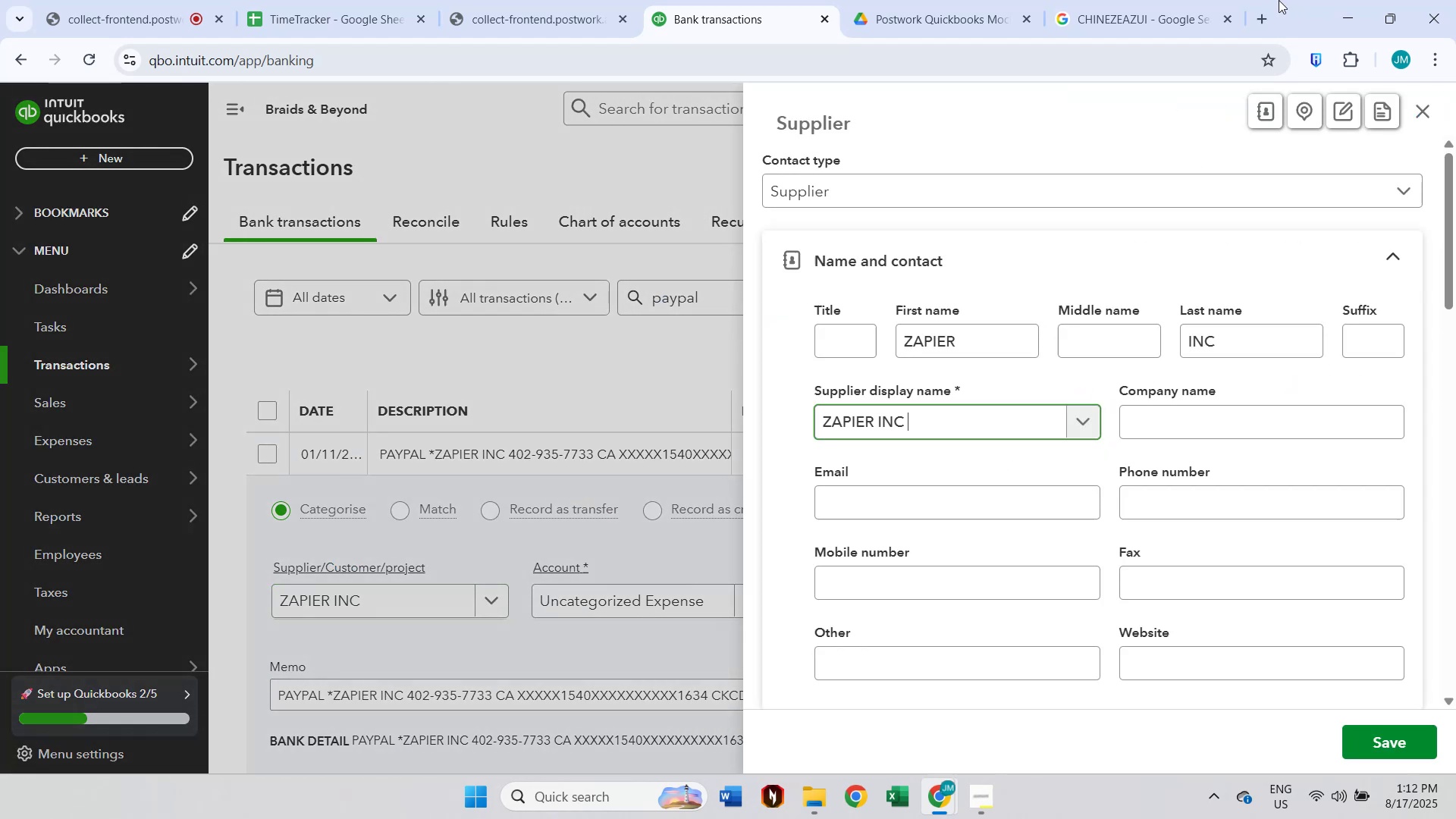 
left_click([1185, 0])
 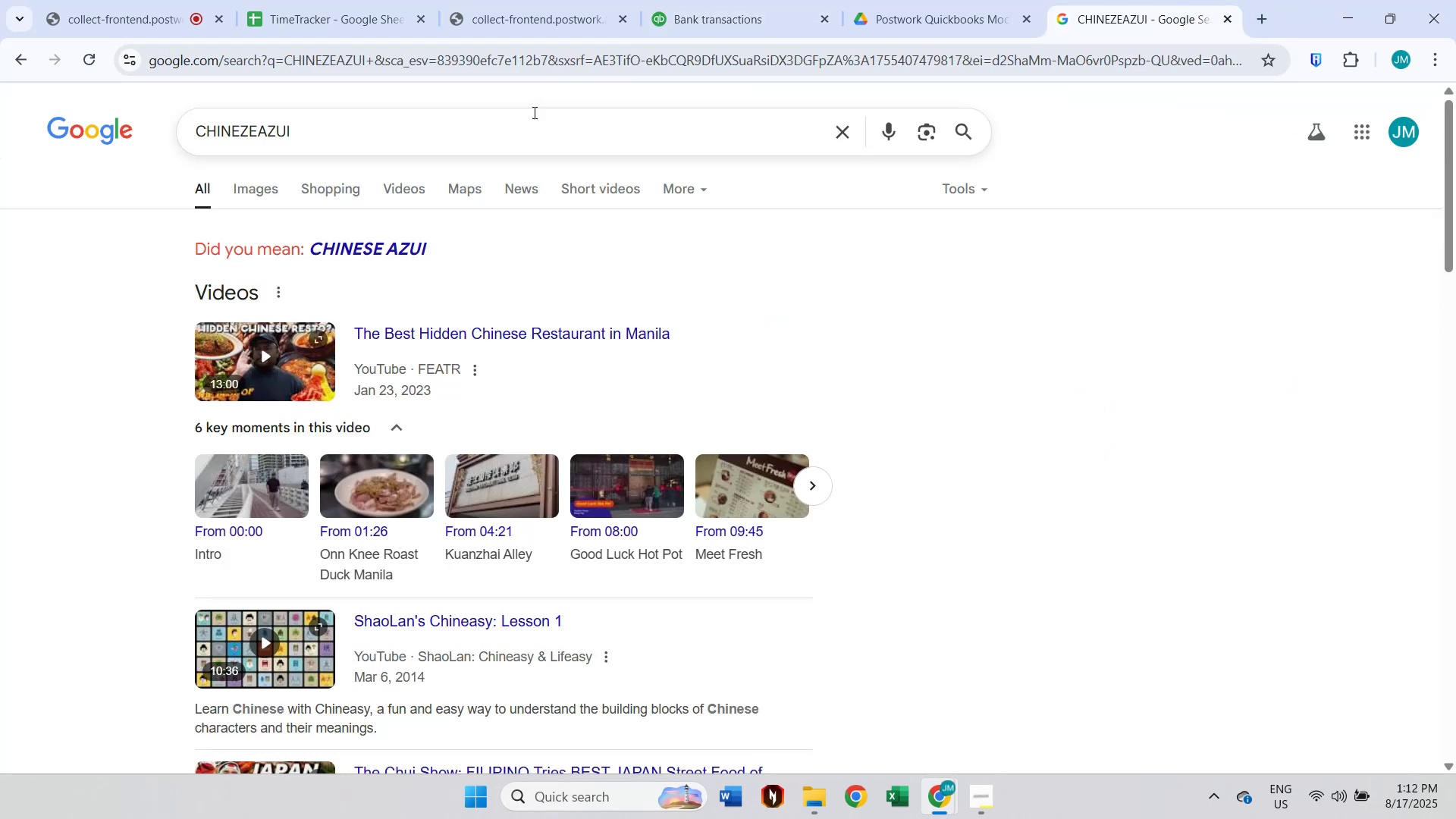 
key(Control+A)
 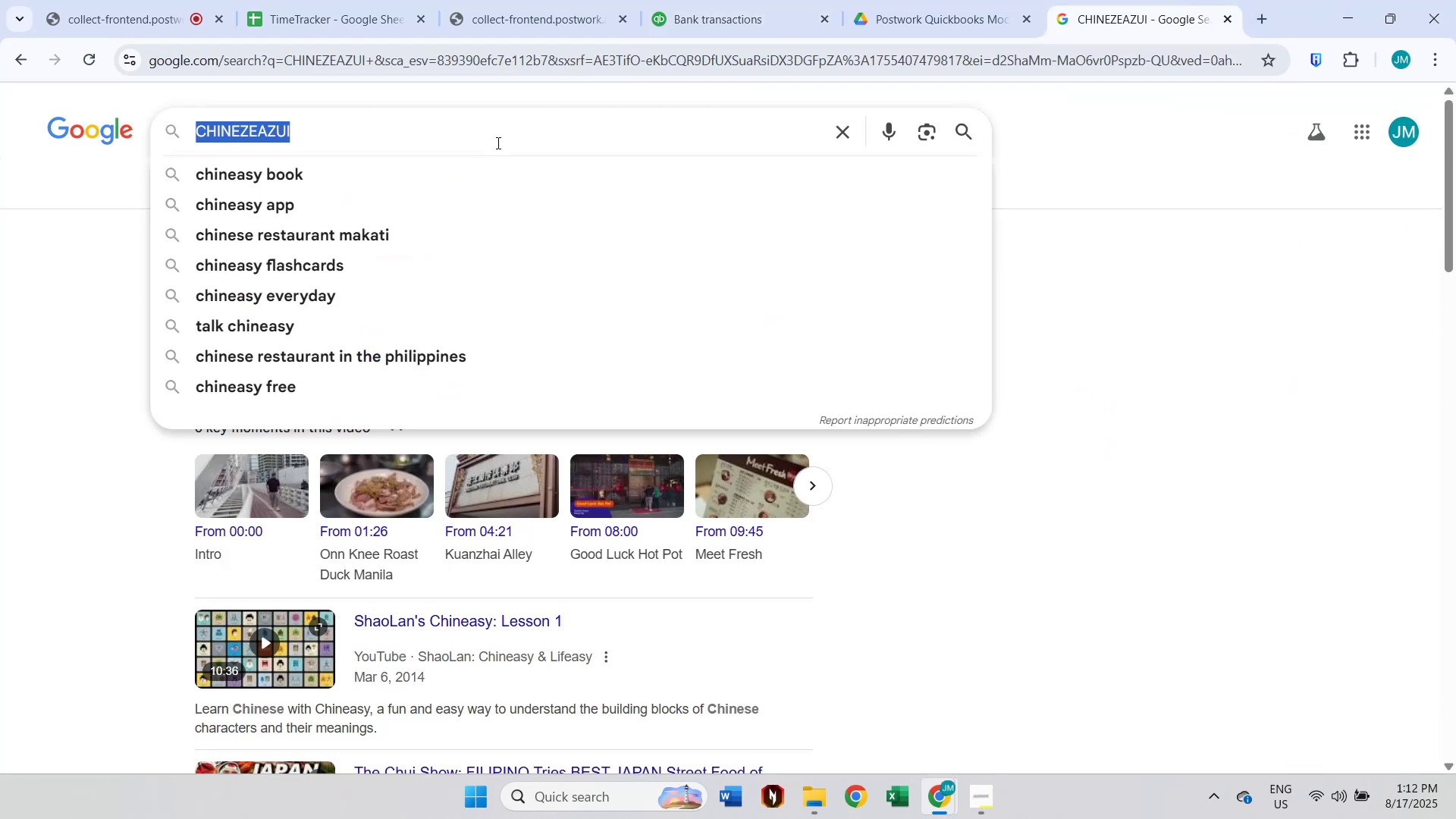 
key(V)
 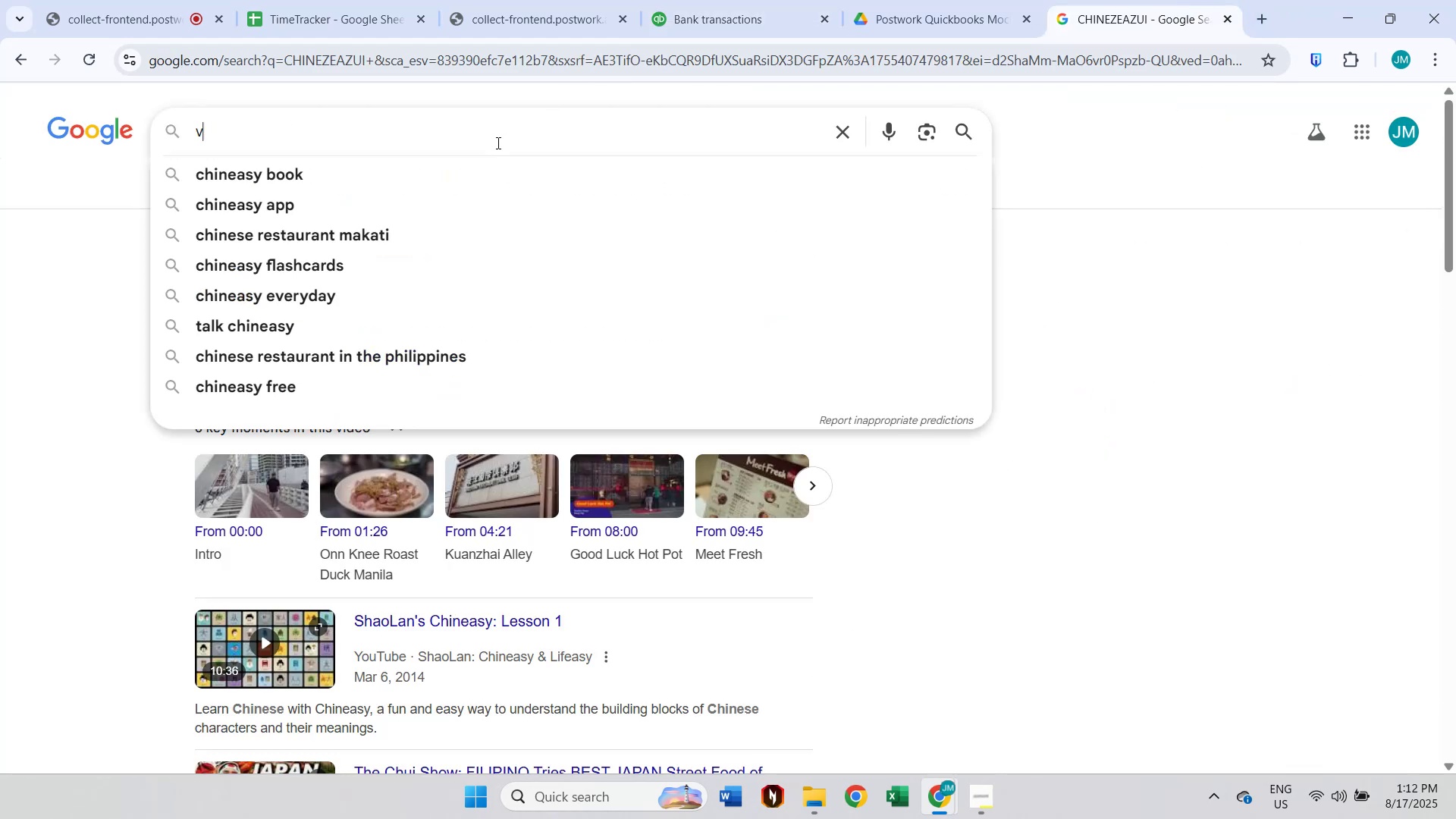 
key(Control+A)
 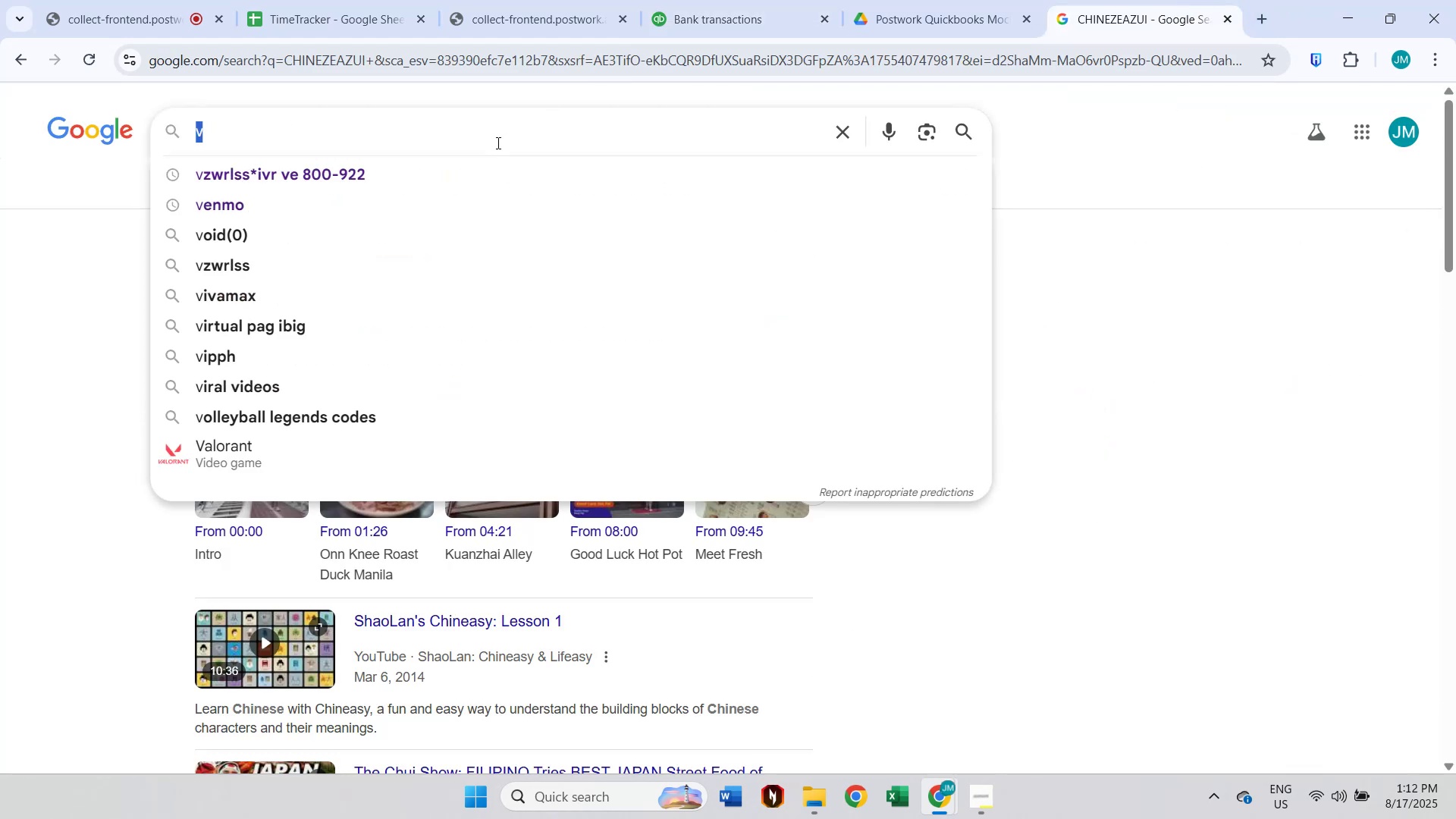 
key(Control+V)
 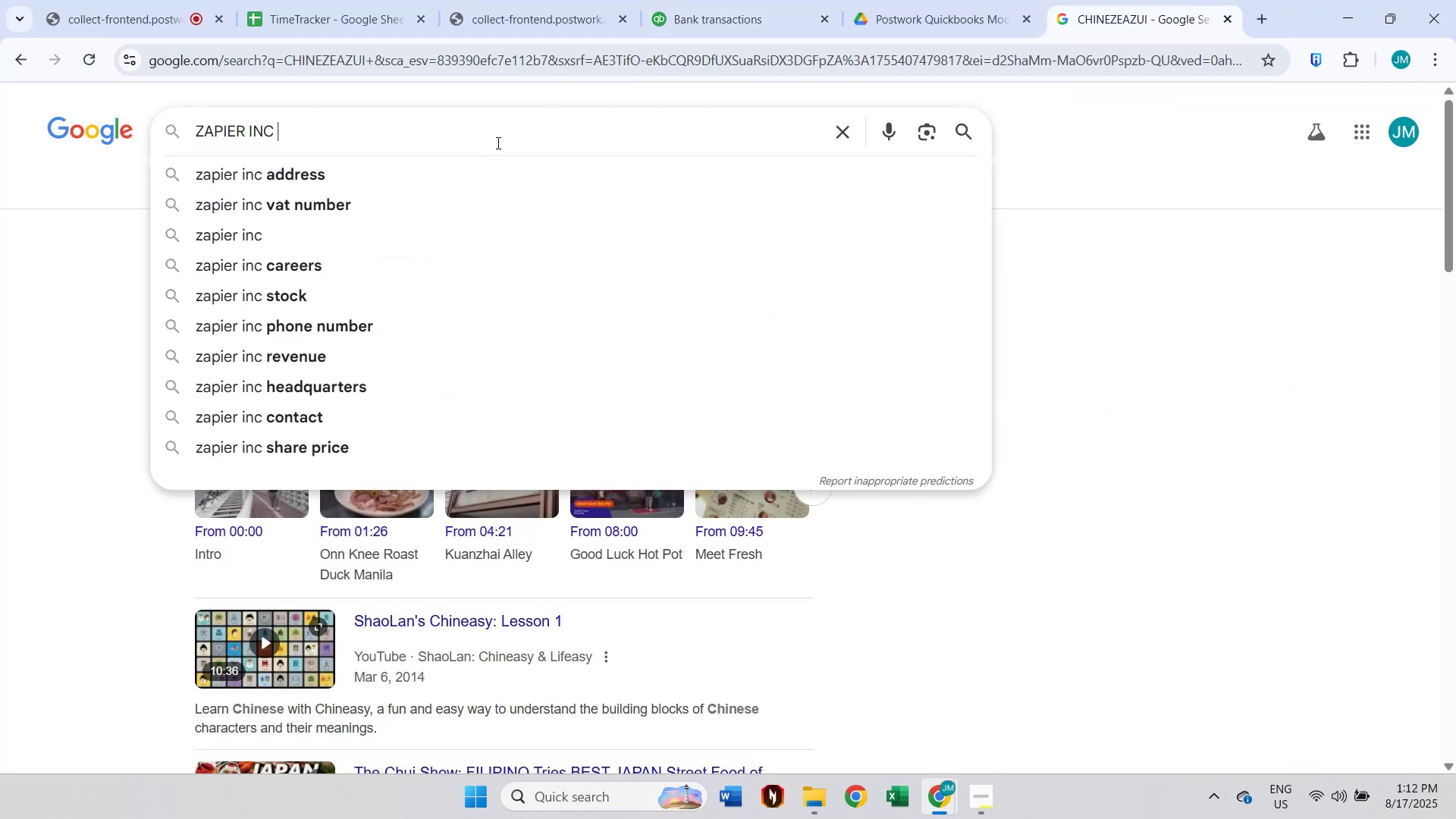 
key(Enter)
 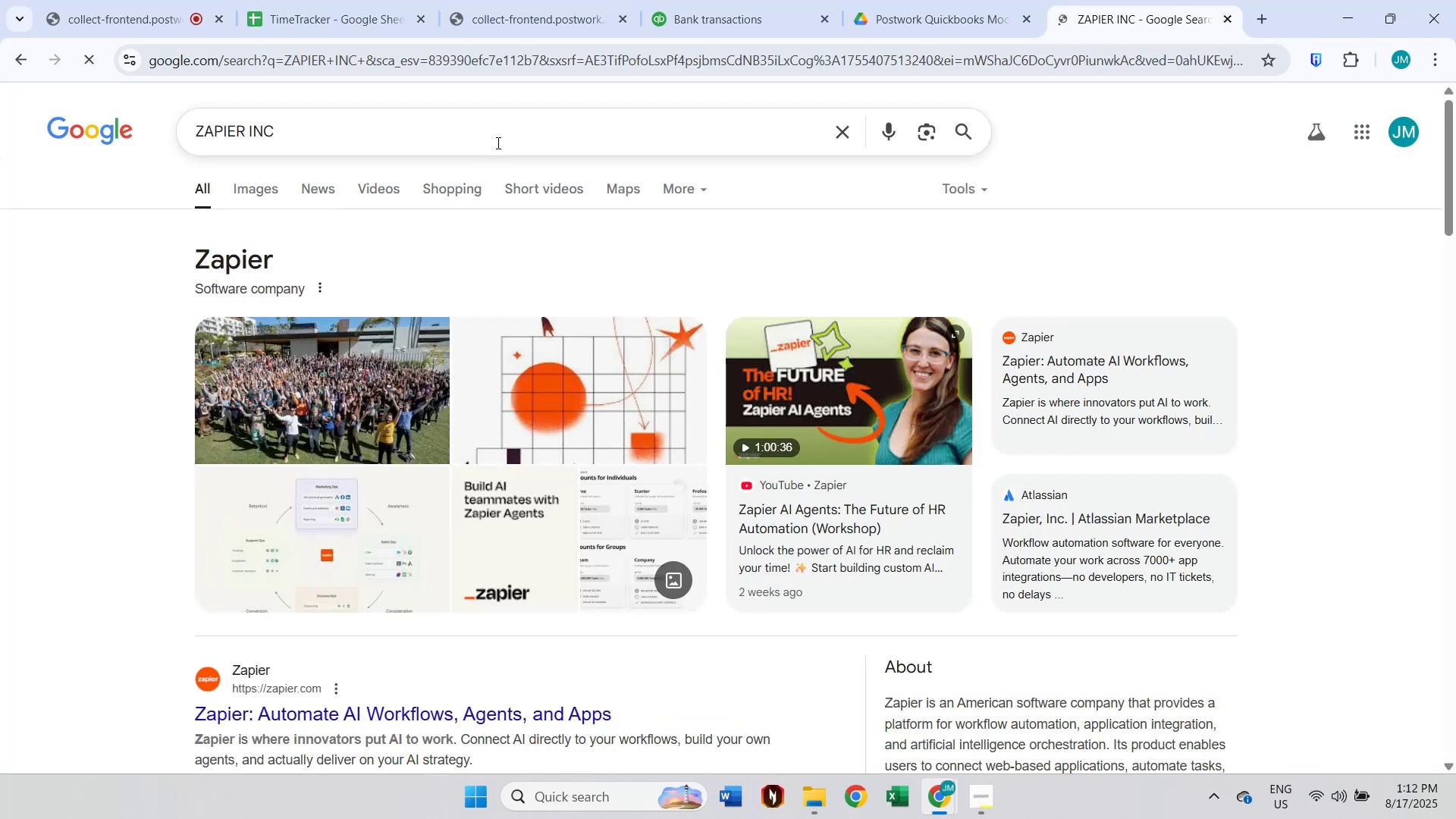 
scroll: coordinate [504, 144], scroll_direction: down, amount: 1.0
 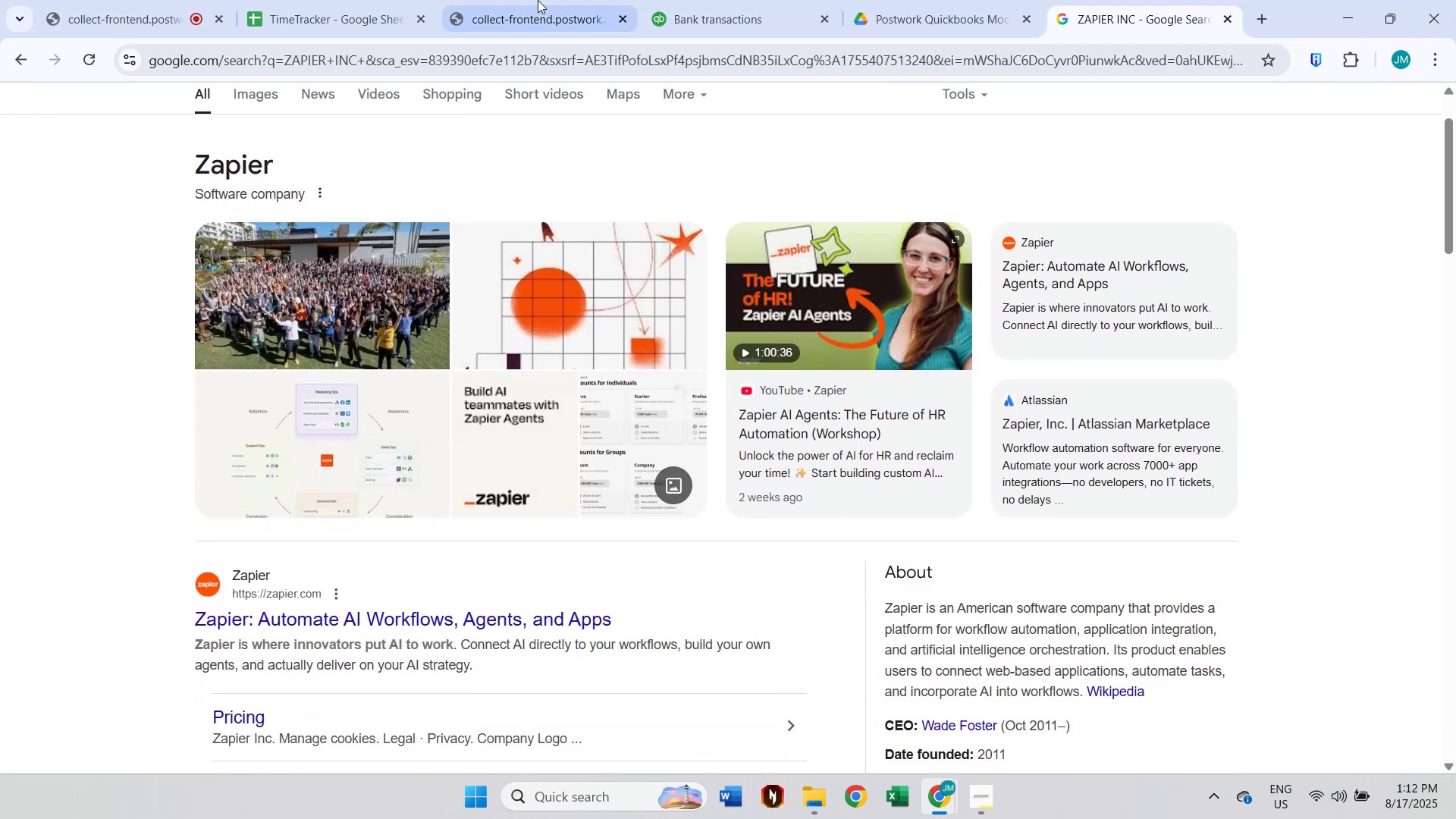 
left_click([698, 0])
 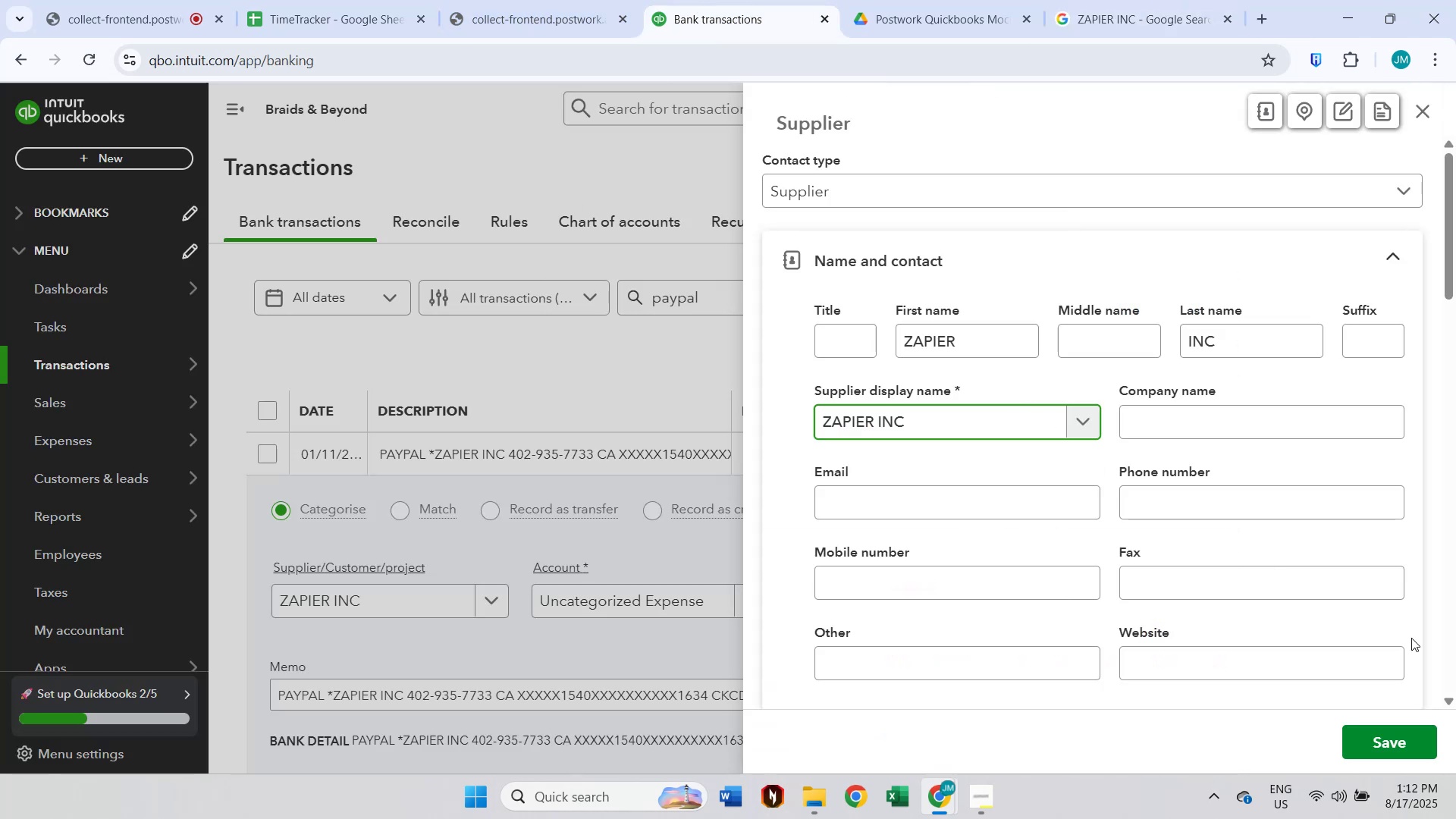 
left_click([1423, 748])
 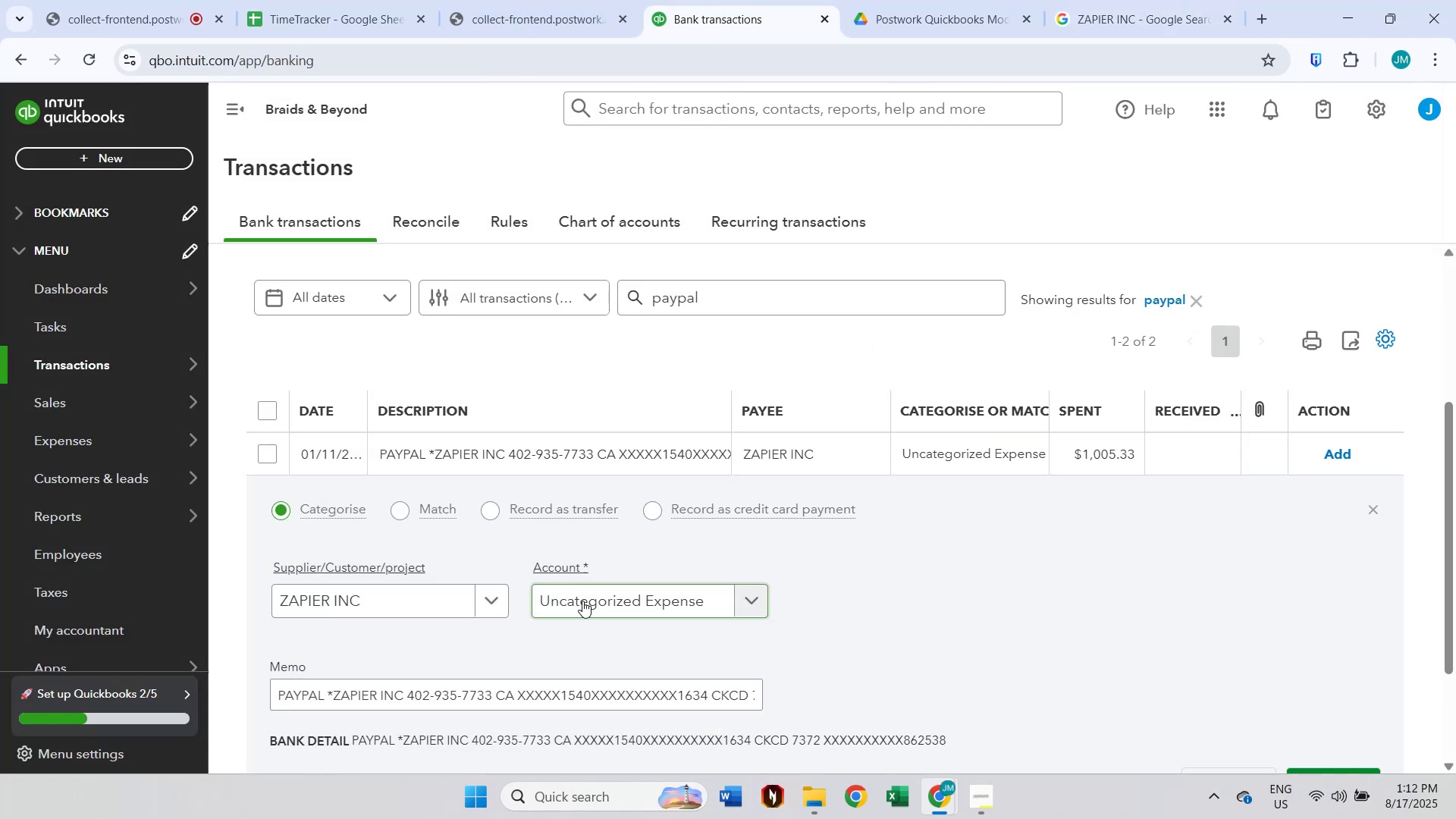 
left_click([582, 601])
 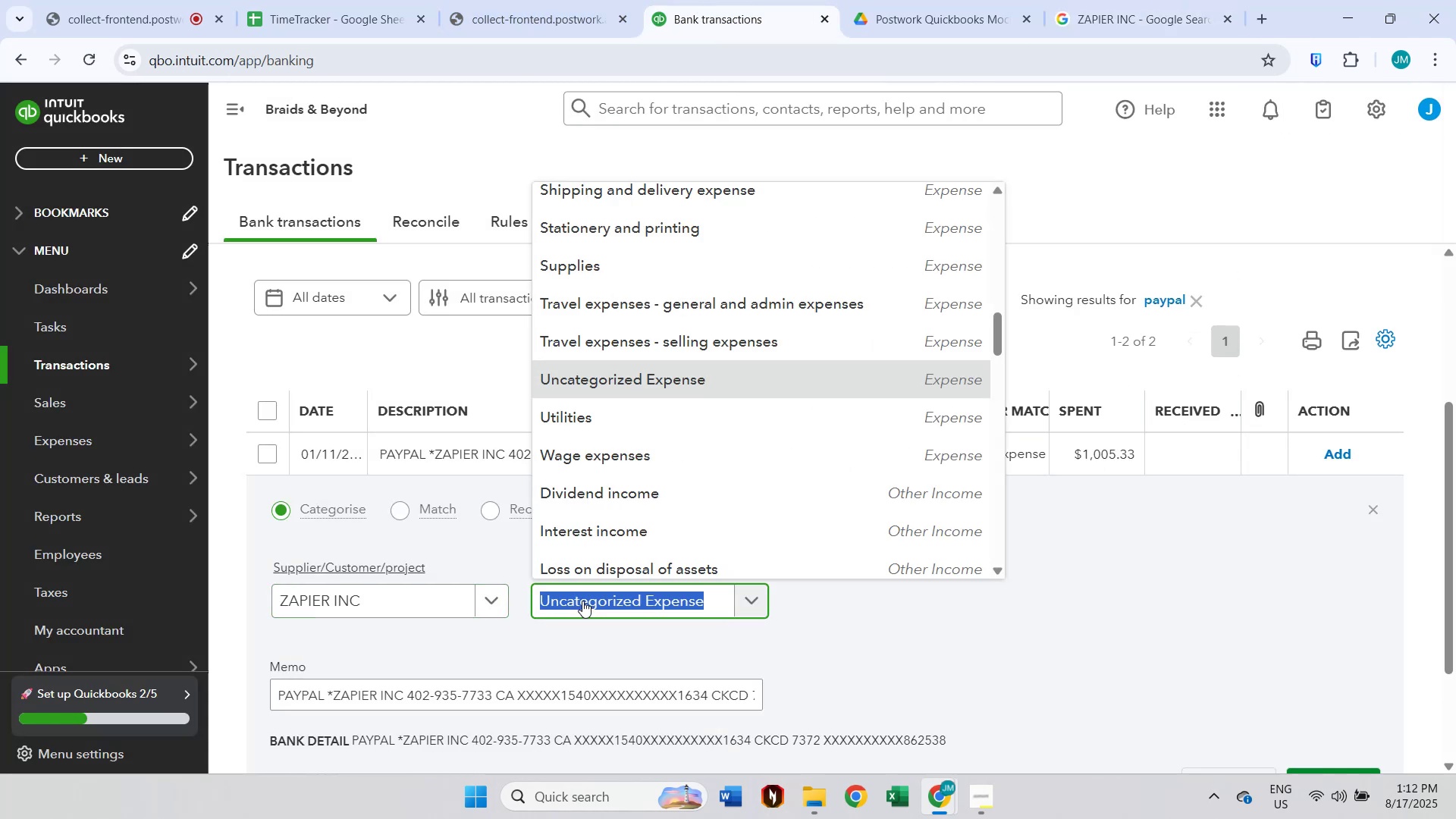 
type(dues)
 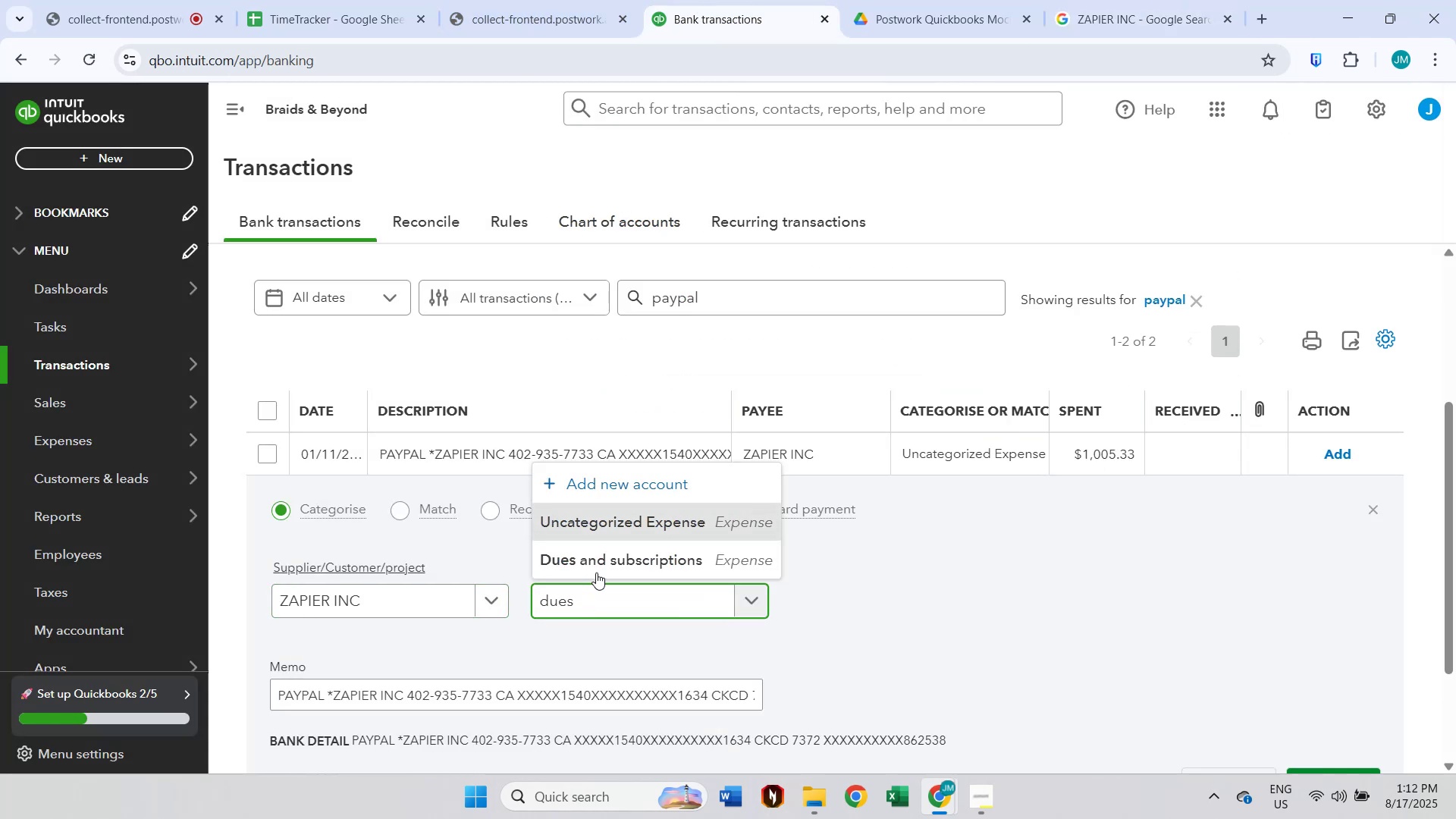 
left_click([608, 557])
 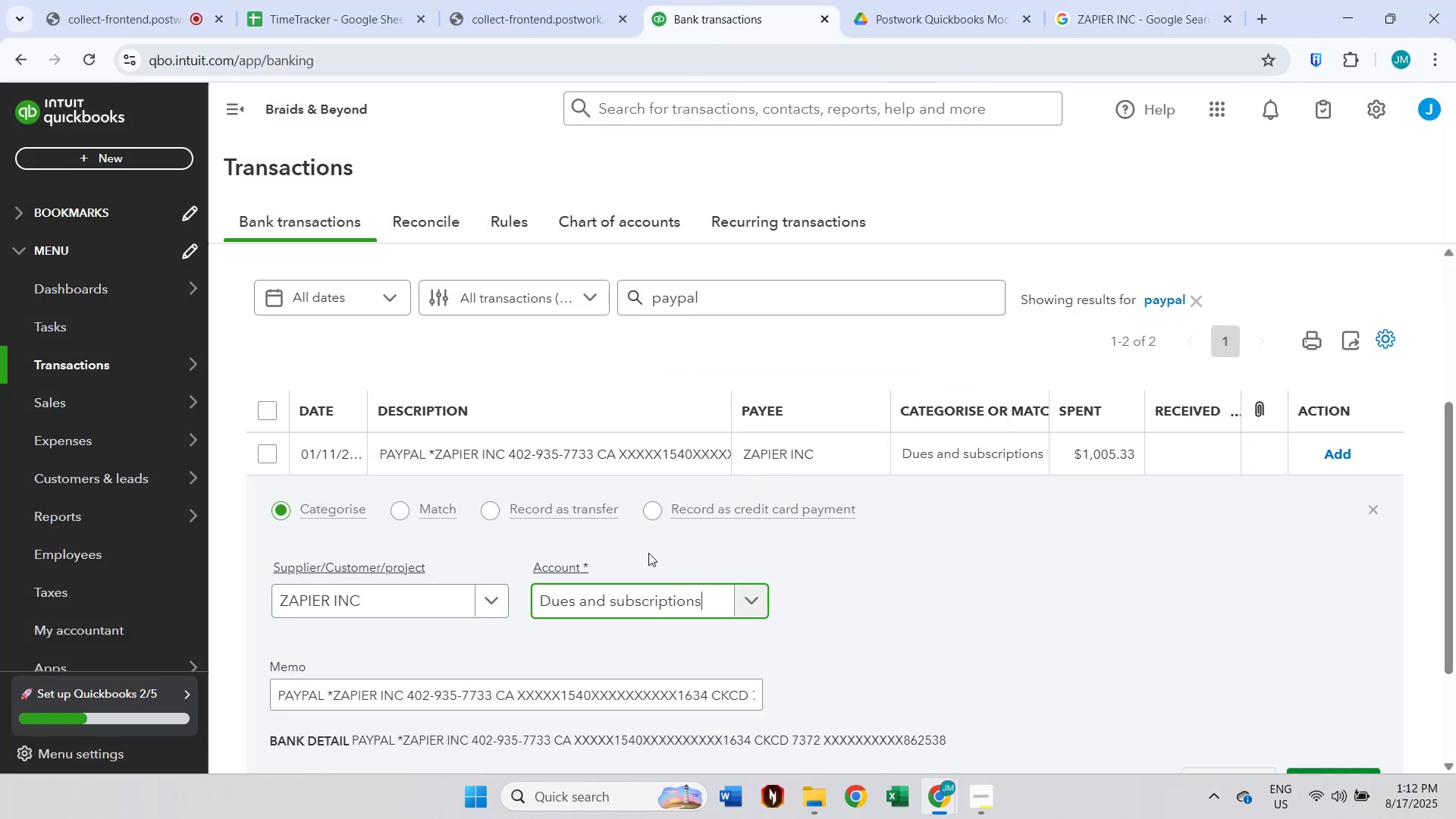 
scroll: coordinate [1099, 428], scroll_direction: down, amount: 1.0
 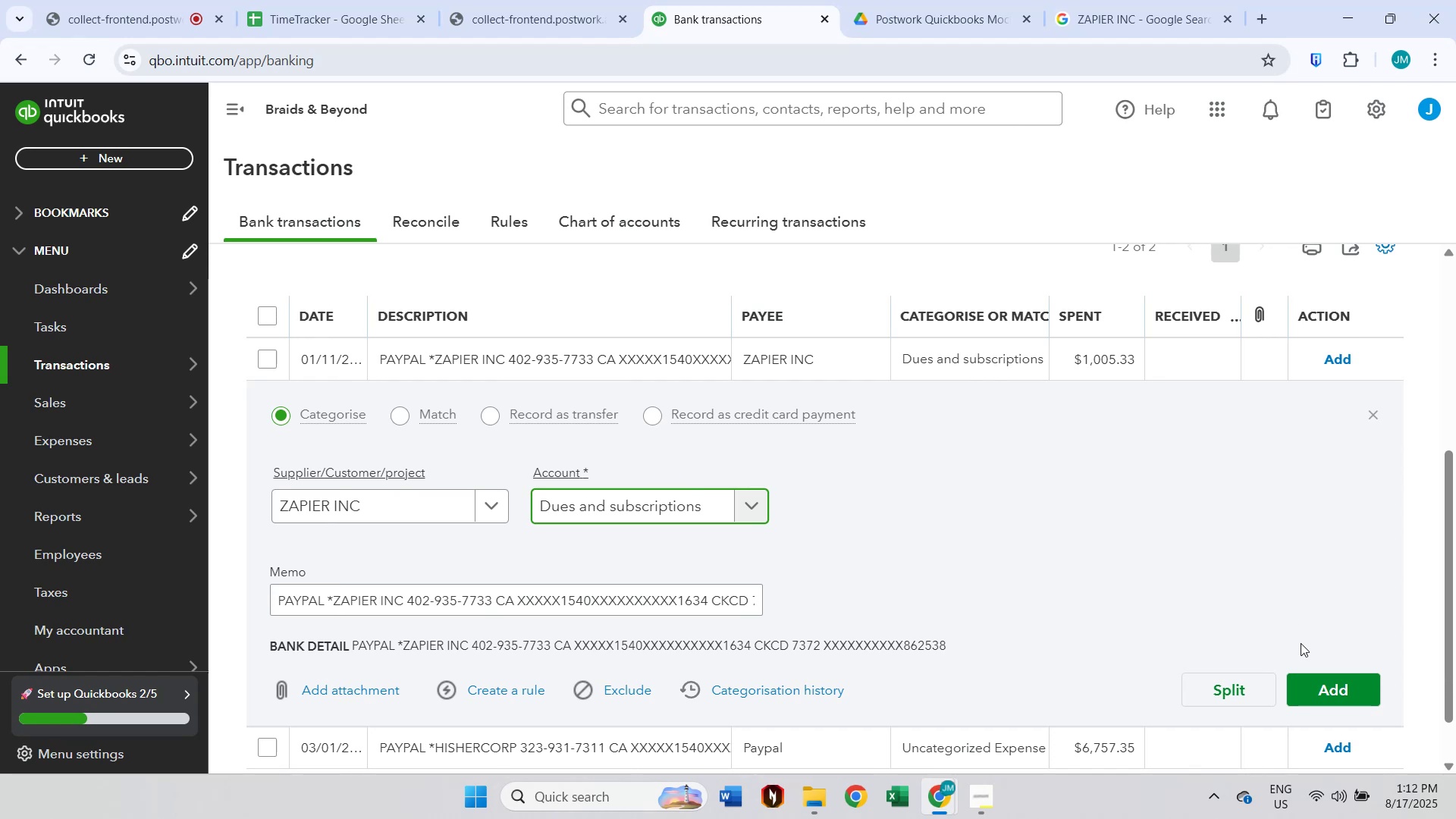 
left_click([1307, 672])
 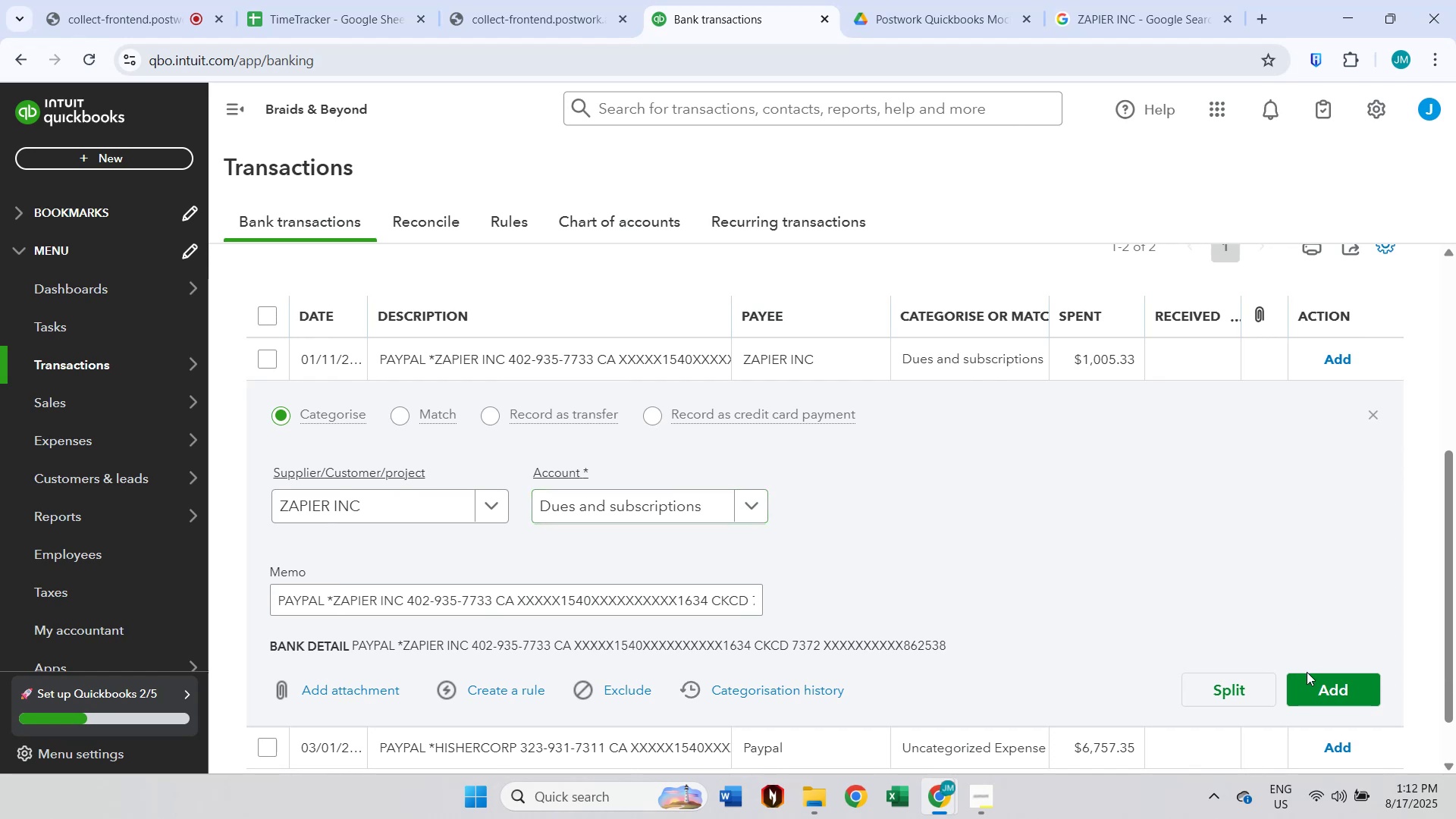 
left_click([1310, 687])
 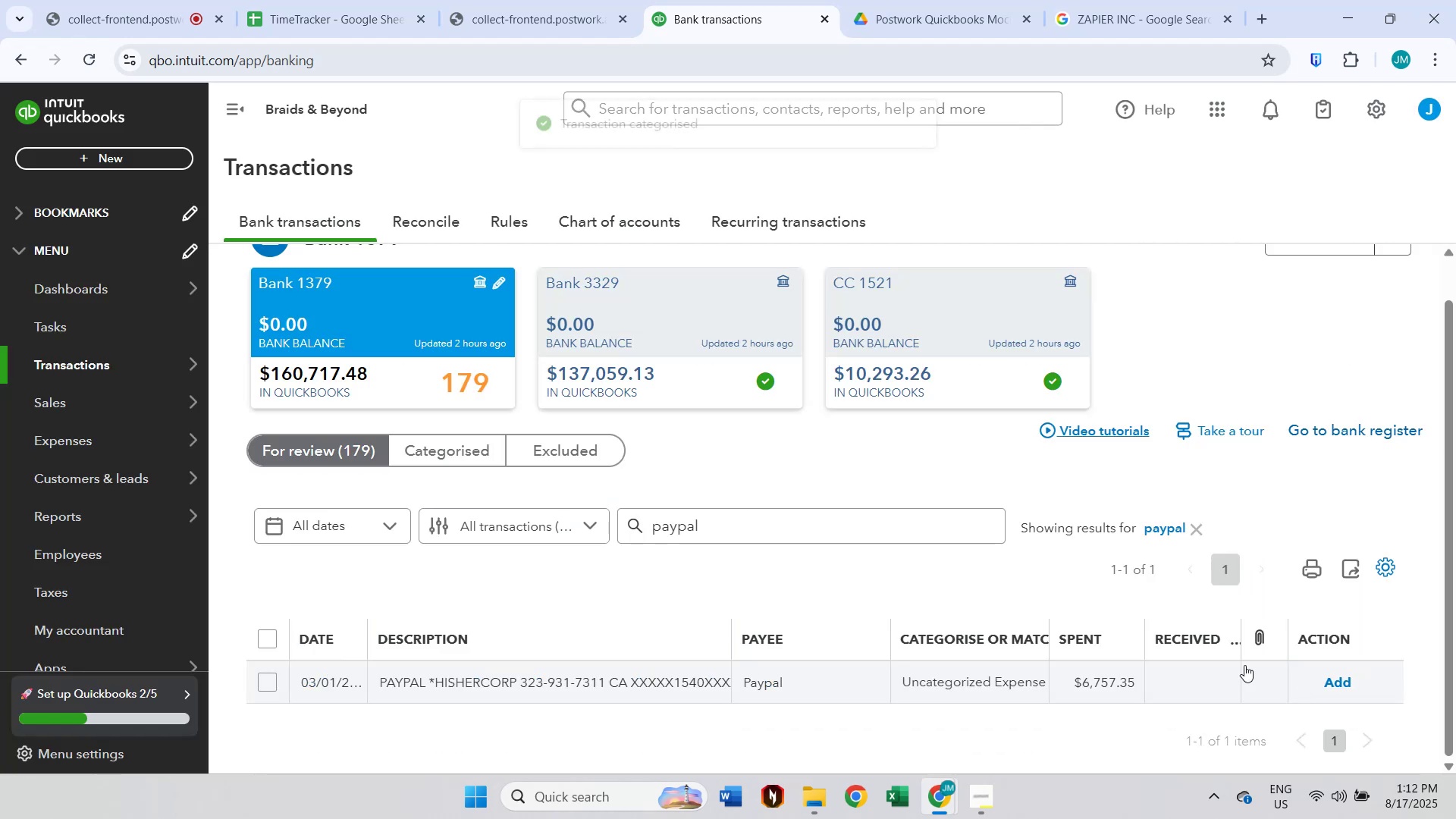 
scroll: coordinate [766, 475], scroll_direction: down, amount: 2.0
 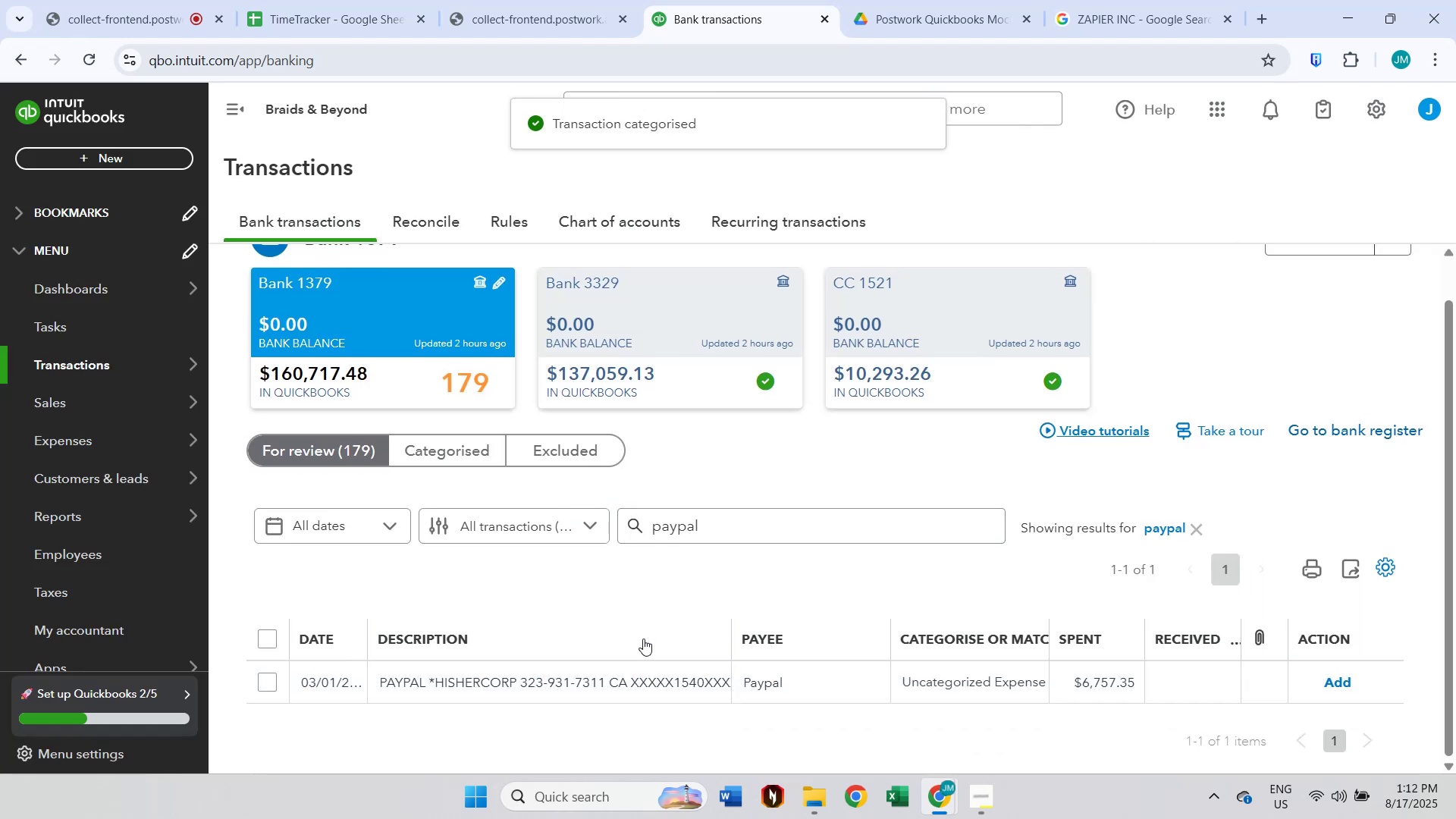 
left_click([604, 664])
 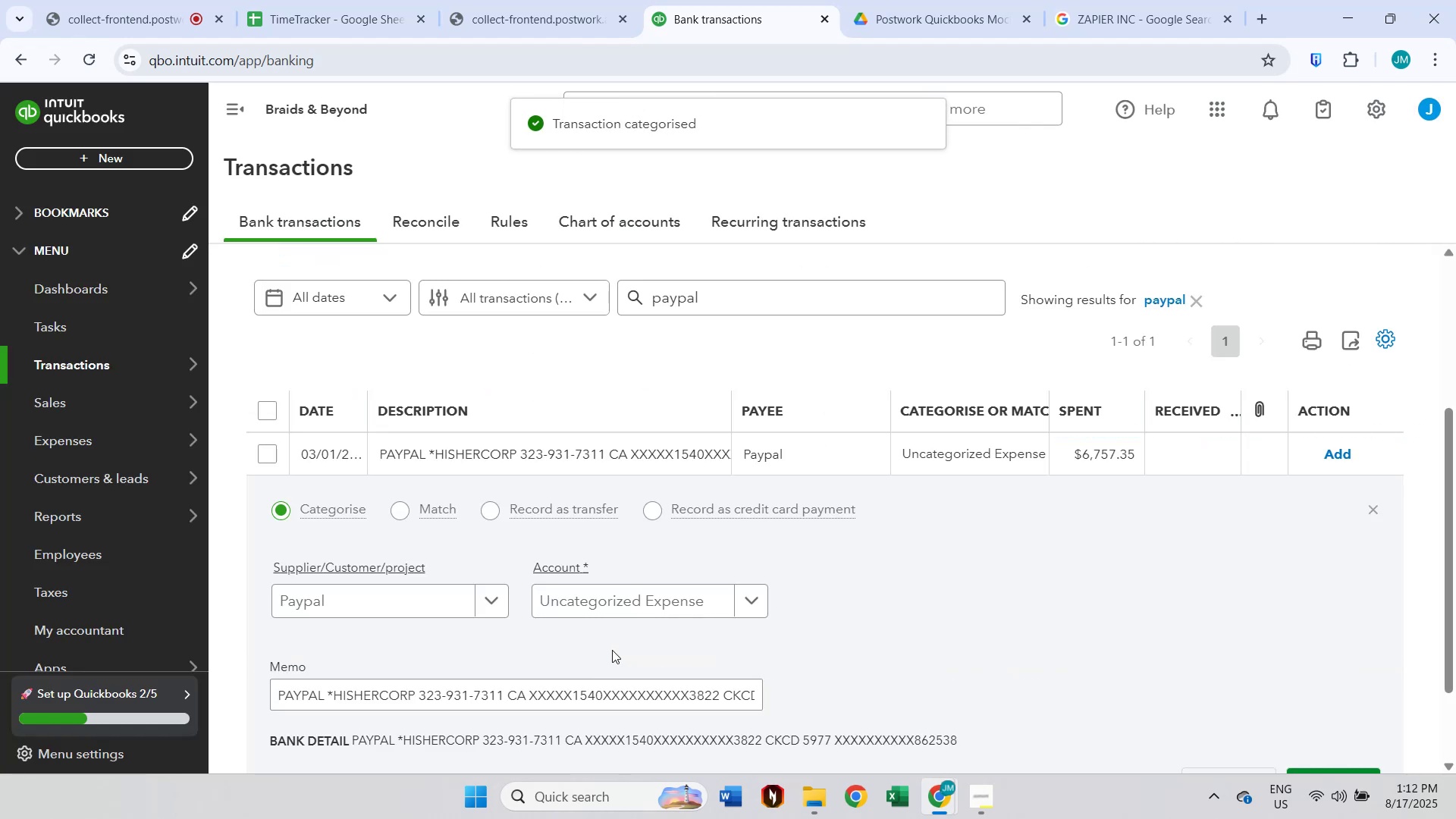 
scroll: coordinate [617, 604], scroll_direction: down, amount: 1.0
 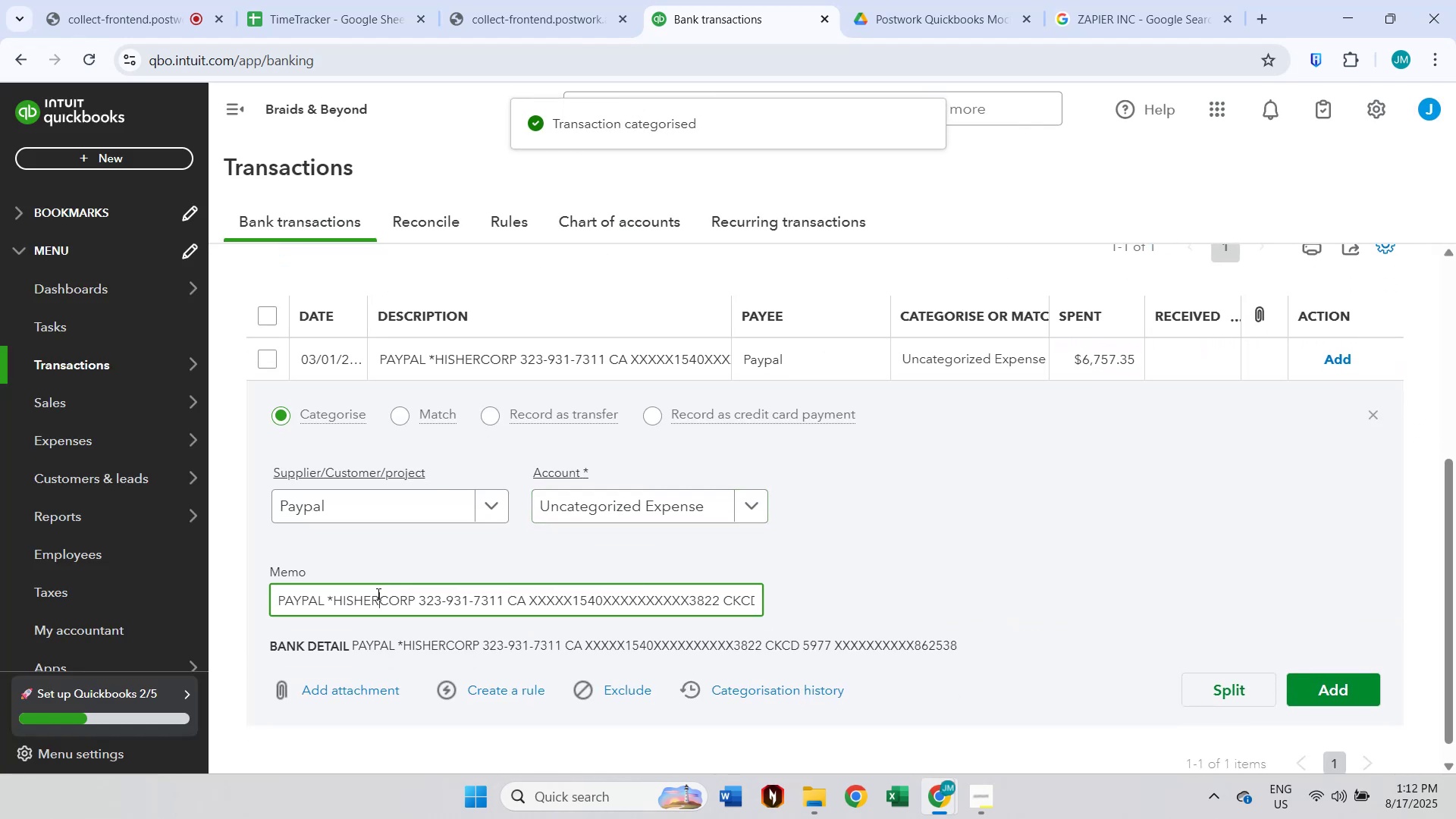 
double_click([377, 594])
 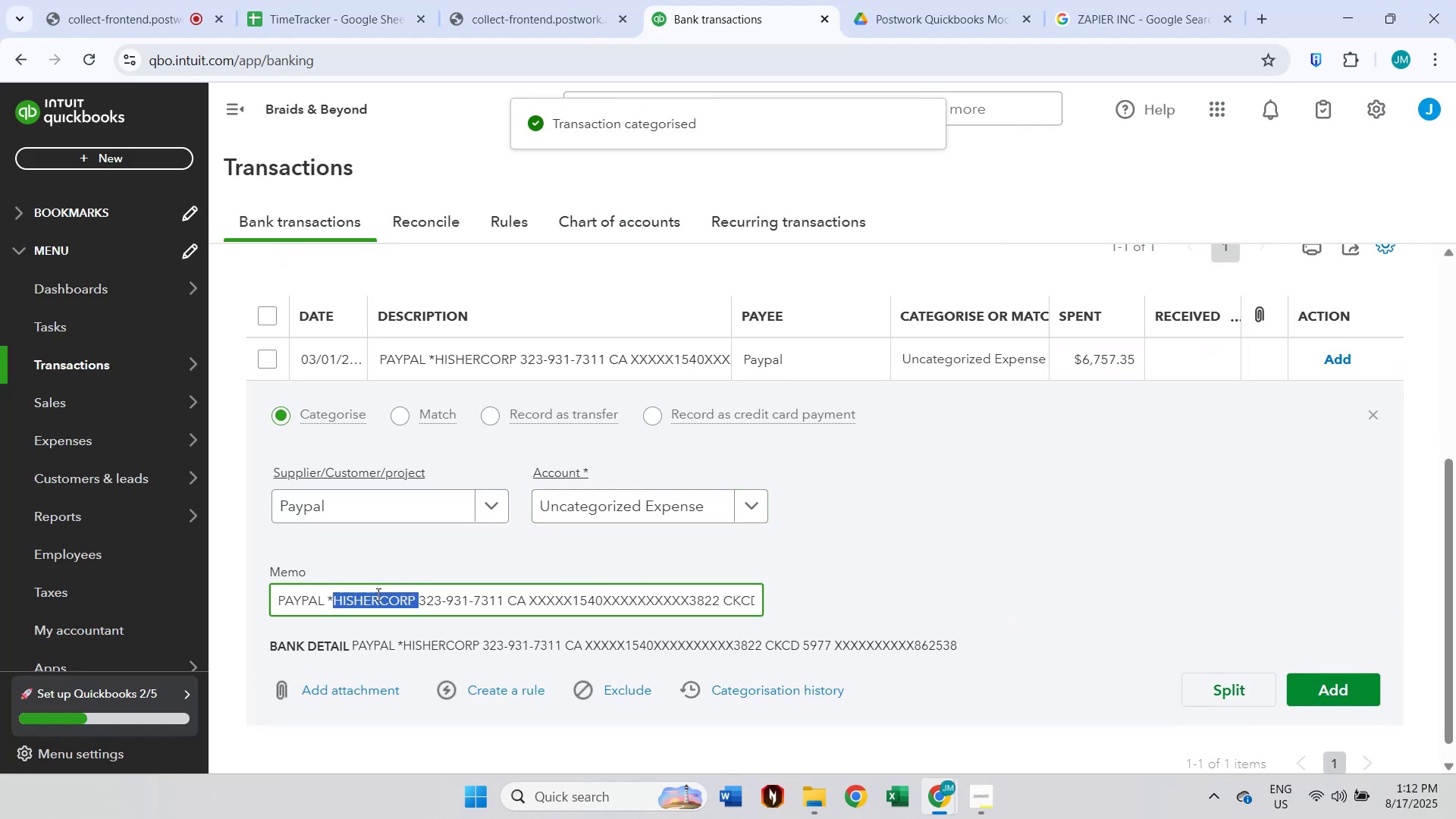 
key(Control+ControlLeft)
 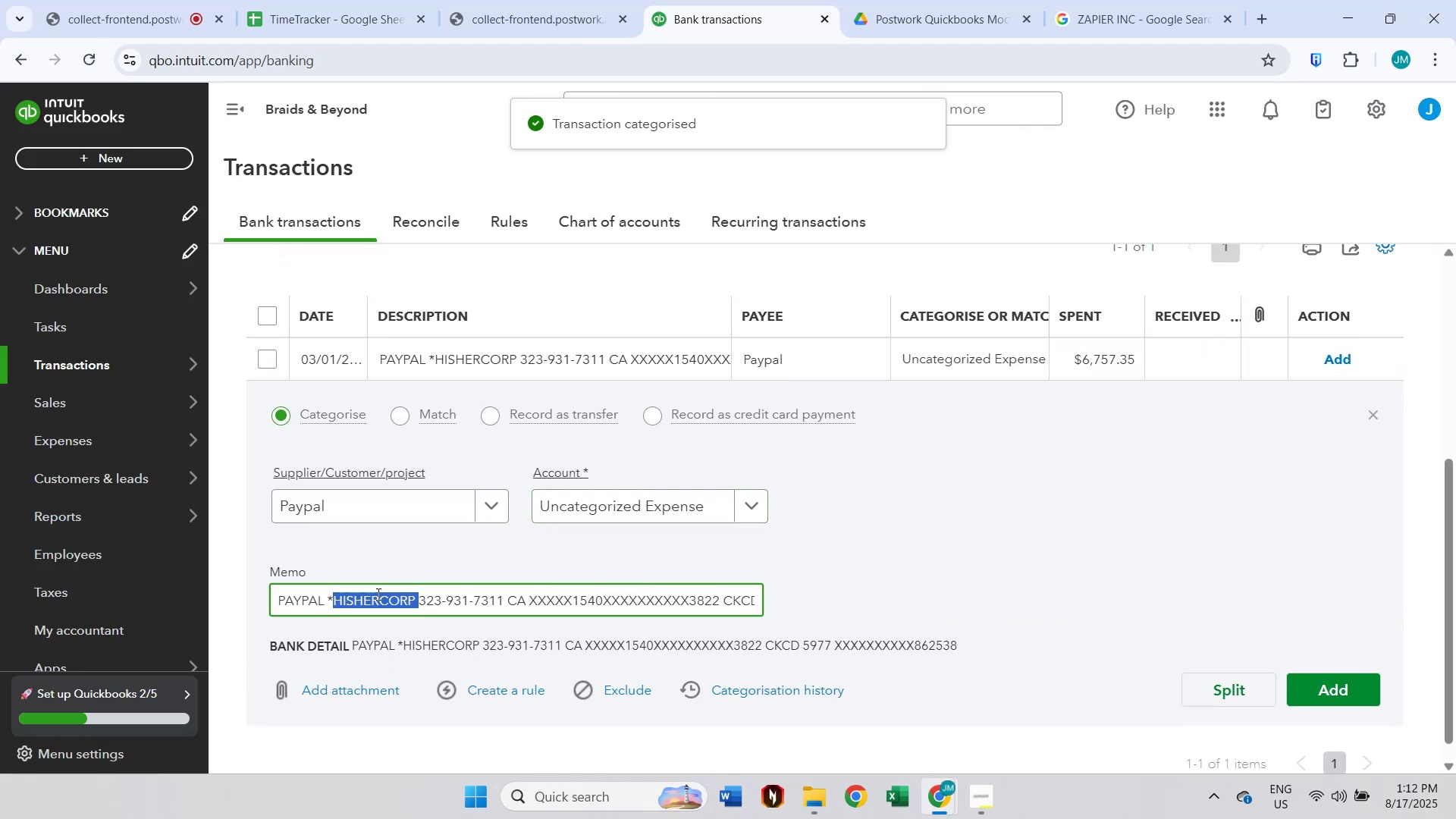 
key(Control+C)
 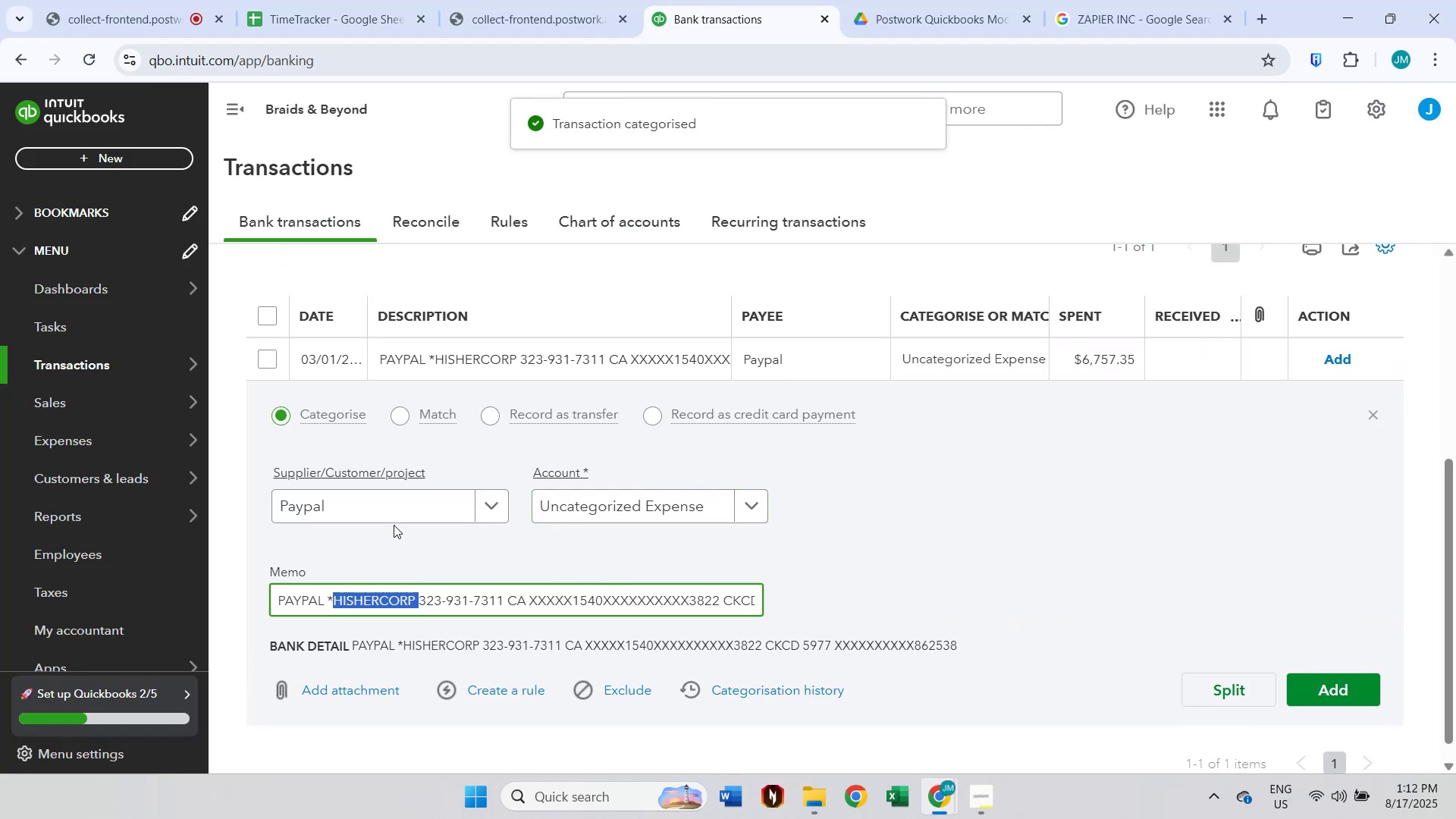 
left_click([391, 509])
 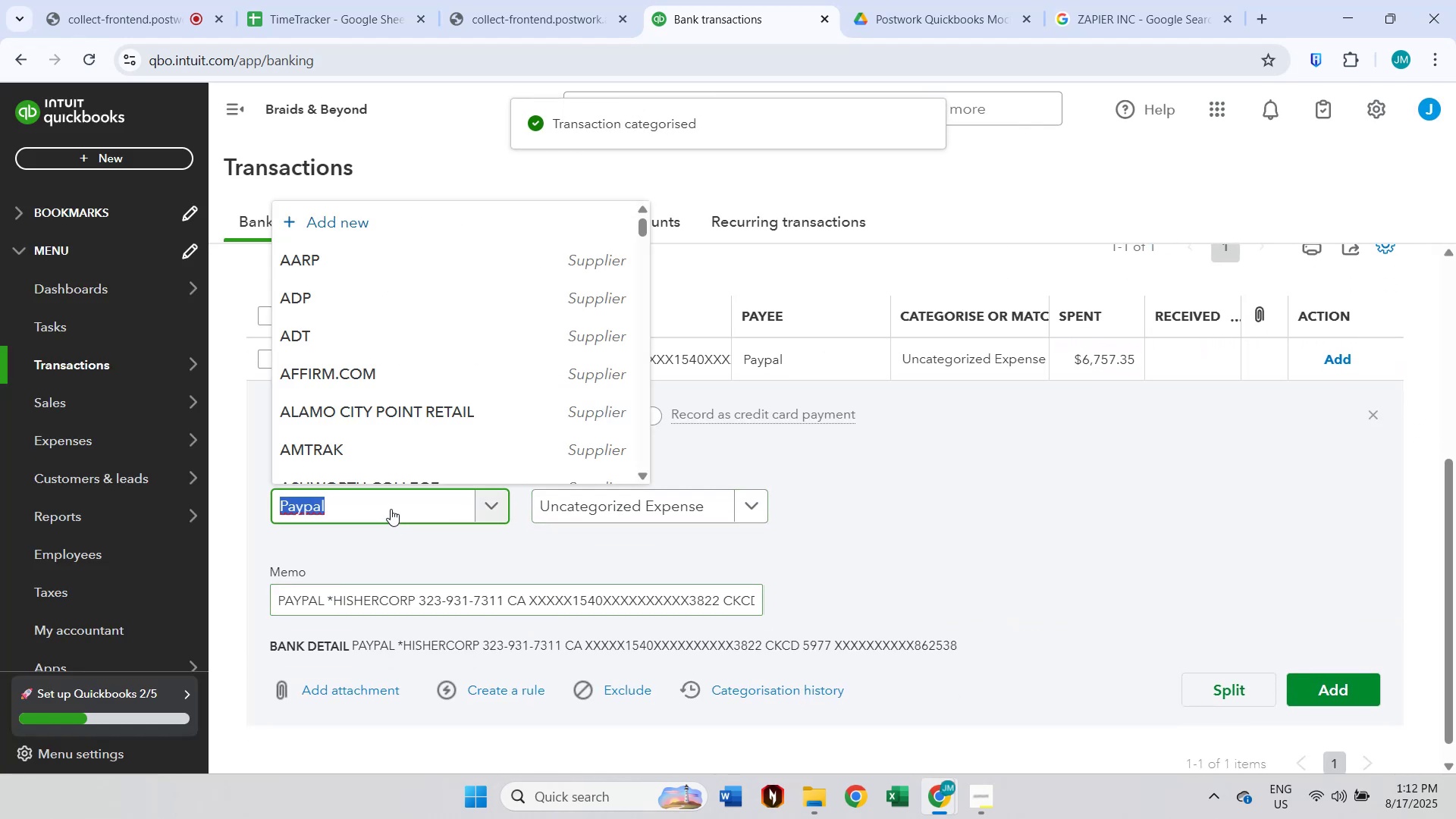 
key(Control+ControlLeft)
 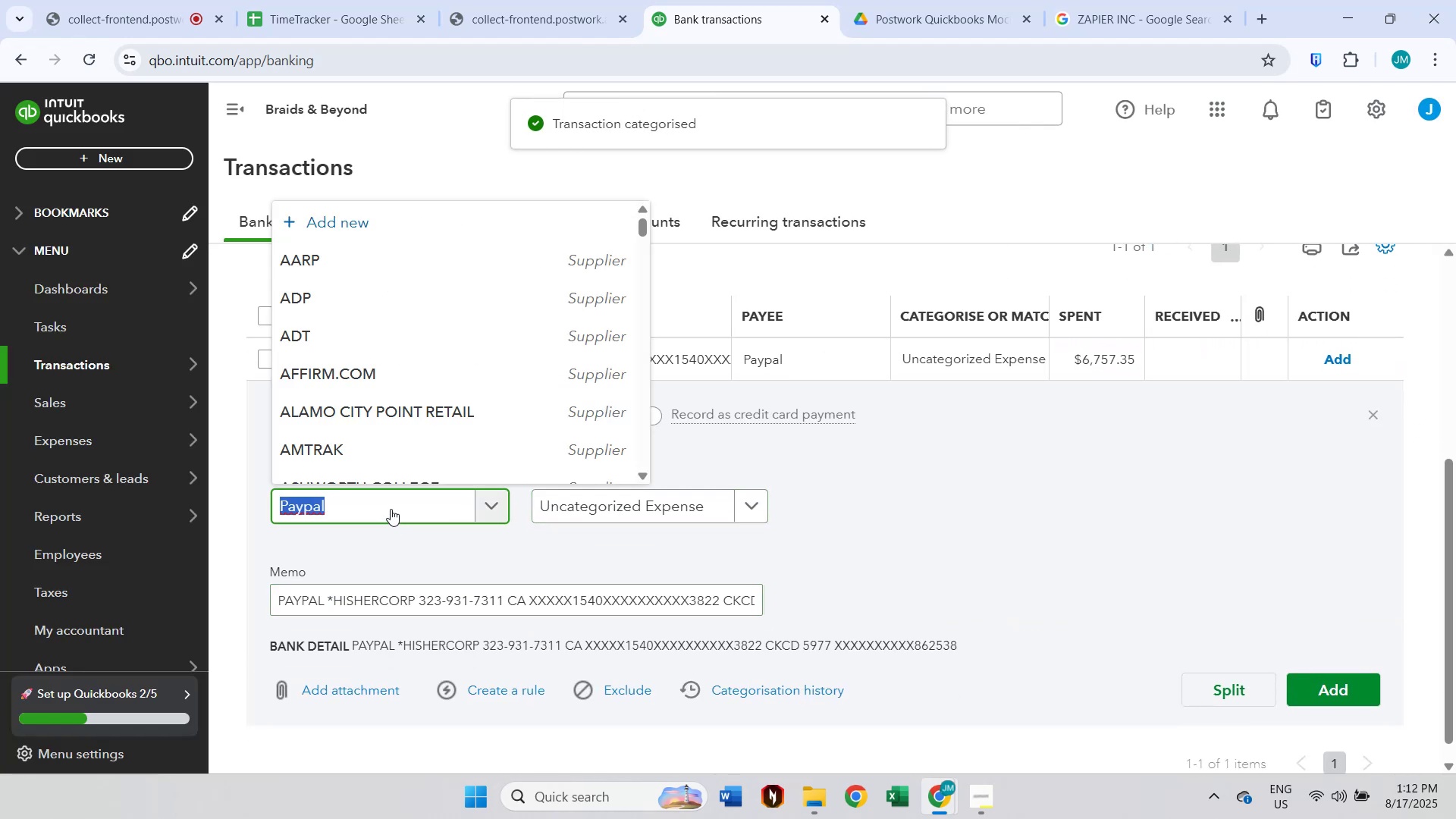 
key(Control+V)
 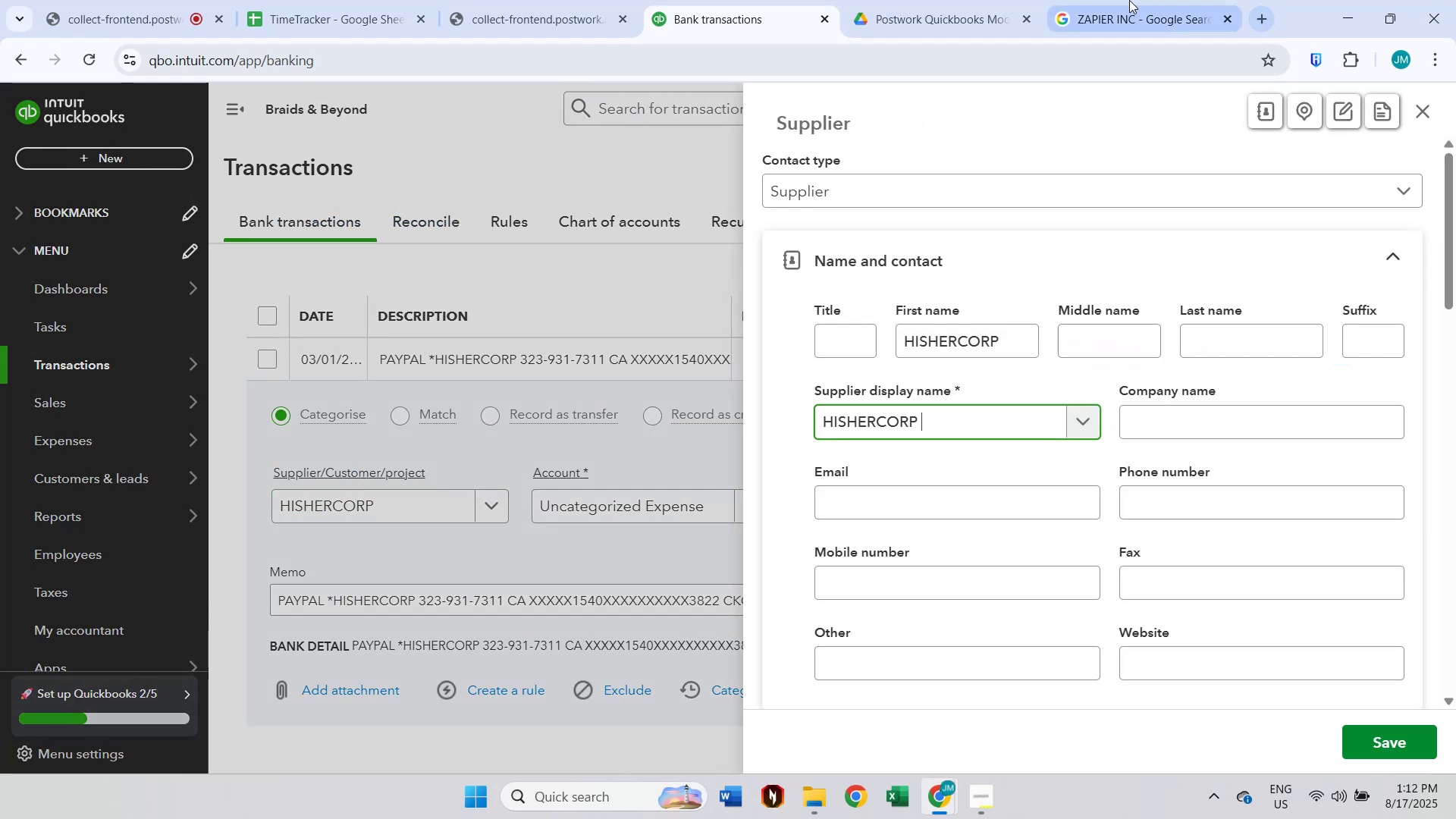 
scroll: coordinate [804, 187], scroll_direction: up, amount: 2.0
 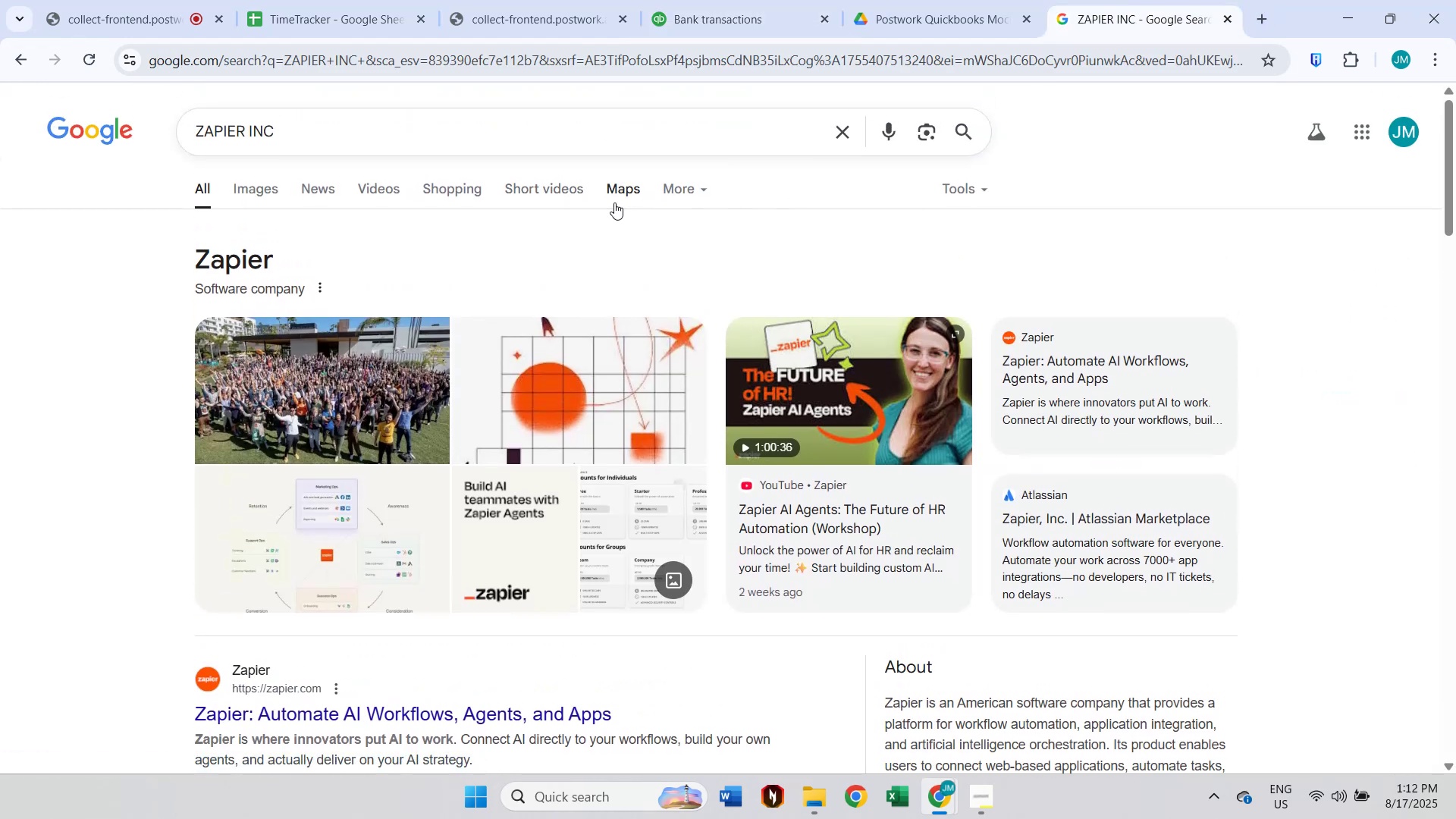 
left_click([612, 149])
 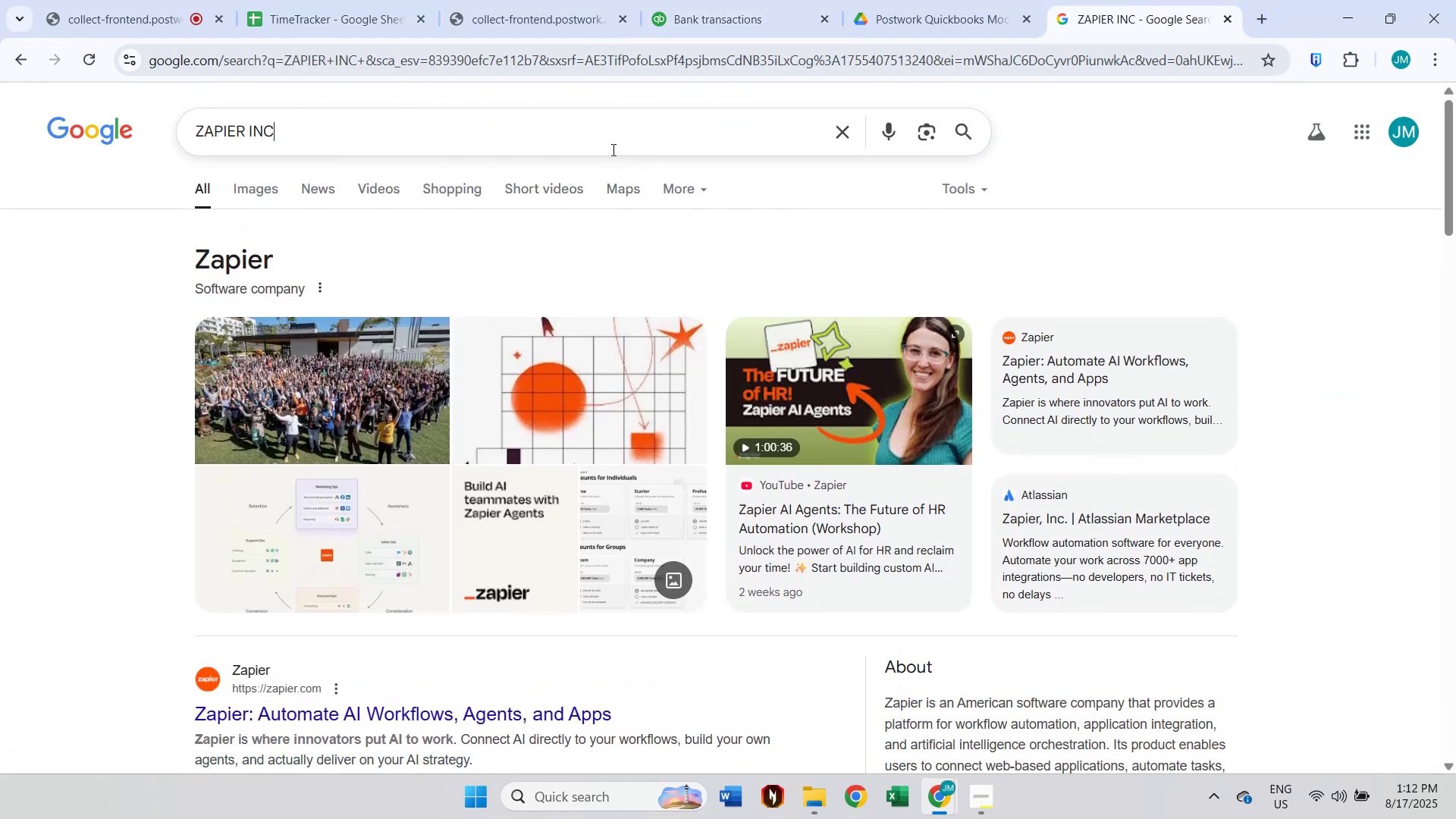 
key(Control+A)
 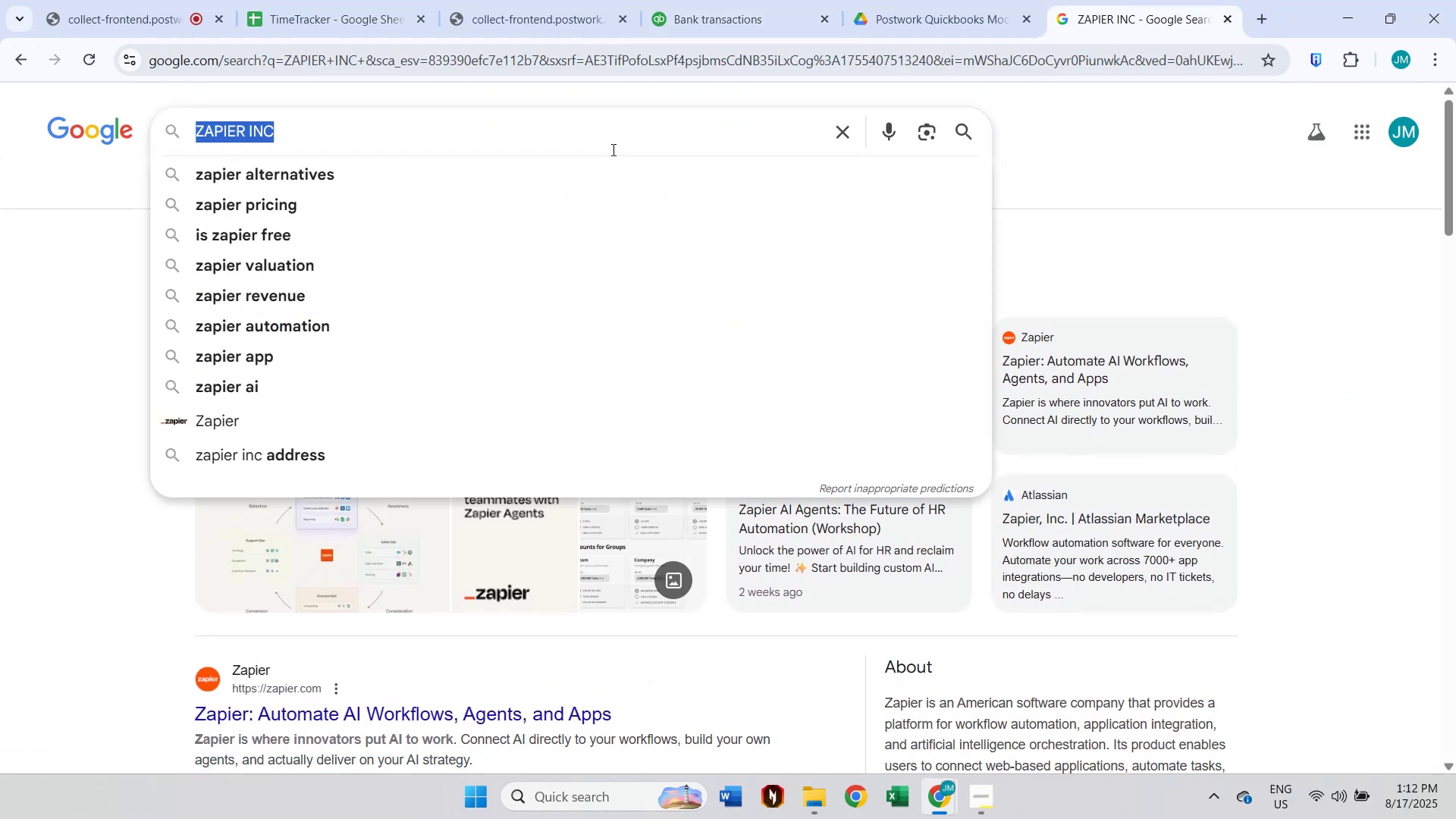 
key(Control+V)
 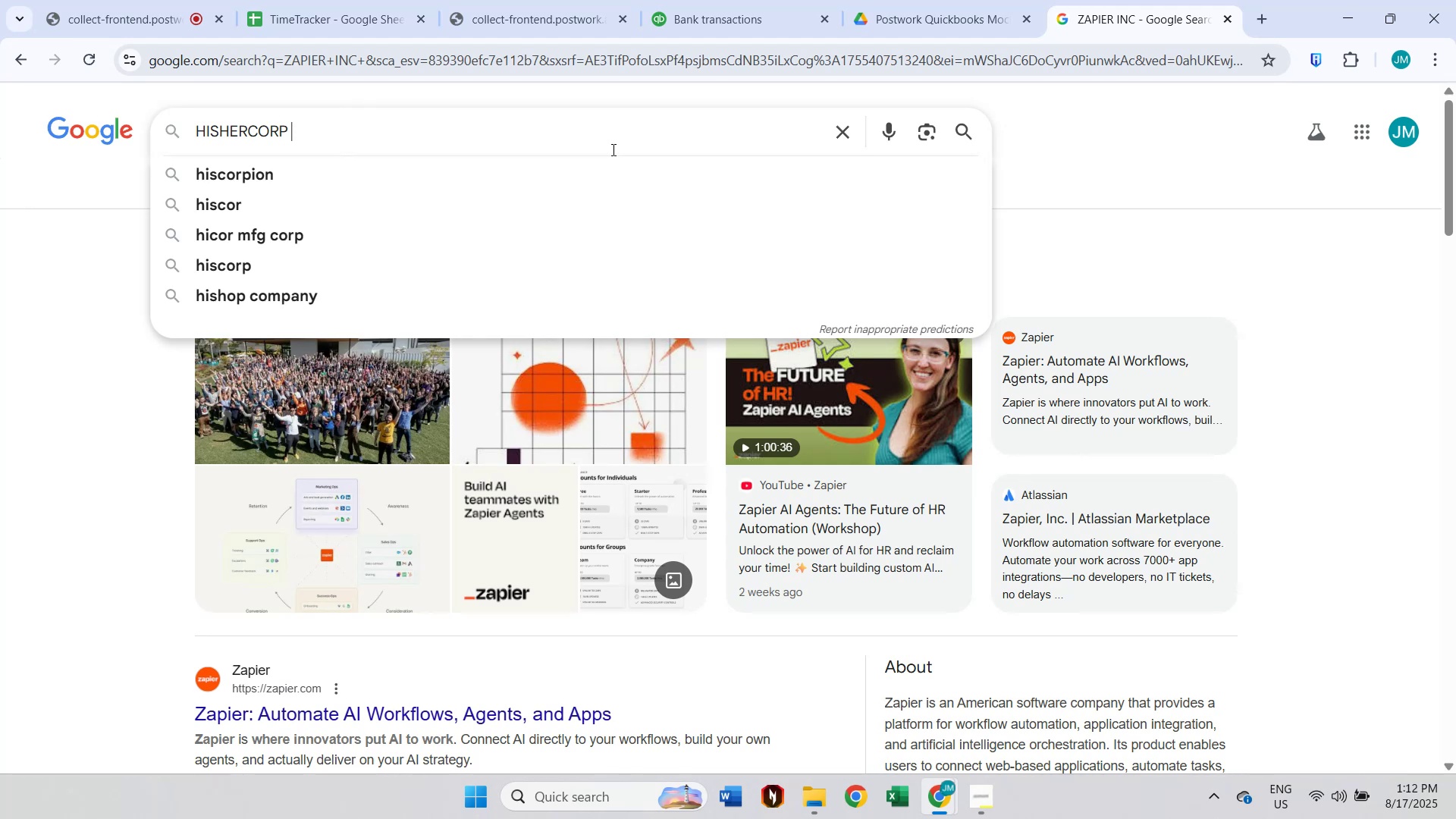 
key(Enter)
 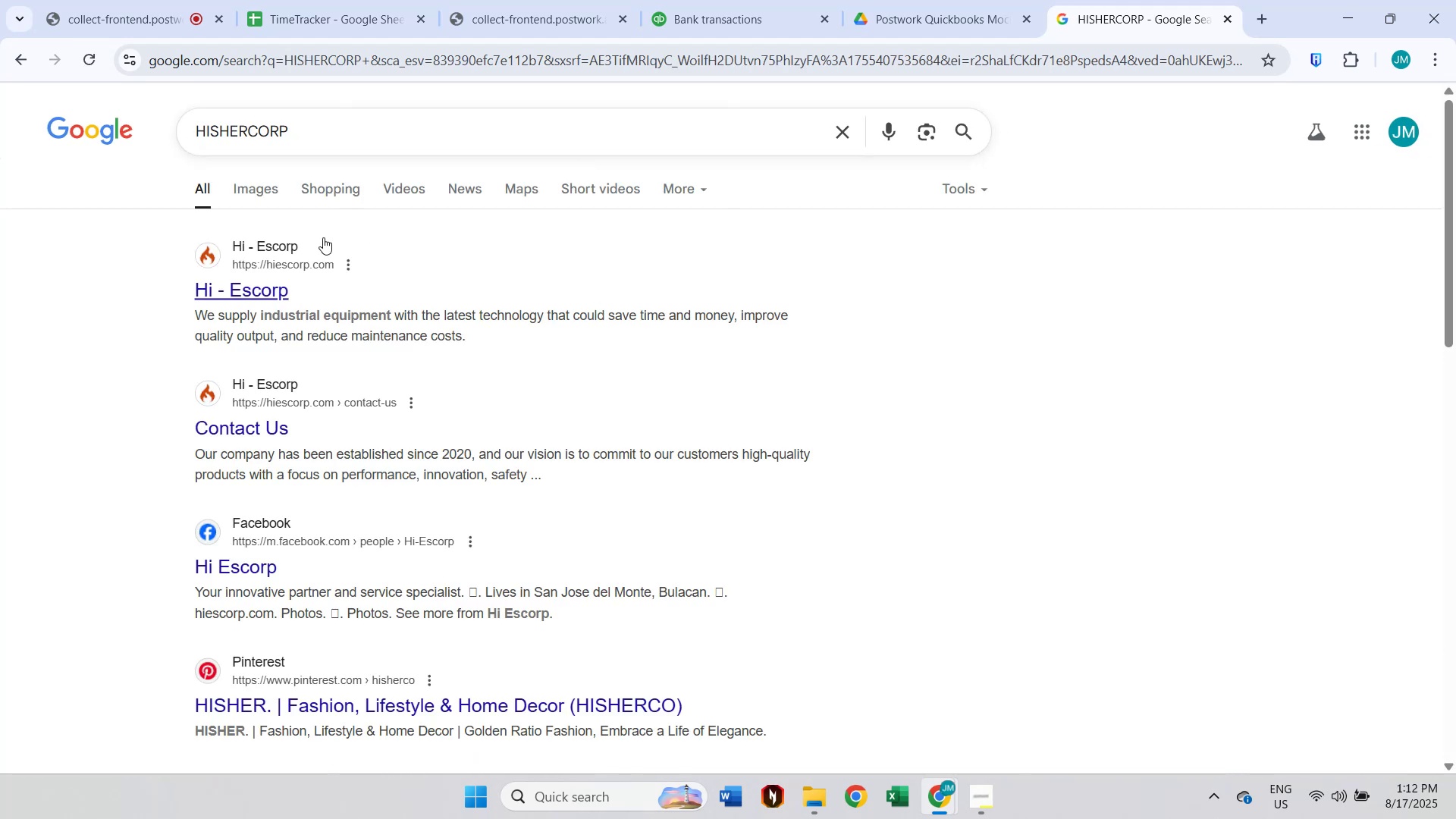 
left_click_drag(start_coordinate=[222, 228], to_coordinate=[268, 237])
 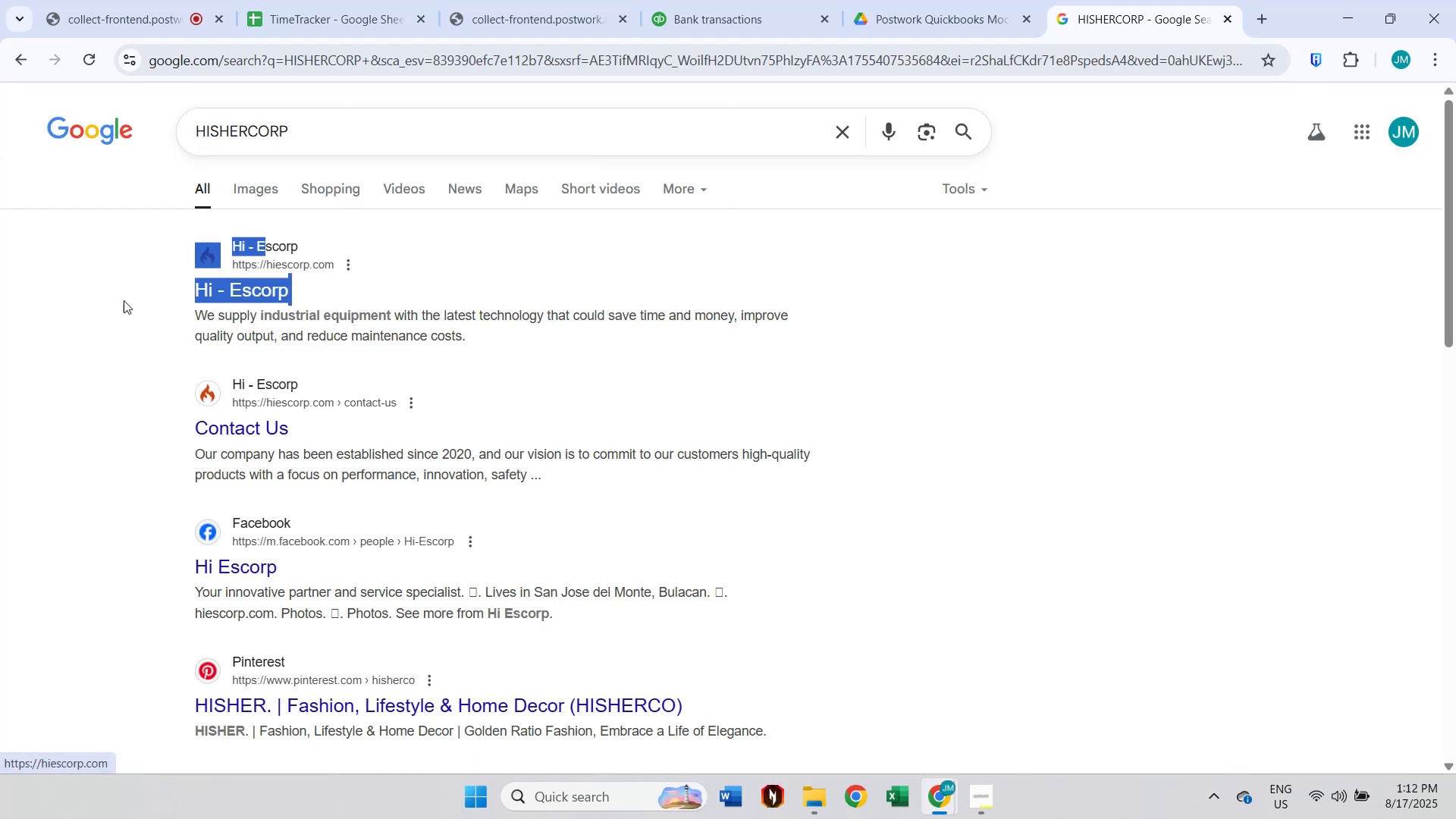 
left_click([113, 300])
 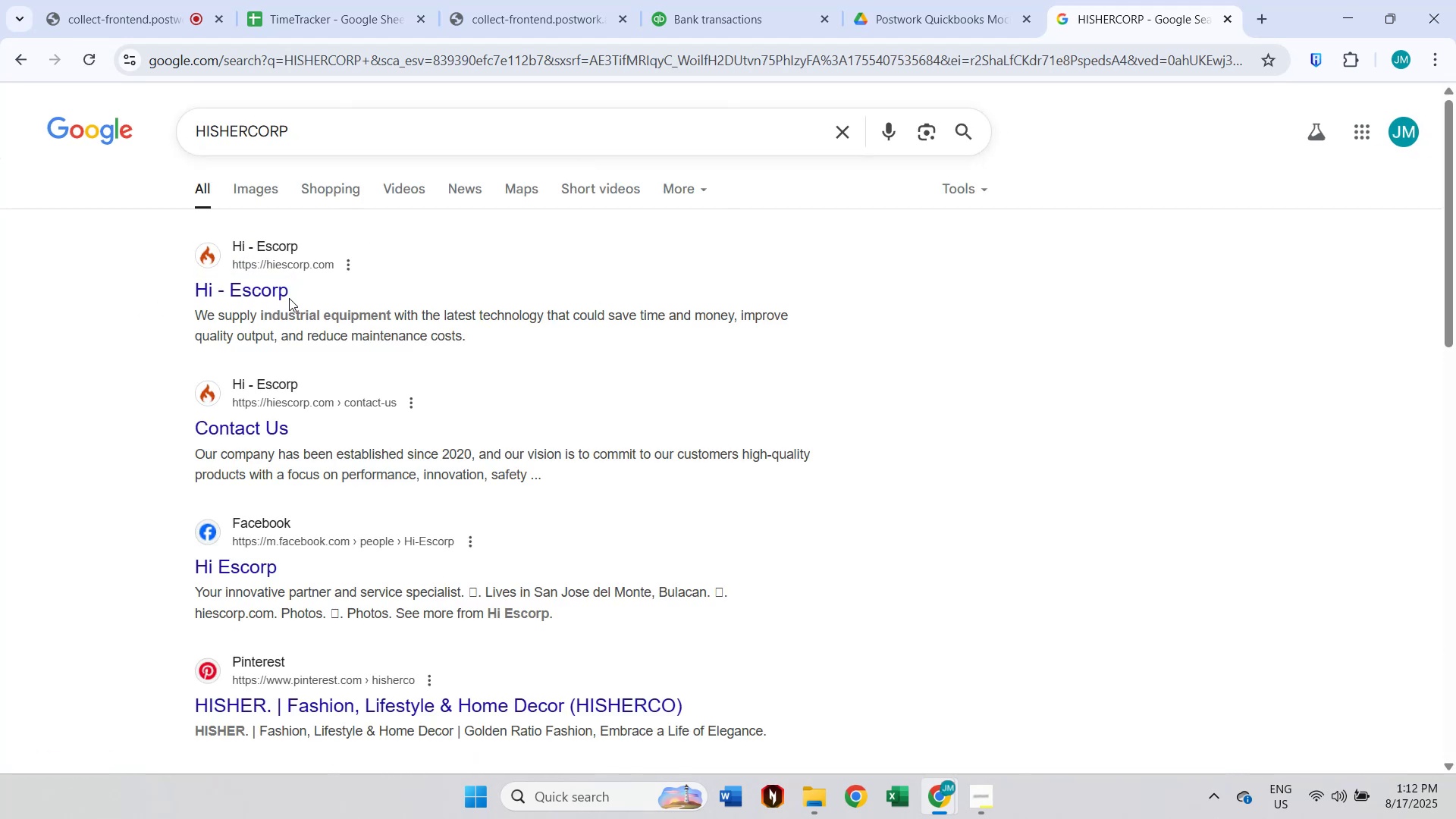 
left_click_drag(start_coordinate=[303, 294], to_coordinate=[196, 294])
 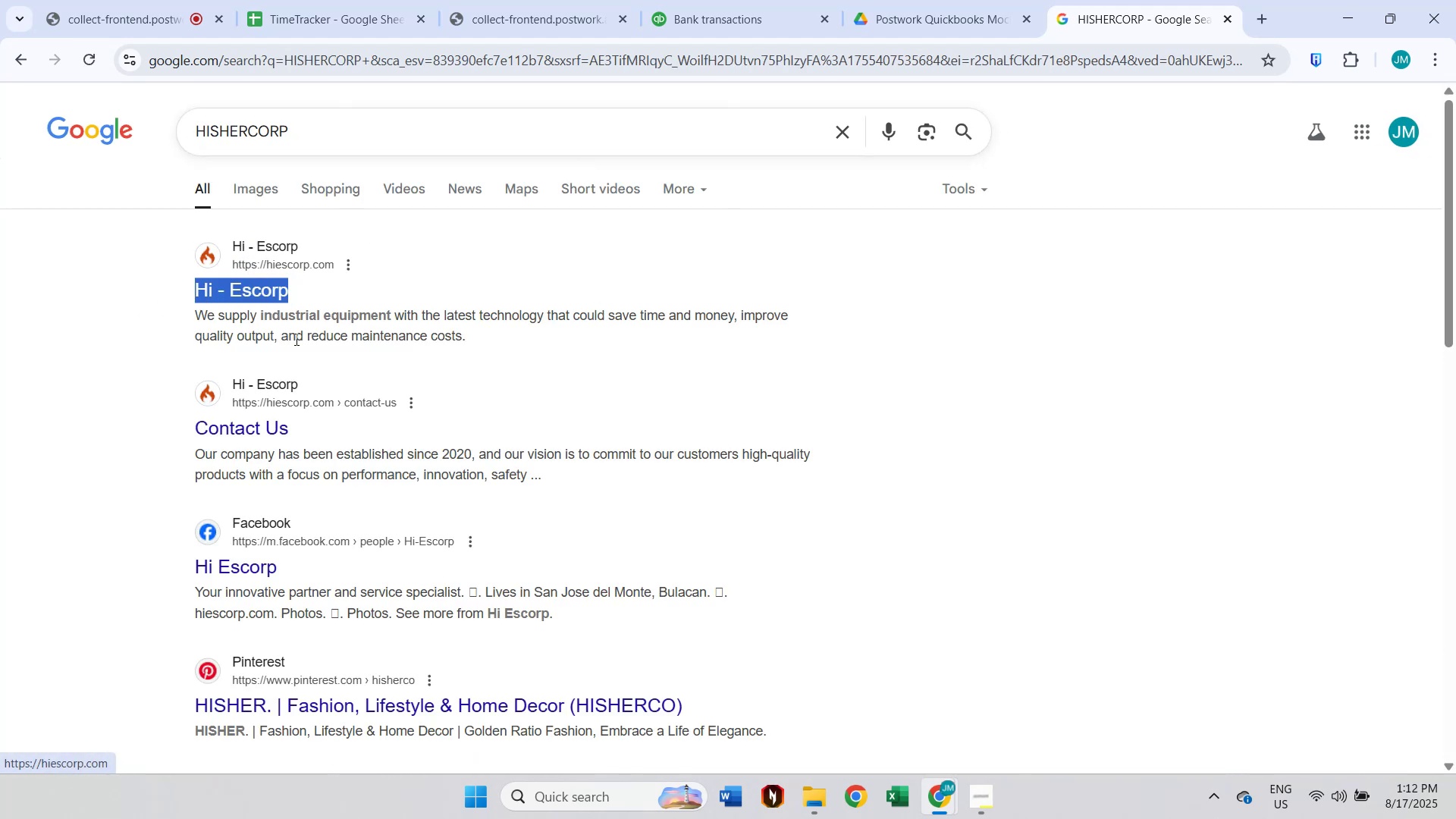 
key(Control+ControlLeft)
 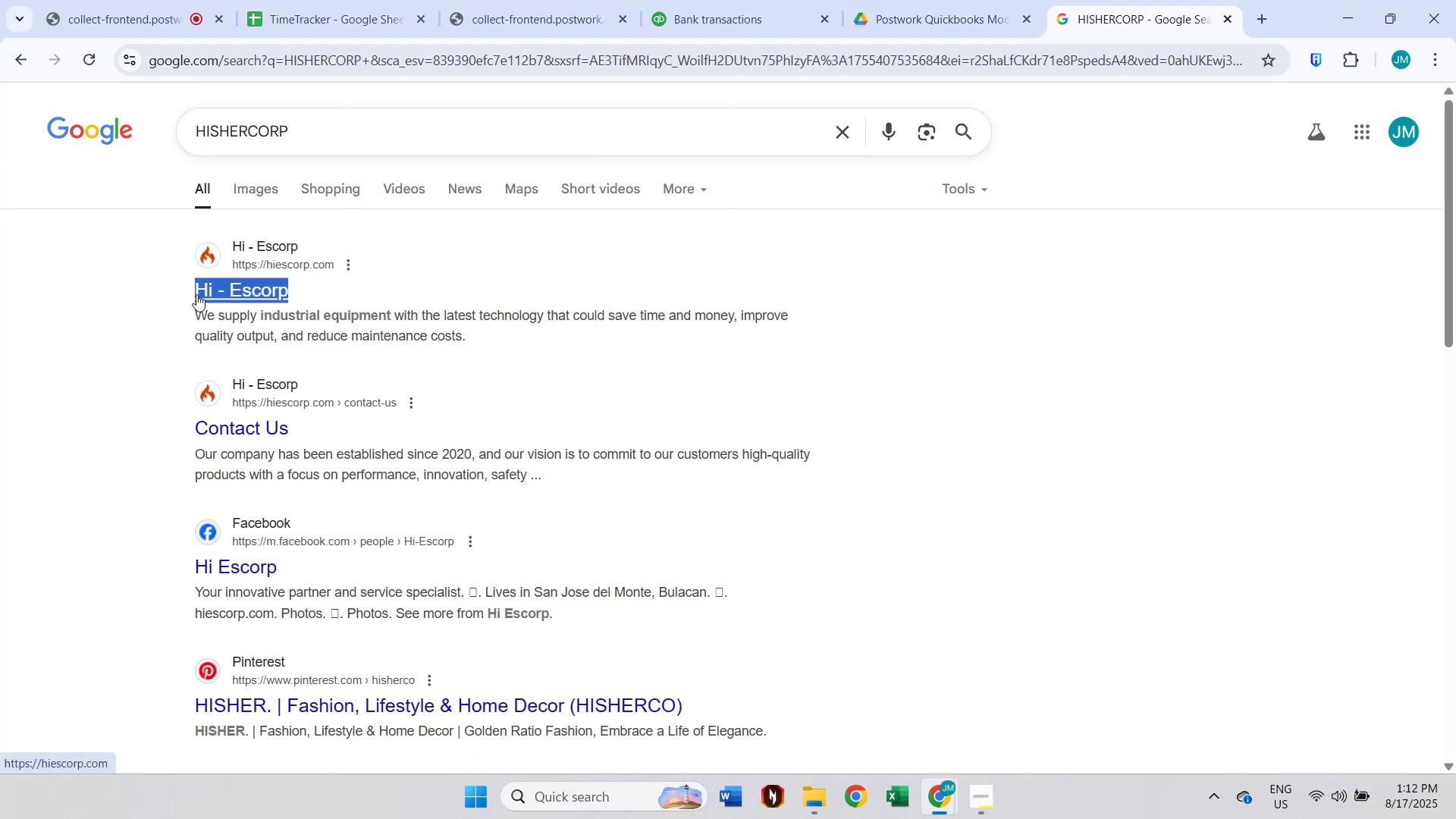 
key(Control+C)
 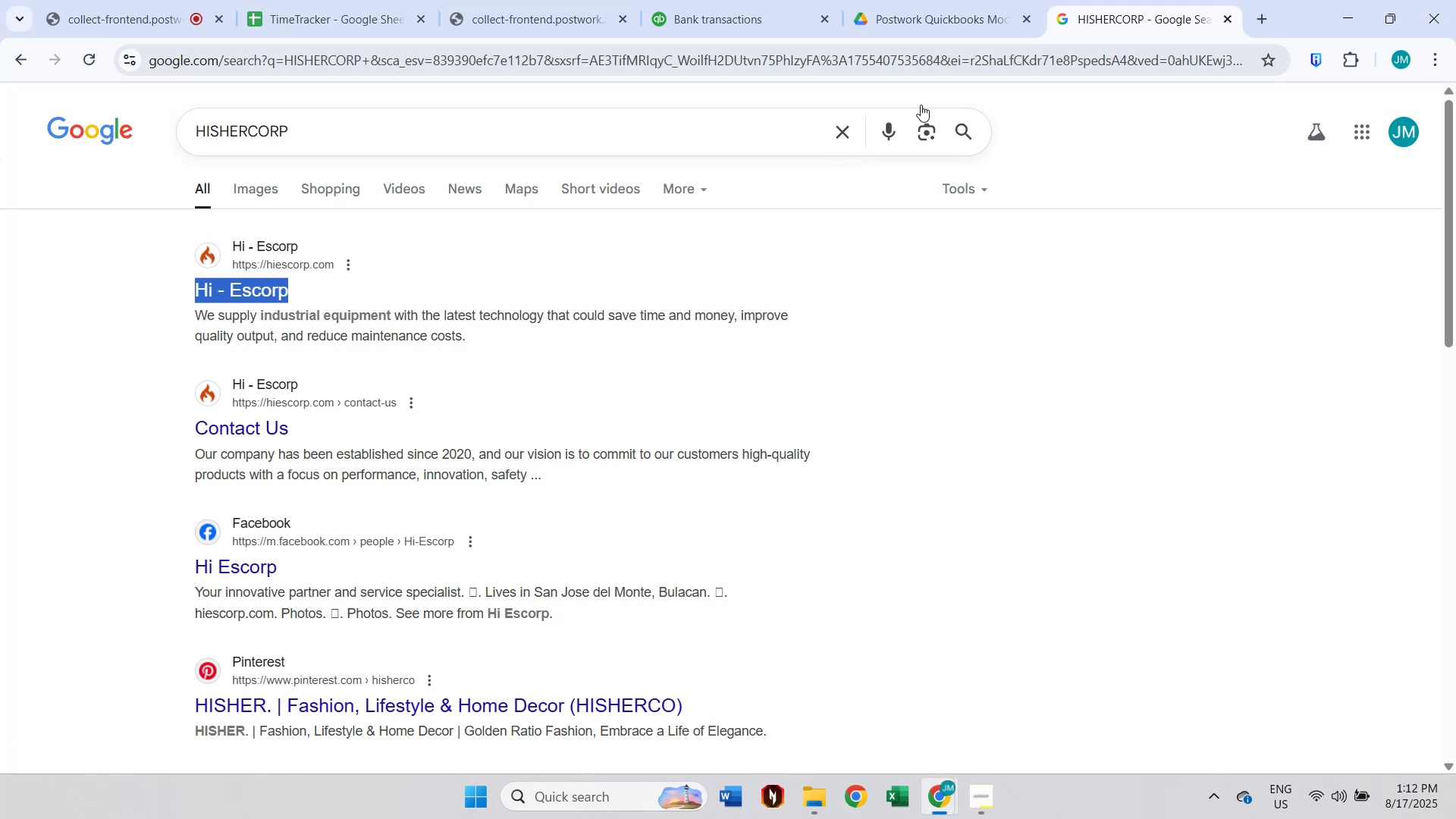 
wait(7.46)
 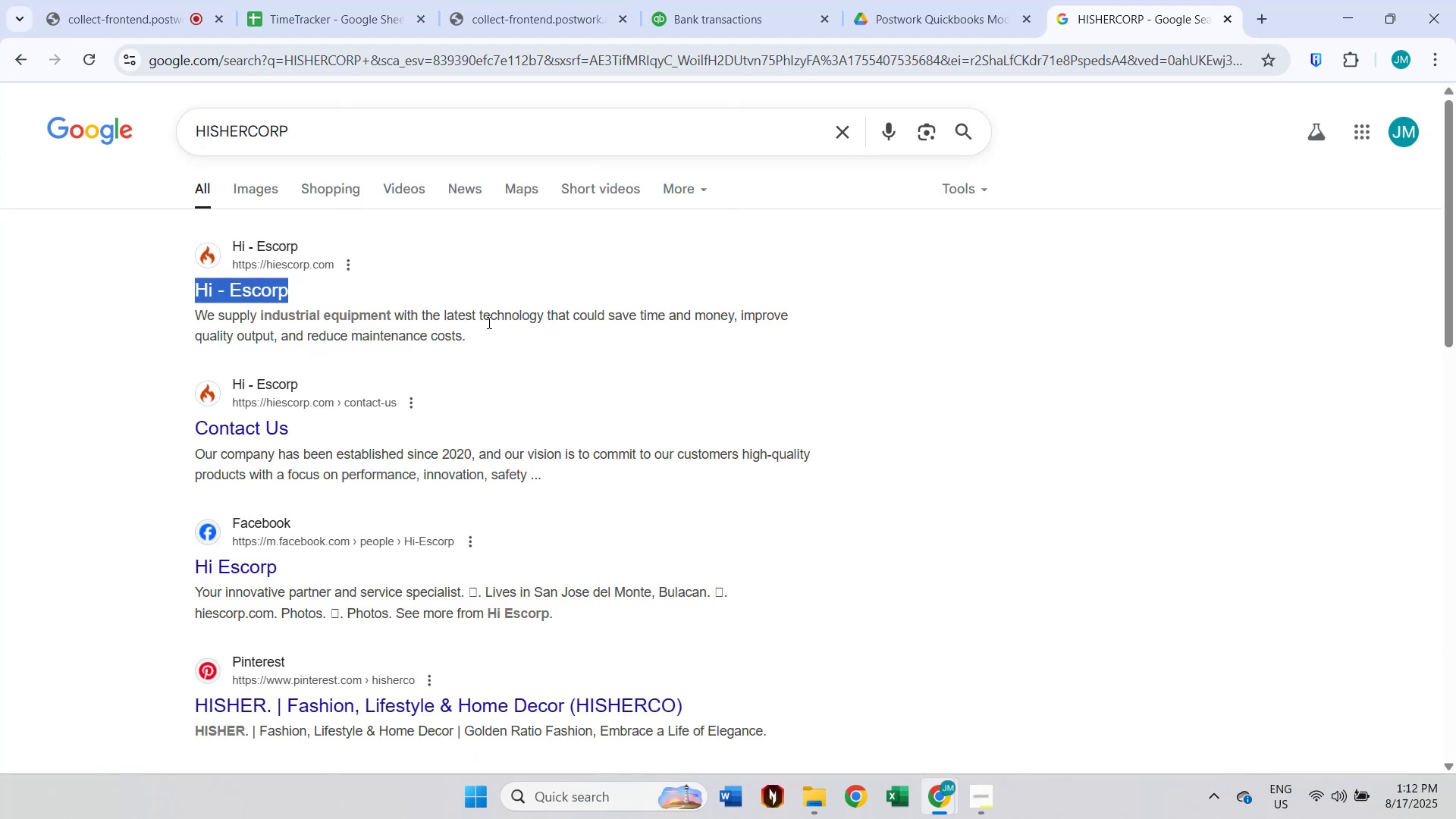 
left_click([689, 5])
 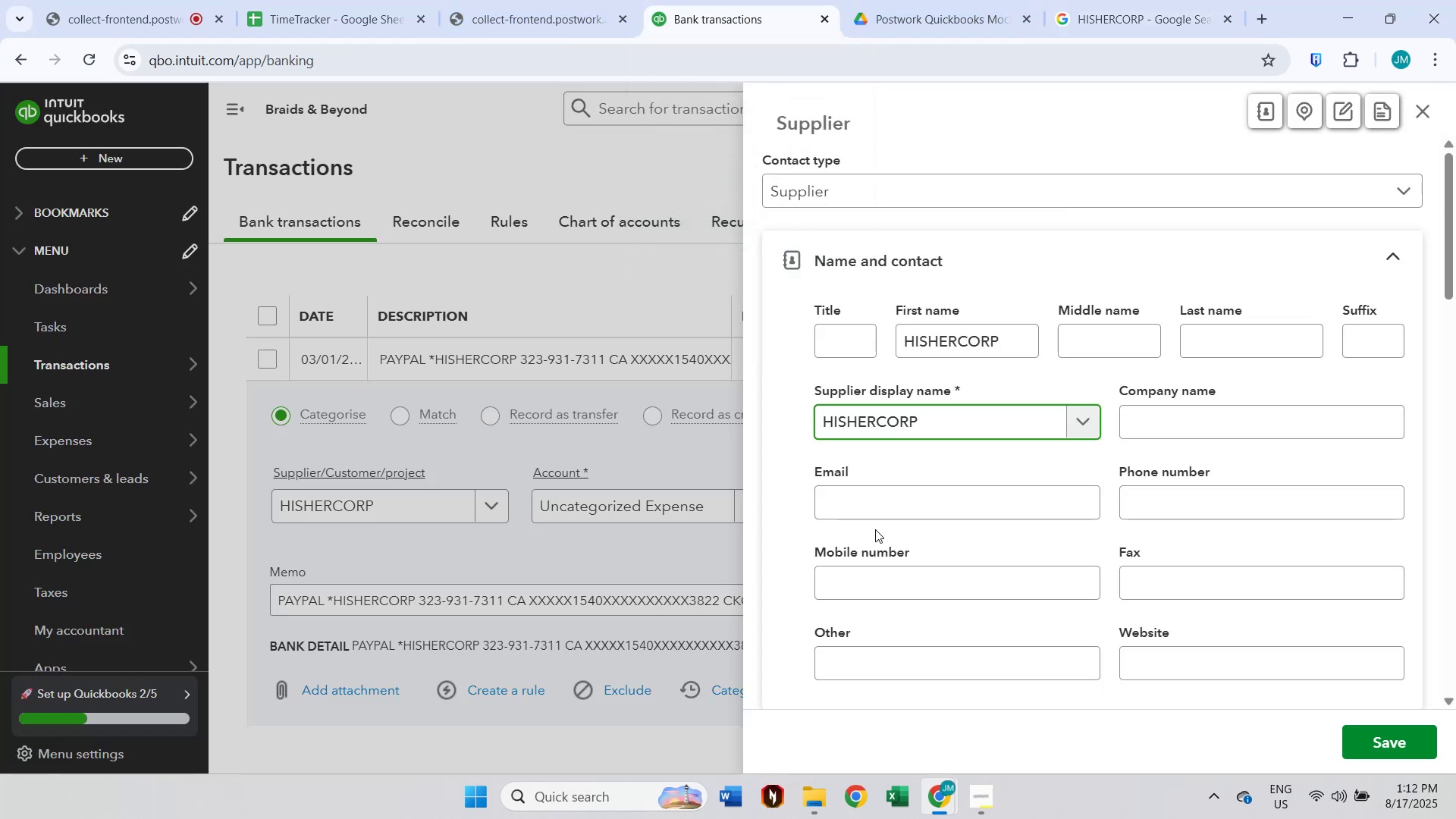 
key(Control+A)
 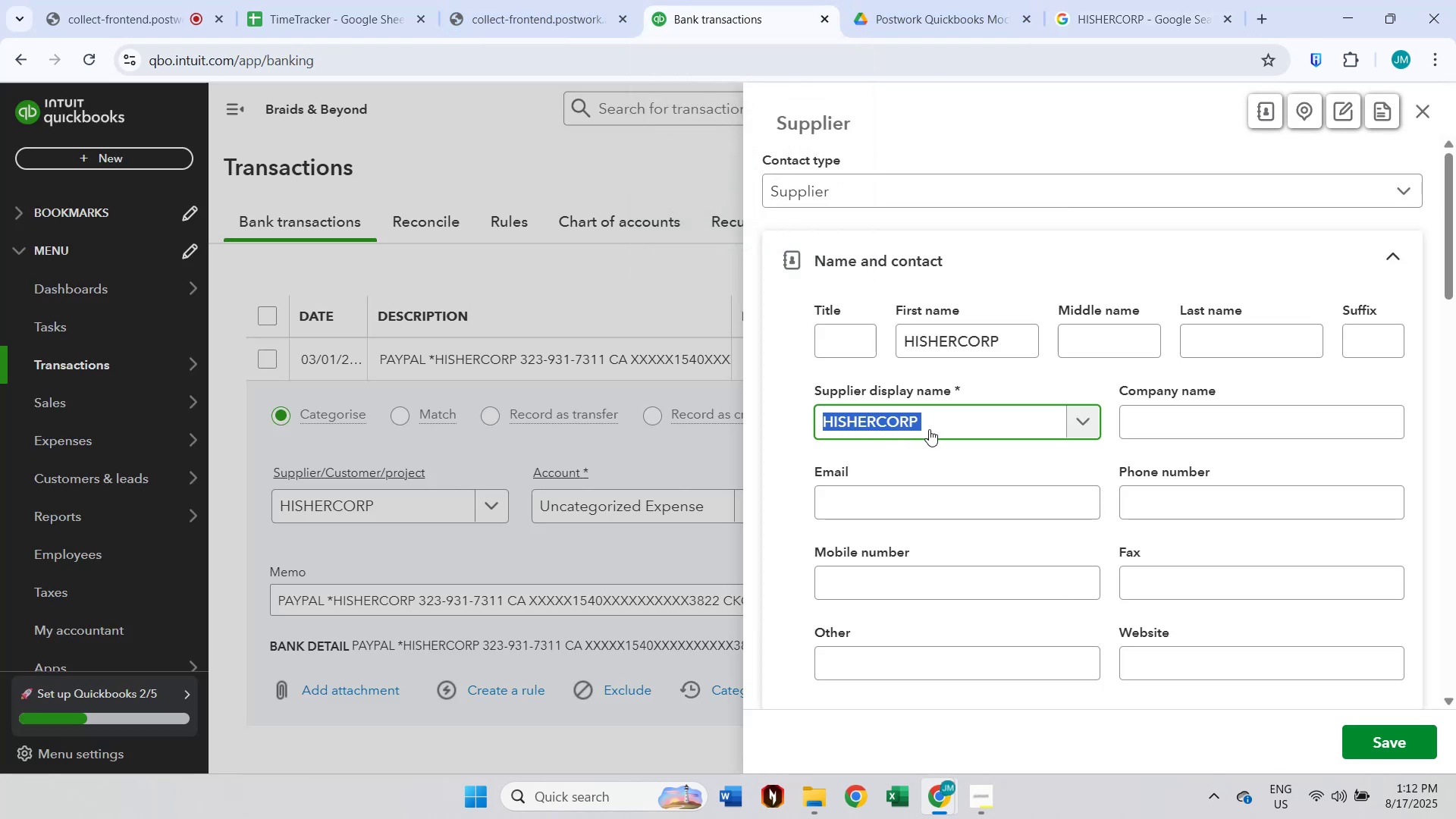 
key(Control+V)
 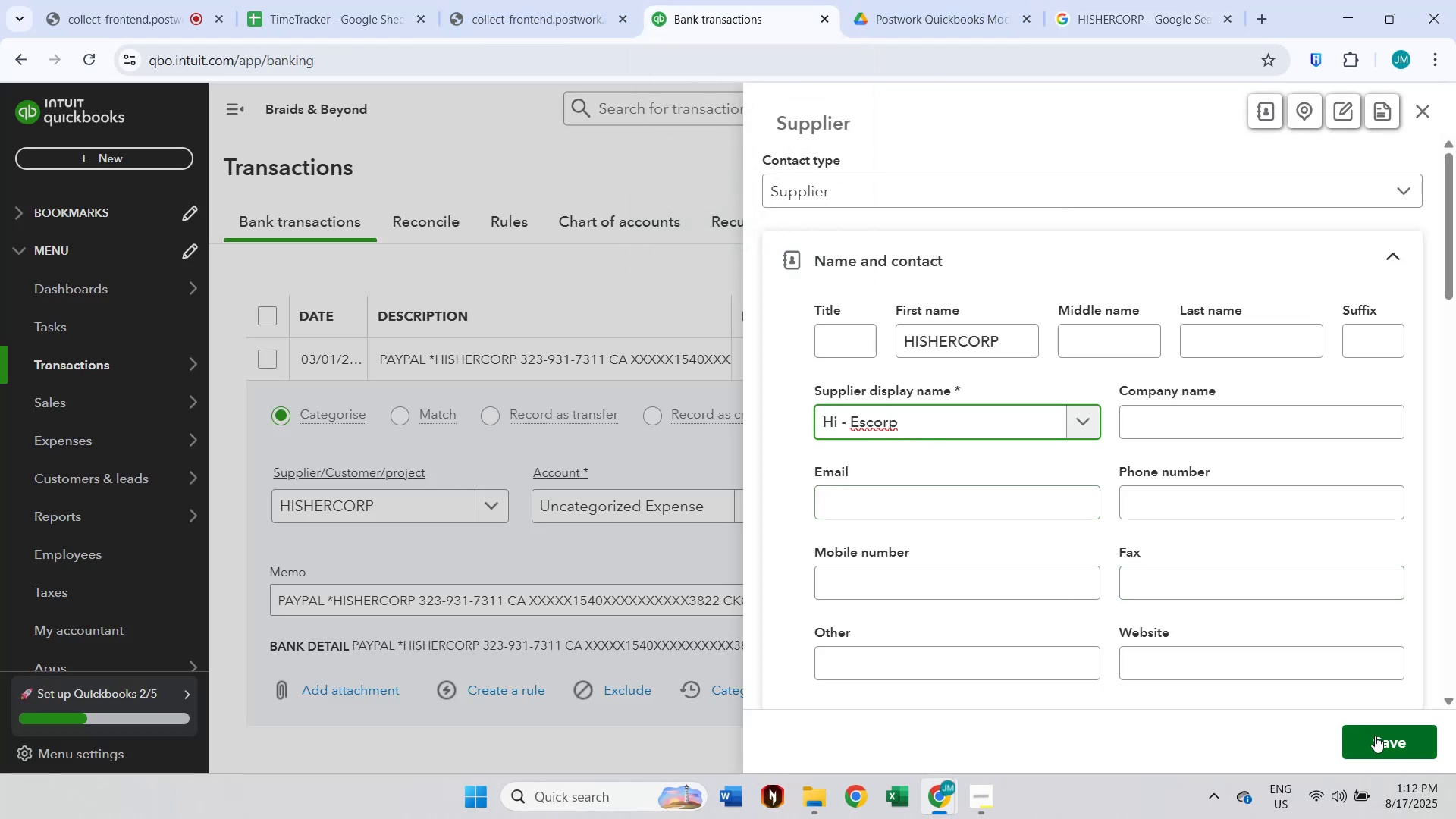 
left_click([993, 334])
 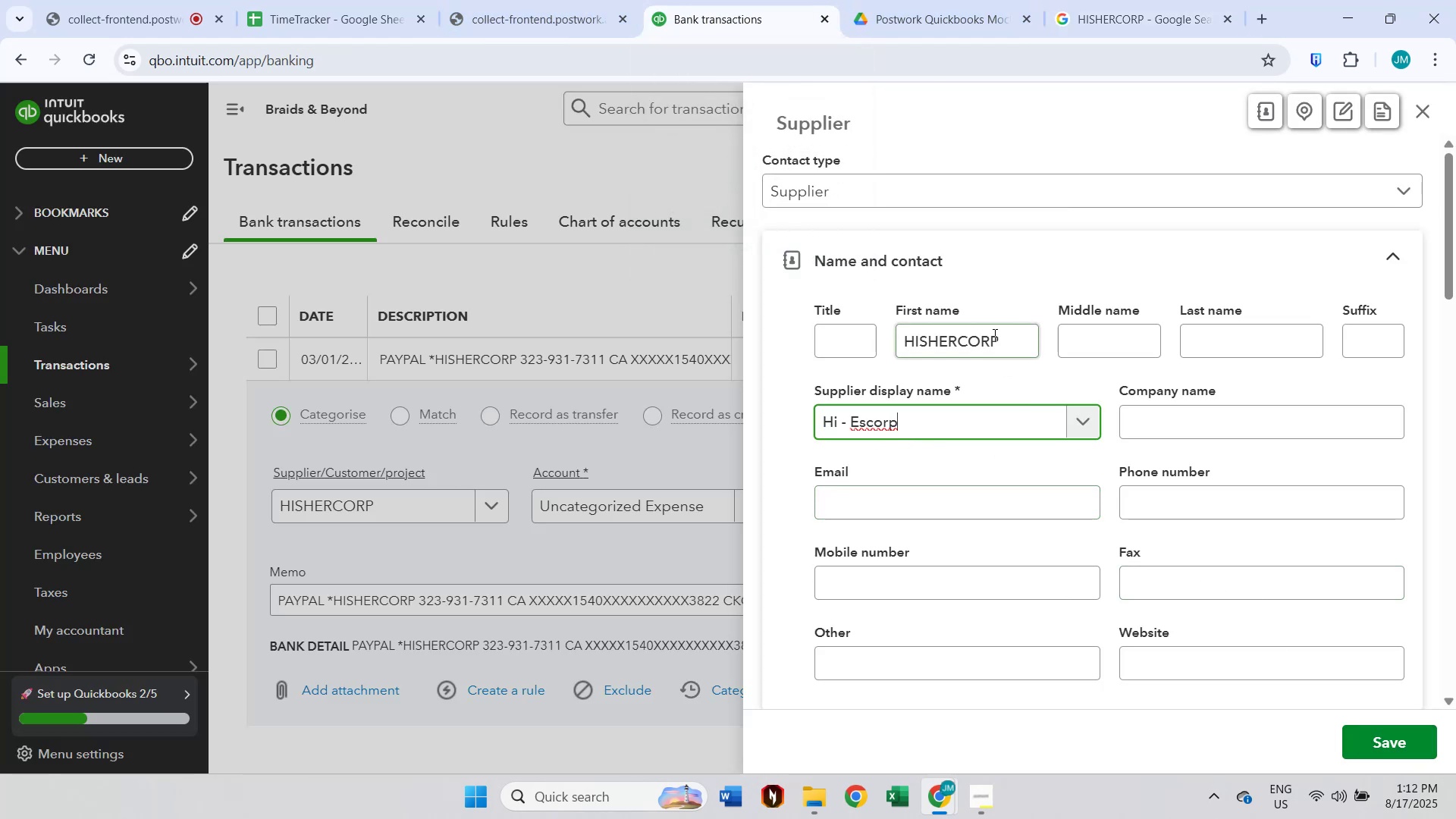 
key(Control+A)
 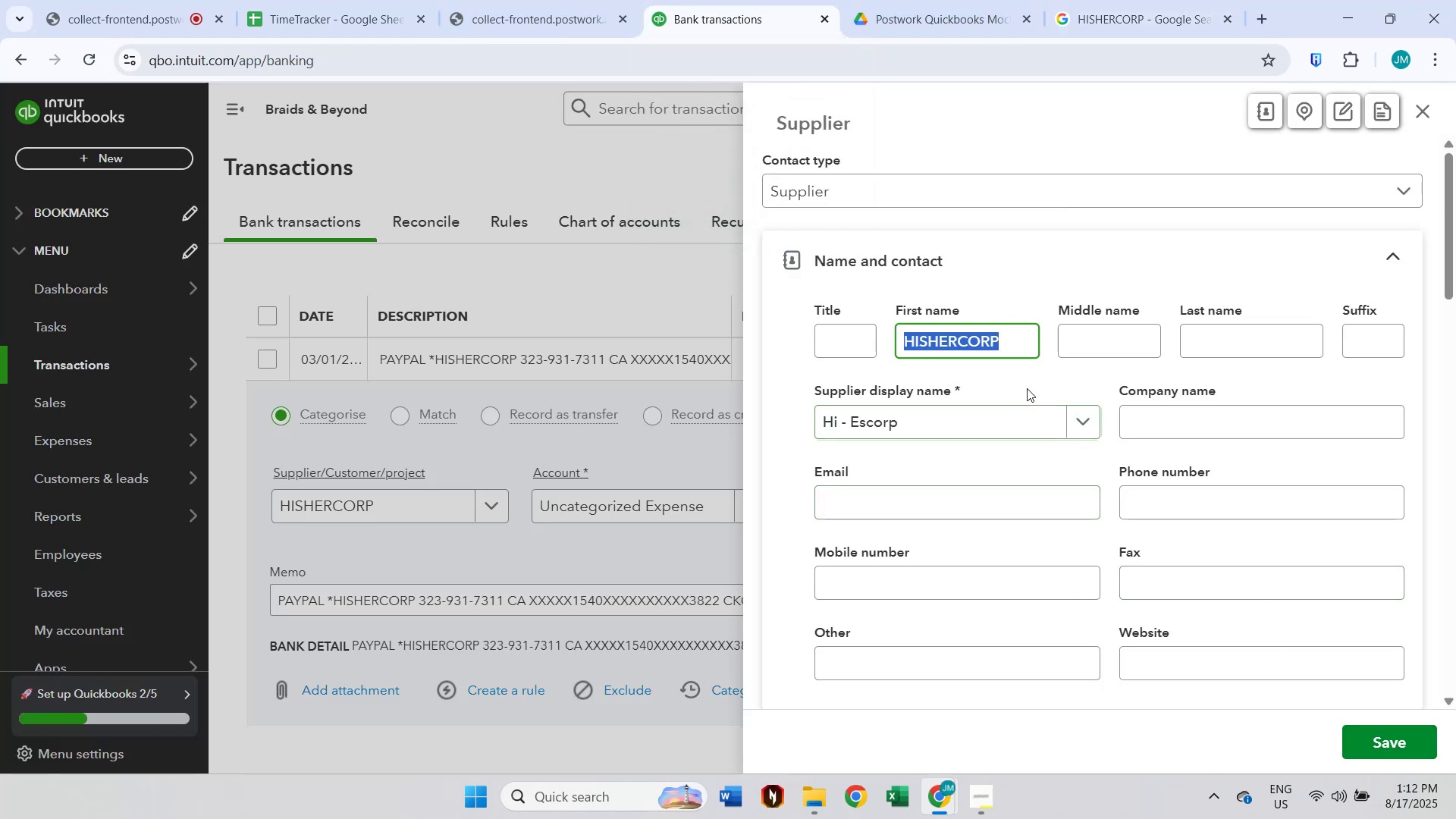 
key(Control+V)
 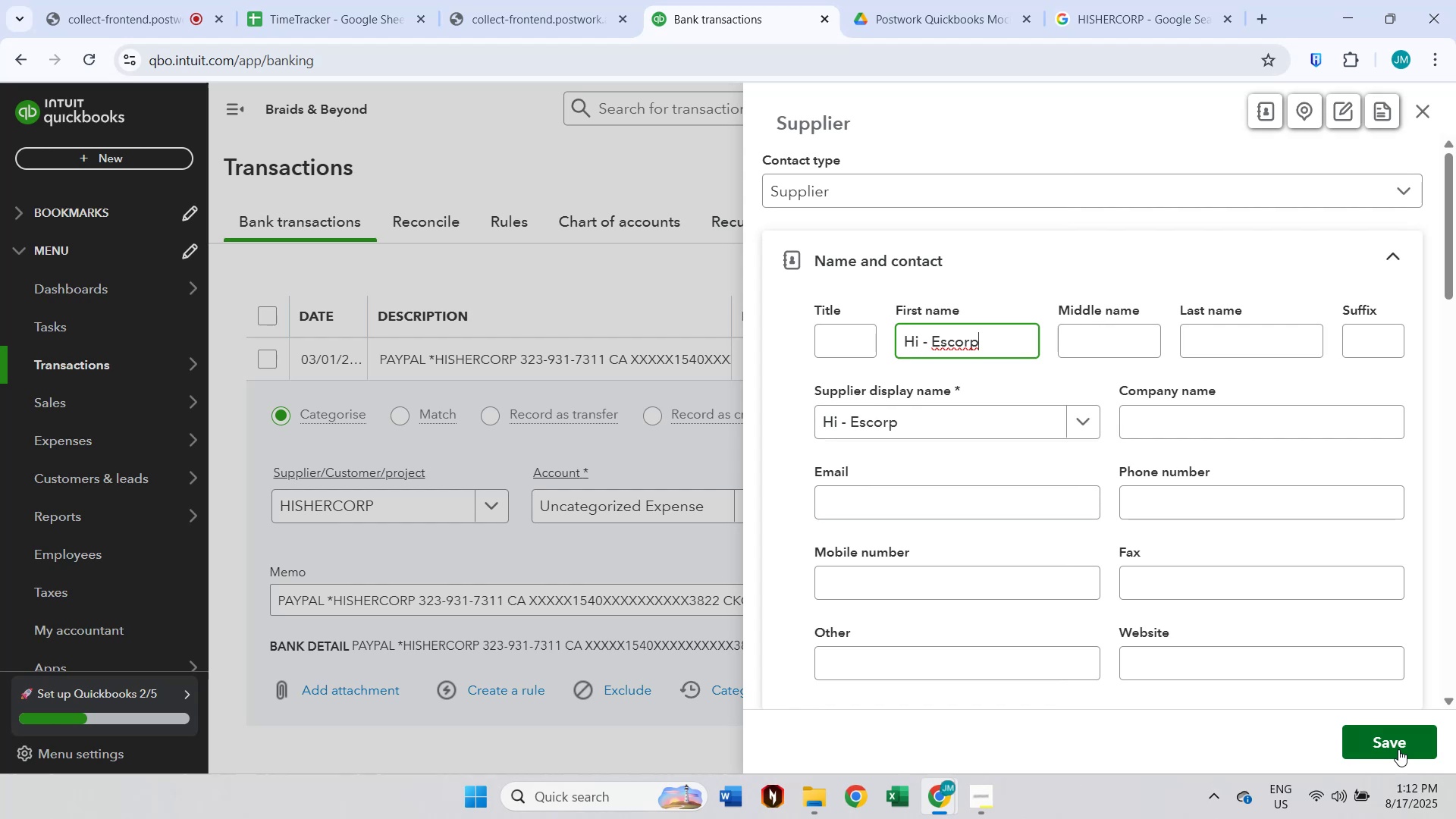 
left_click([1398, 749])
 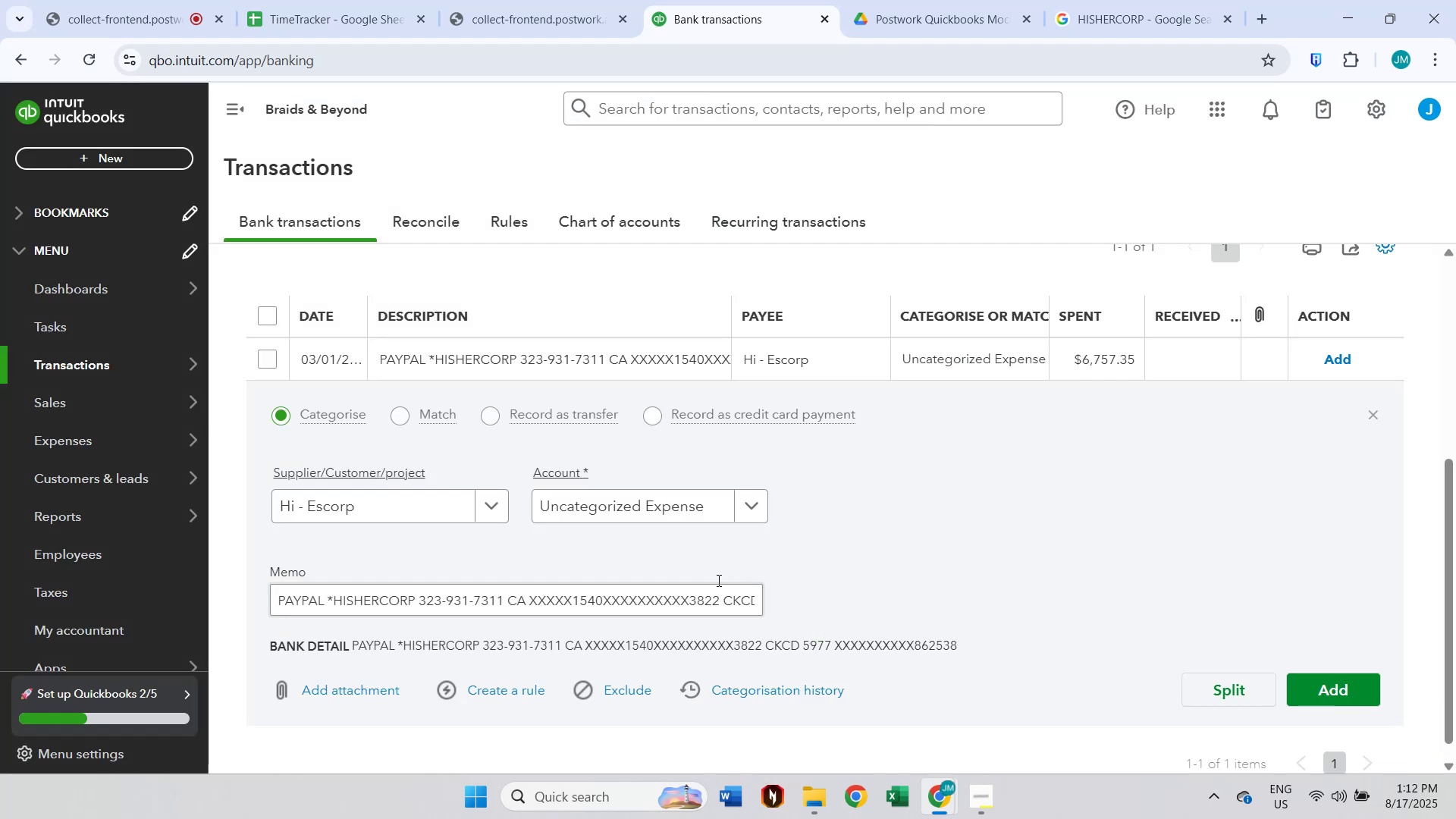 
left_click([632, 513])
 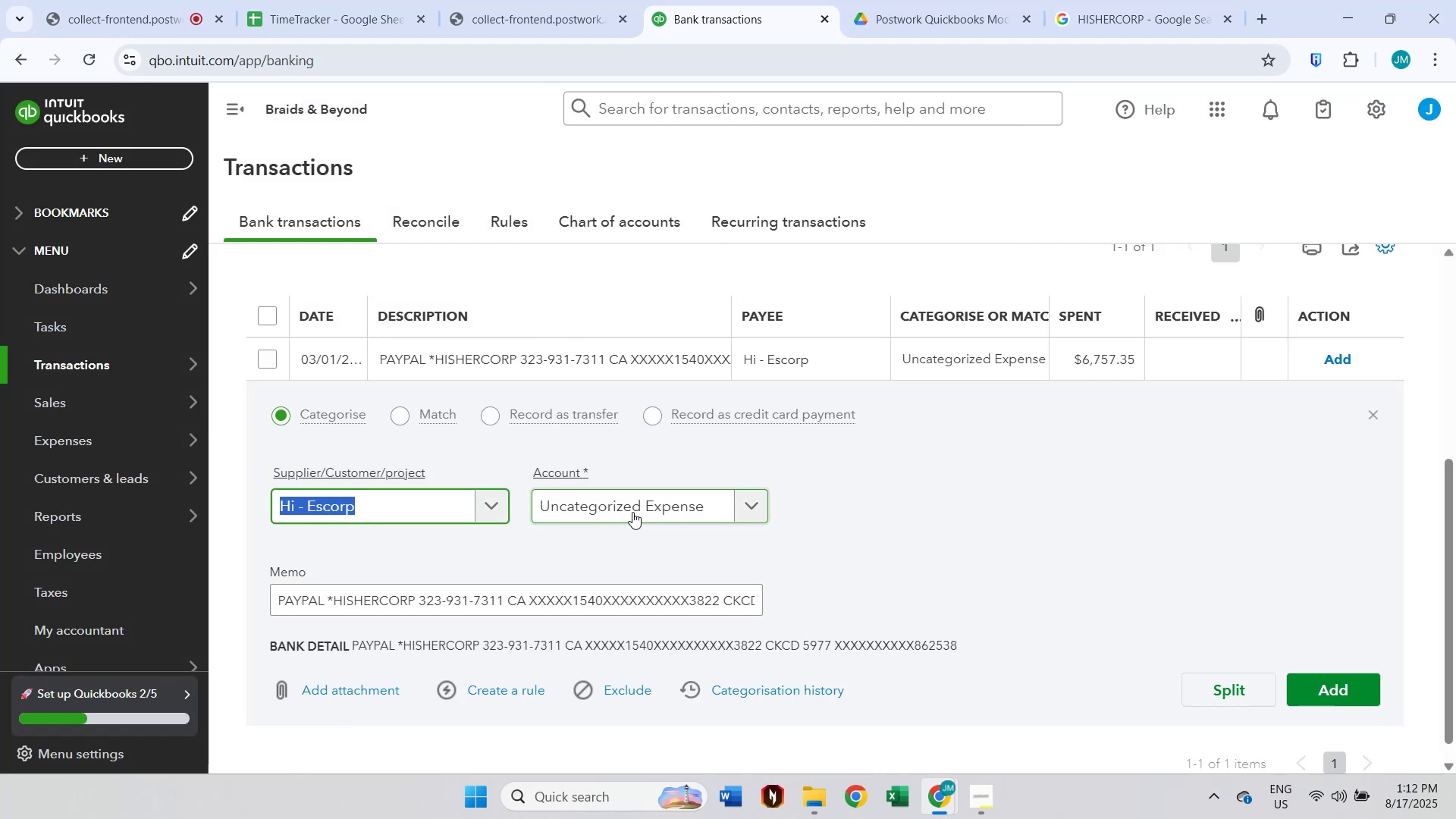 
left_click([641, 510])
 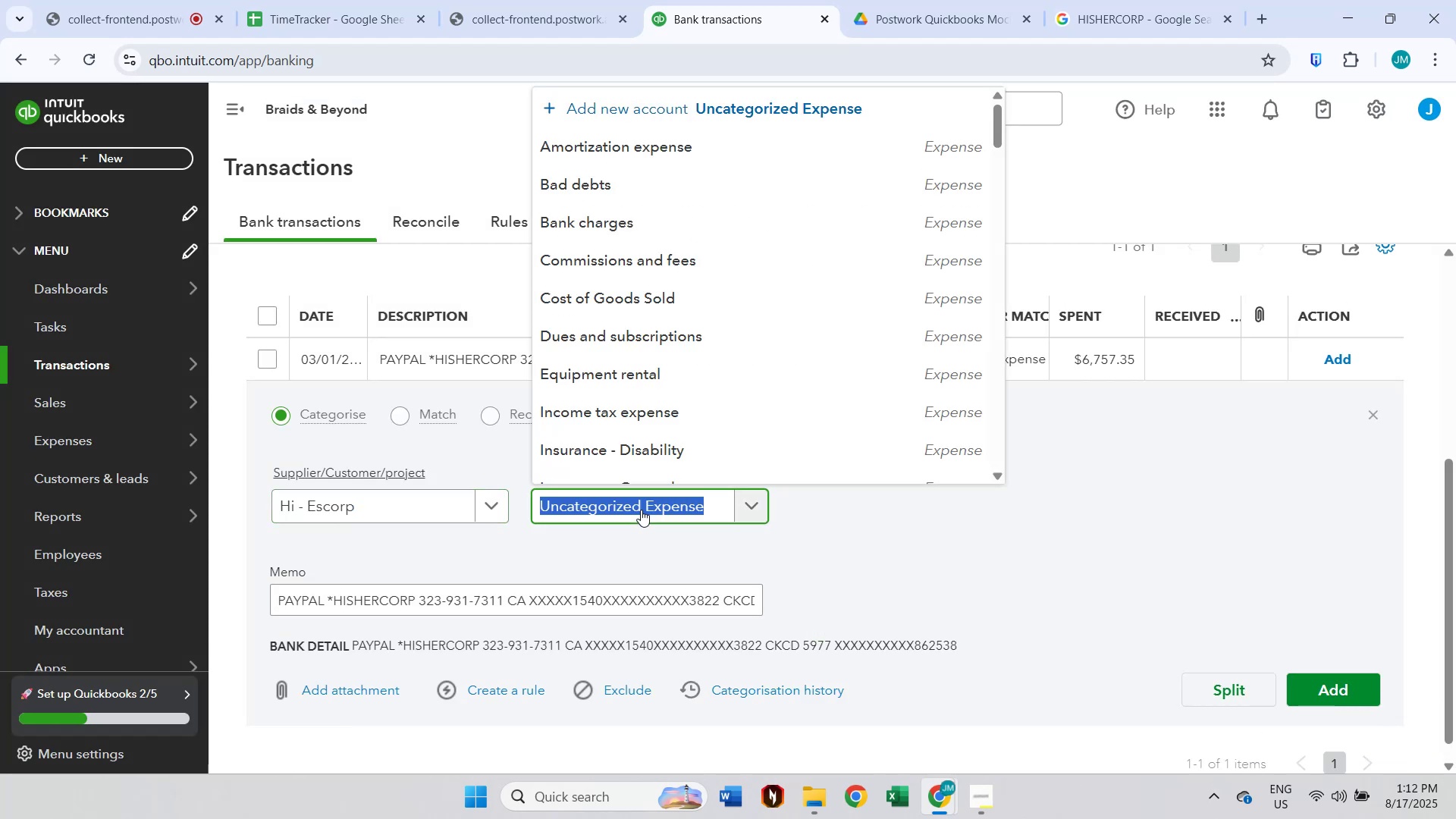 
type(eq)
 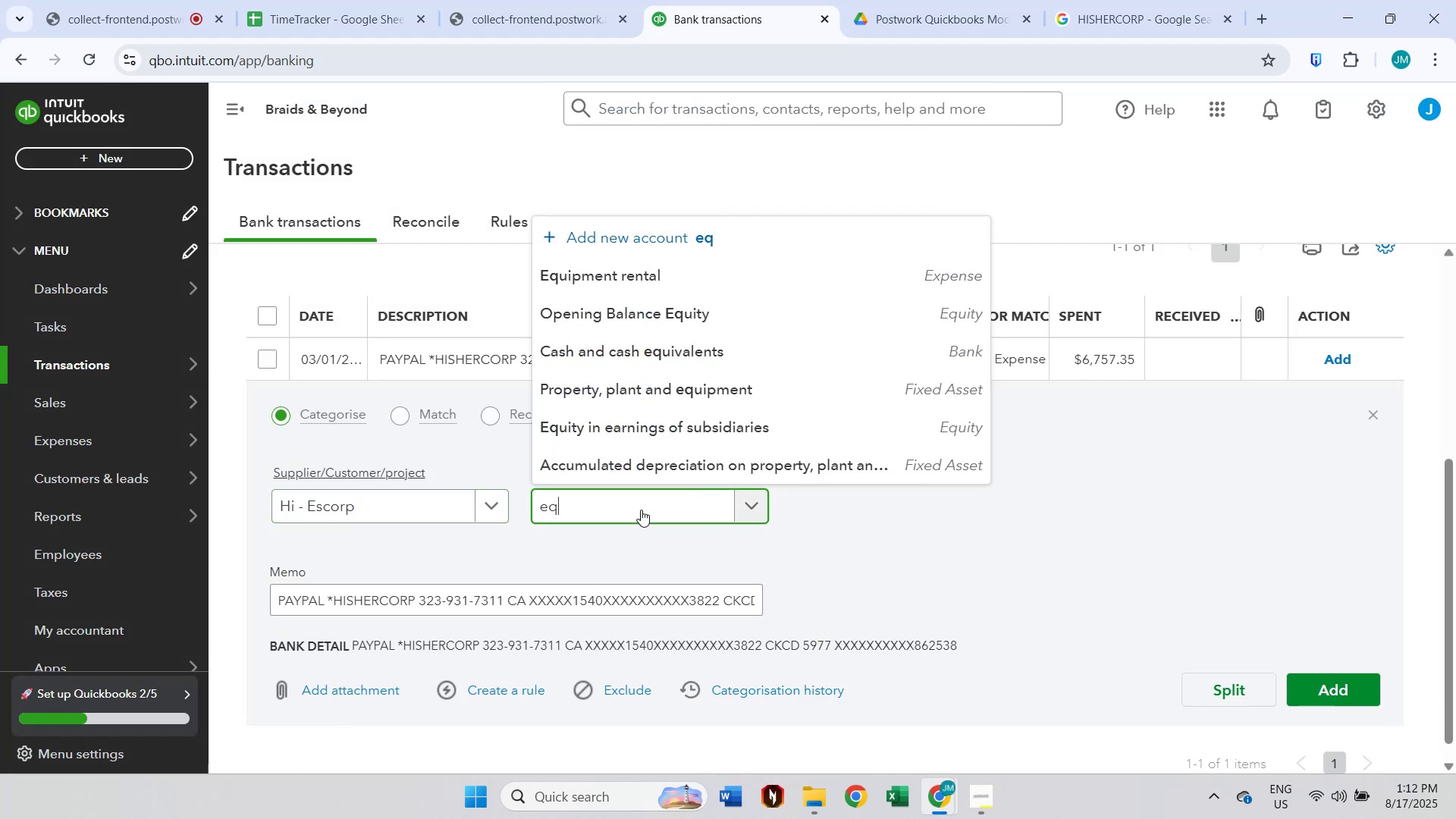 
mouse_move([698, 425])
 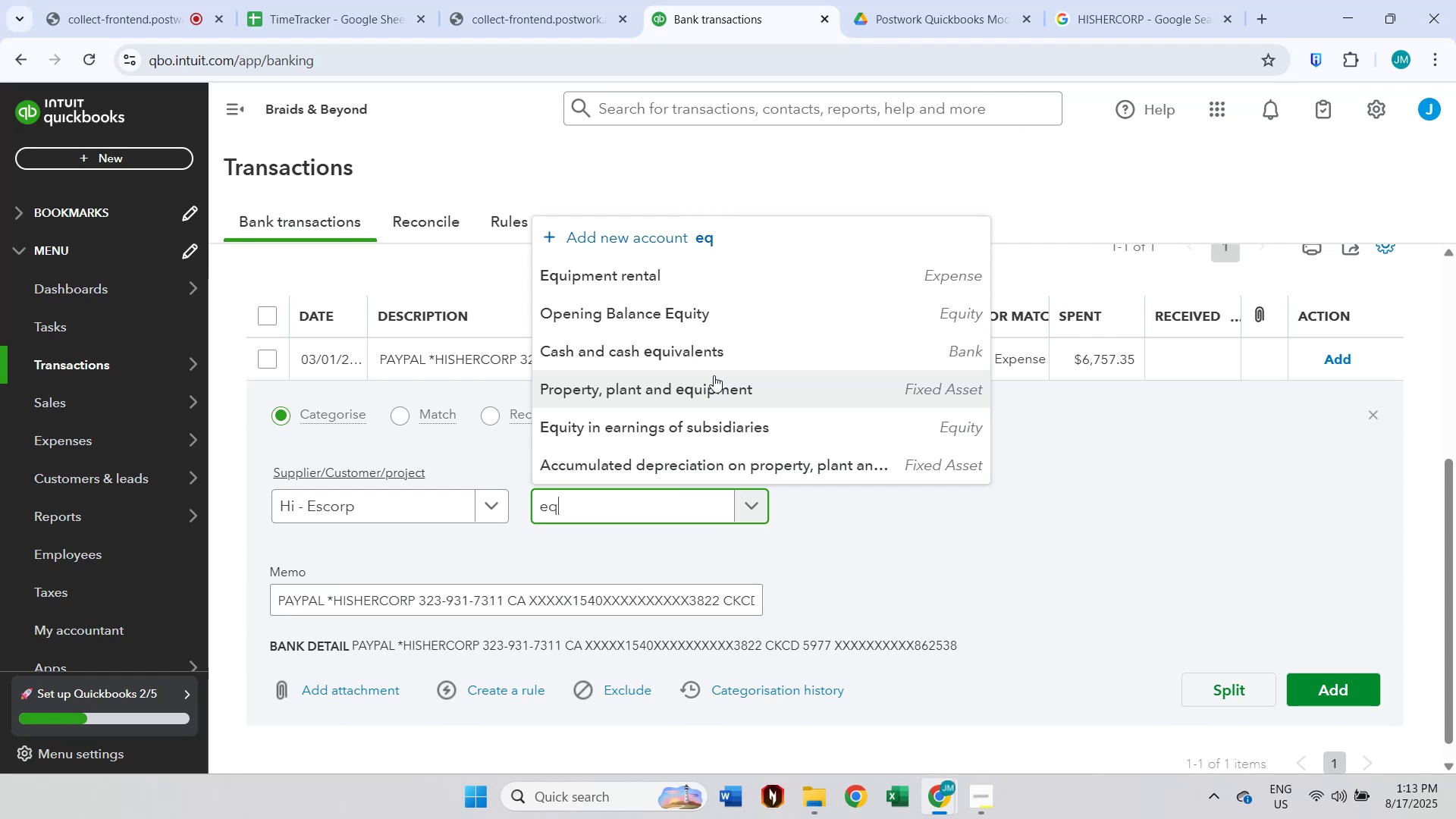 
wait(6.87)
 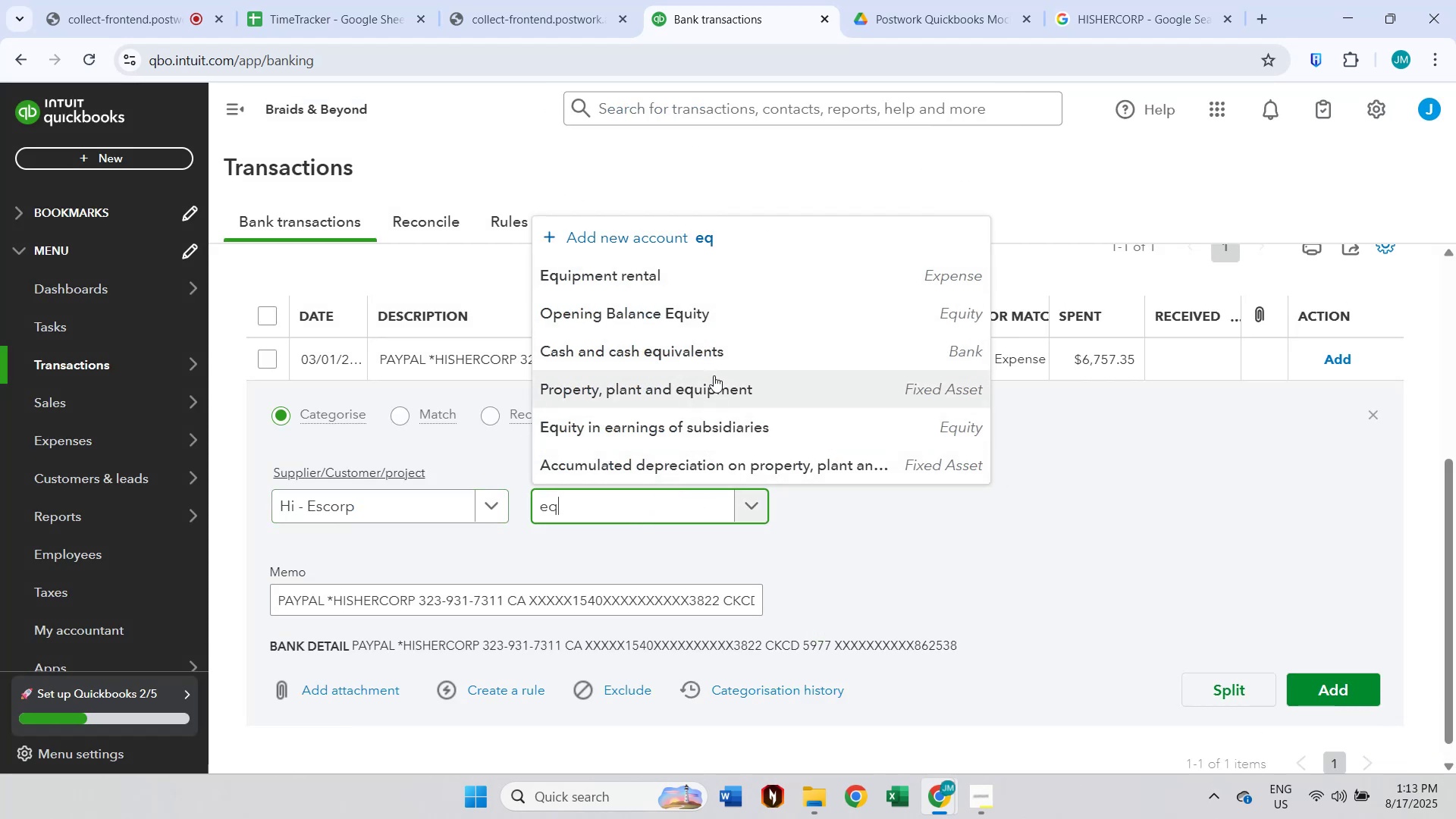 
left_click([714, 375])
 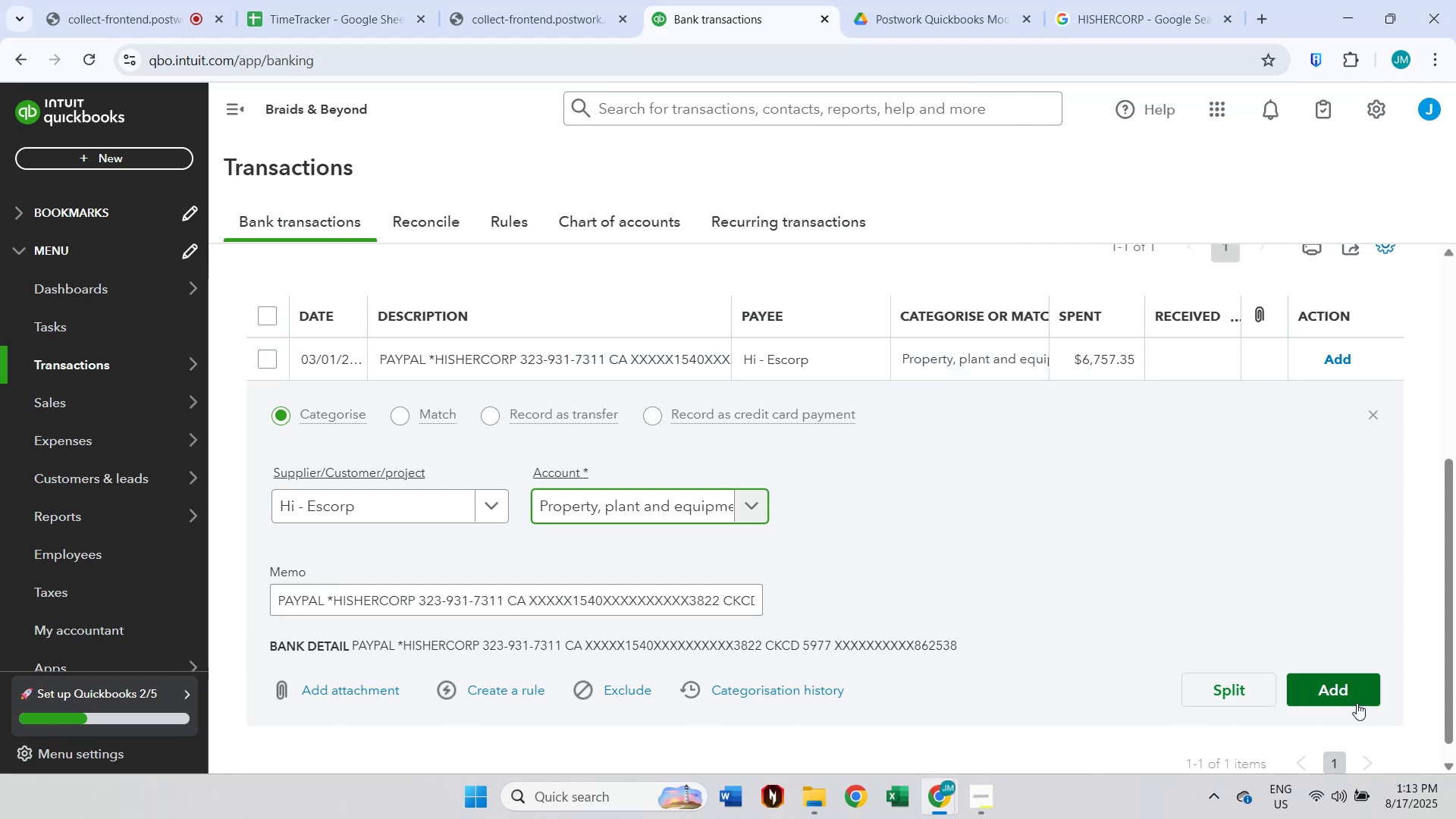 
left_click([1357, 703])
 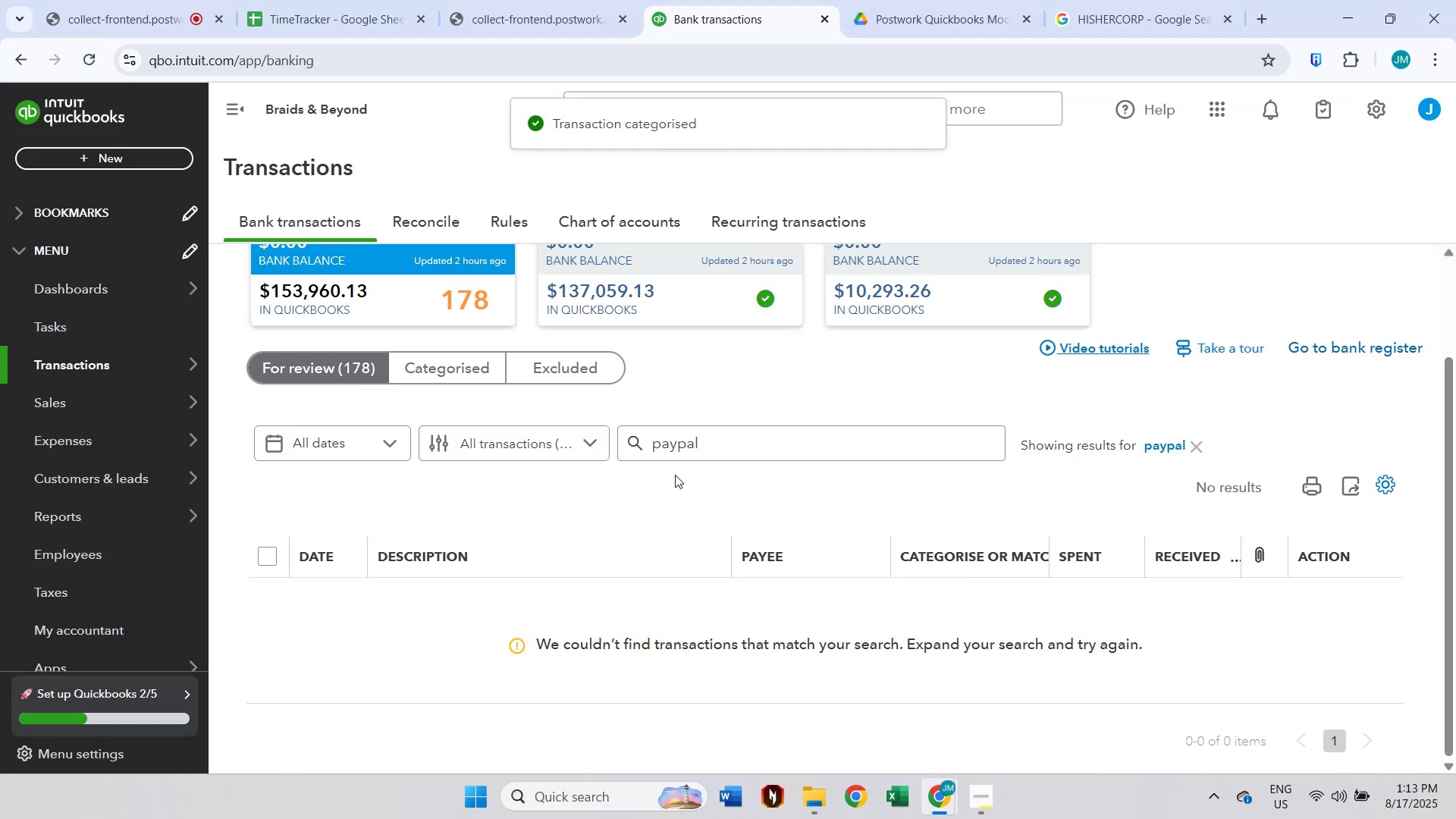 
scroll: coordinate [816, 509], scroll_direction: up, amount: 1.0
 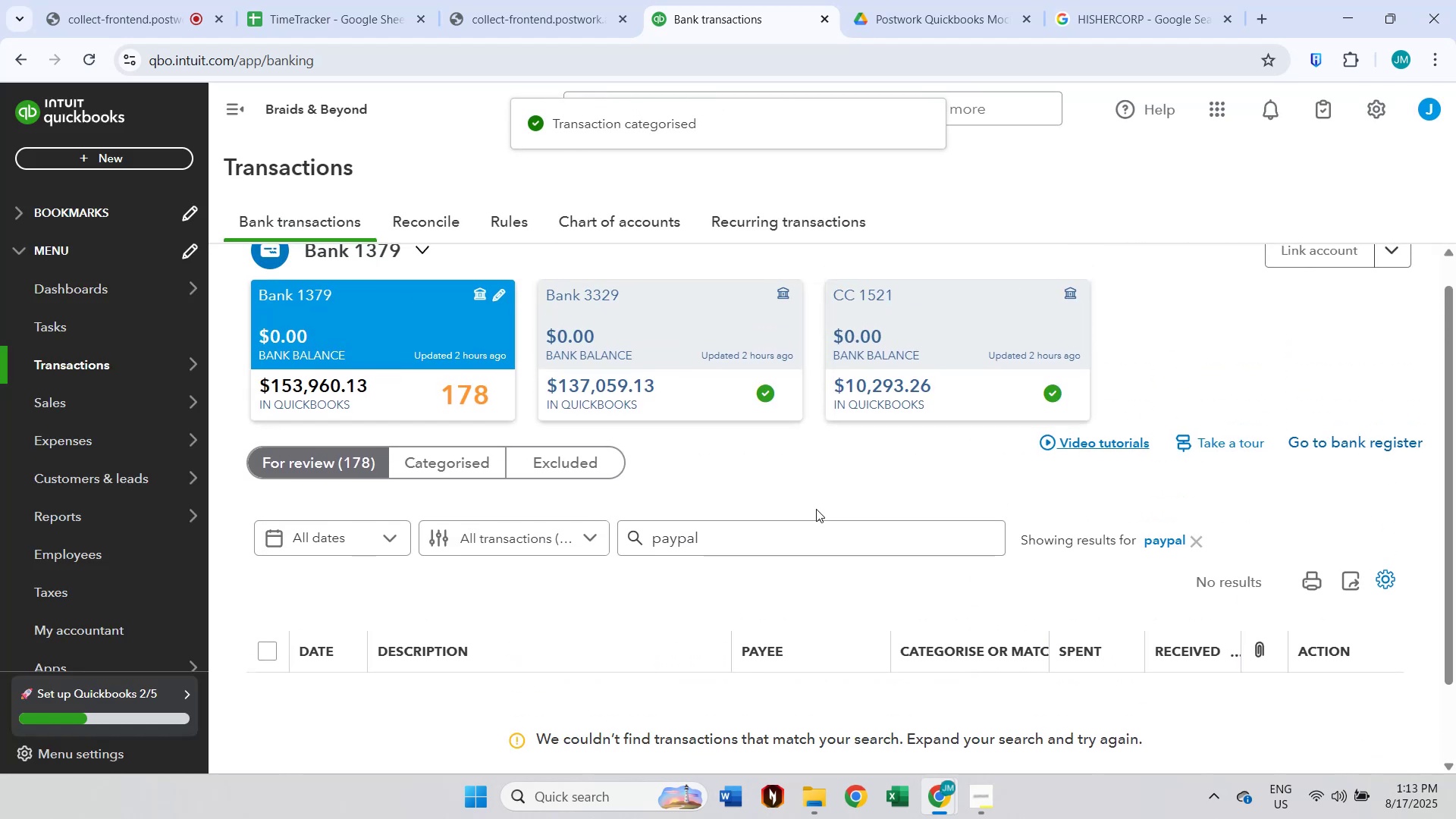 
scroll: coordinate [816, 509], scroll_direction: down, amount: 2.0
 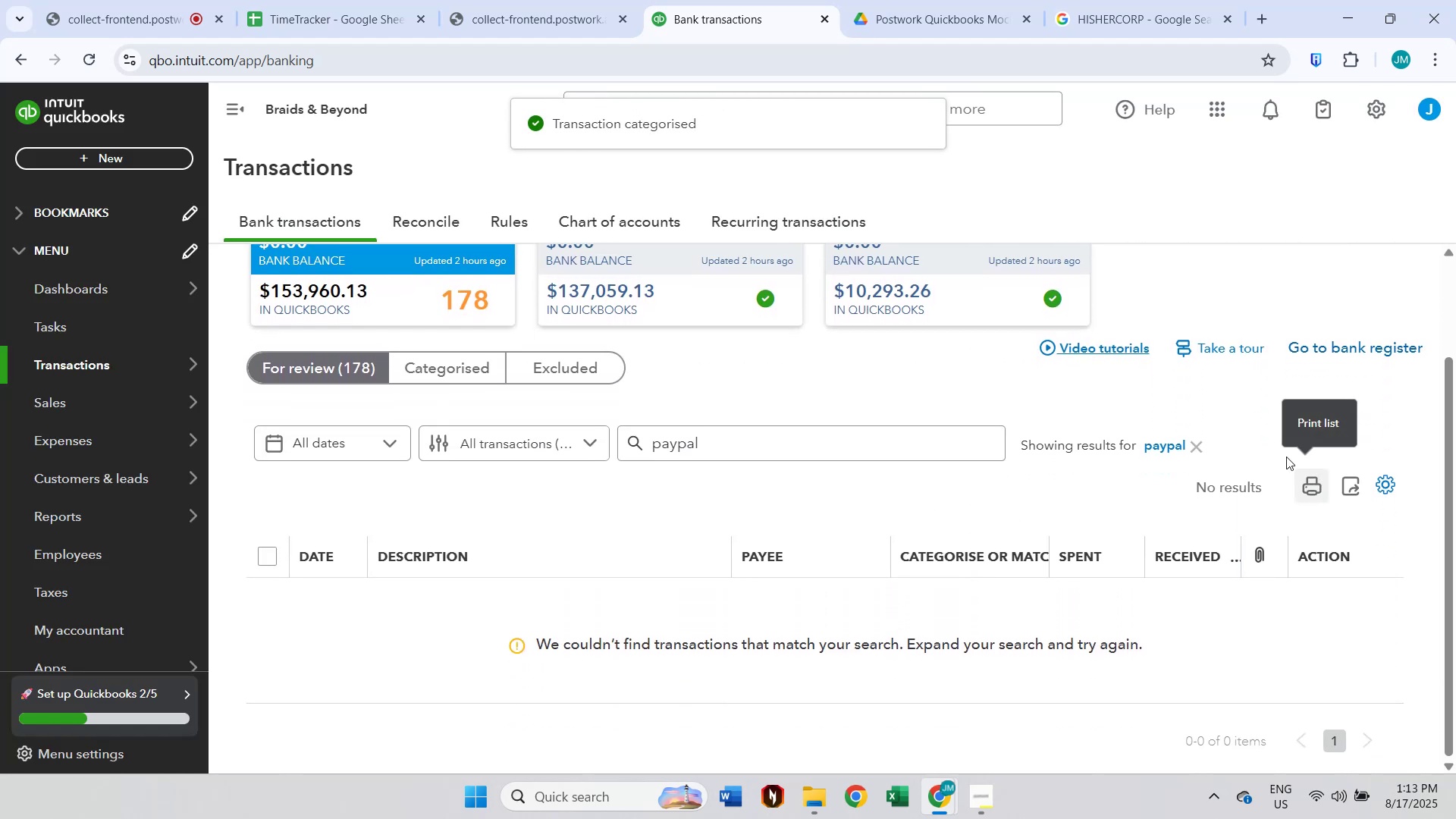 
left_click([1200, 450])
 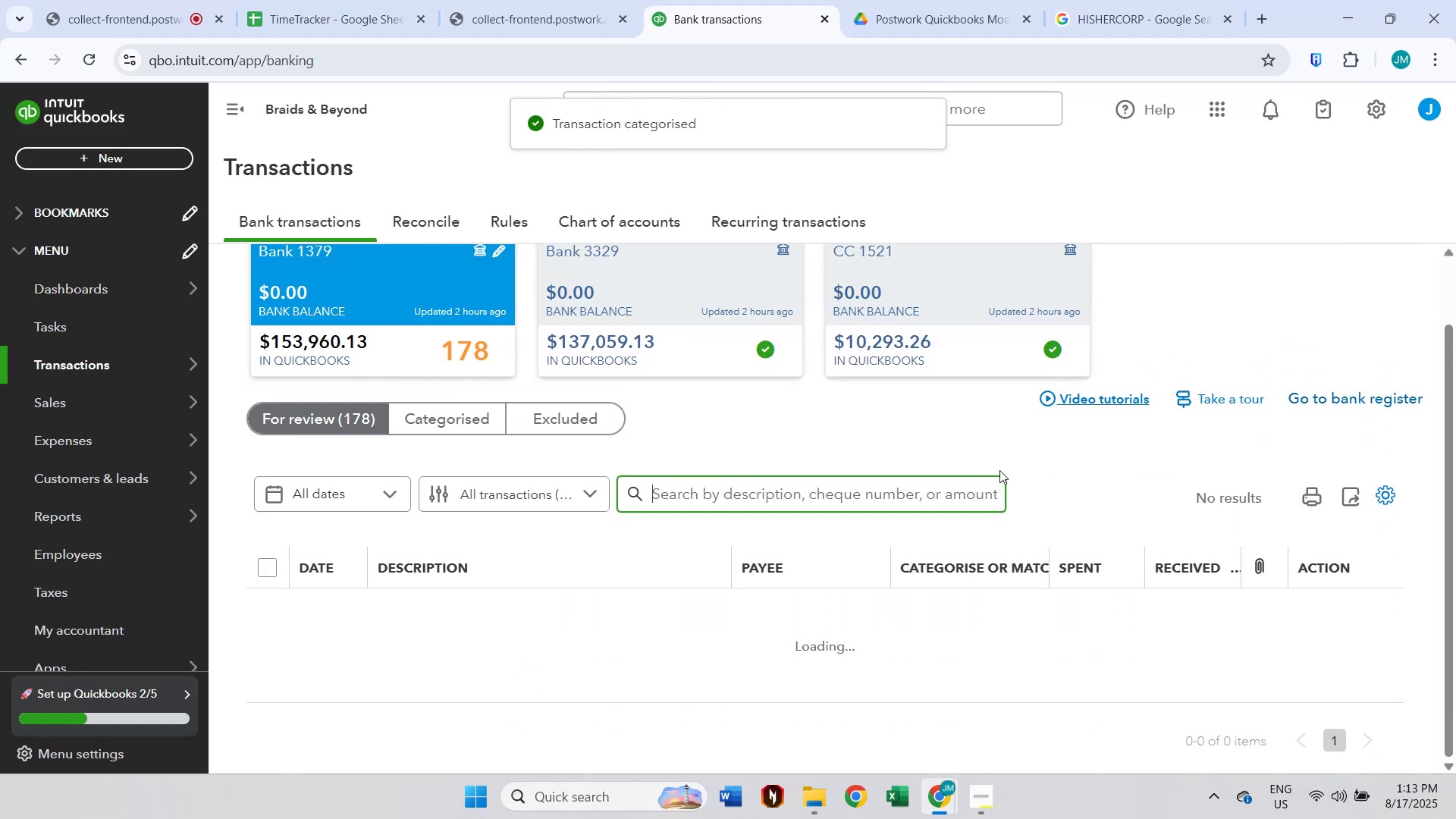 
scroll: coordinate [799, 463], scroll_direction: down, amount: 3.0
 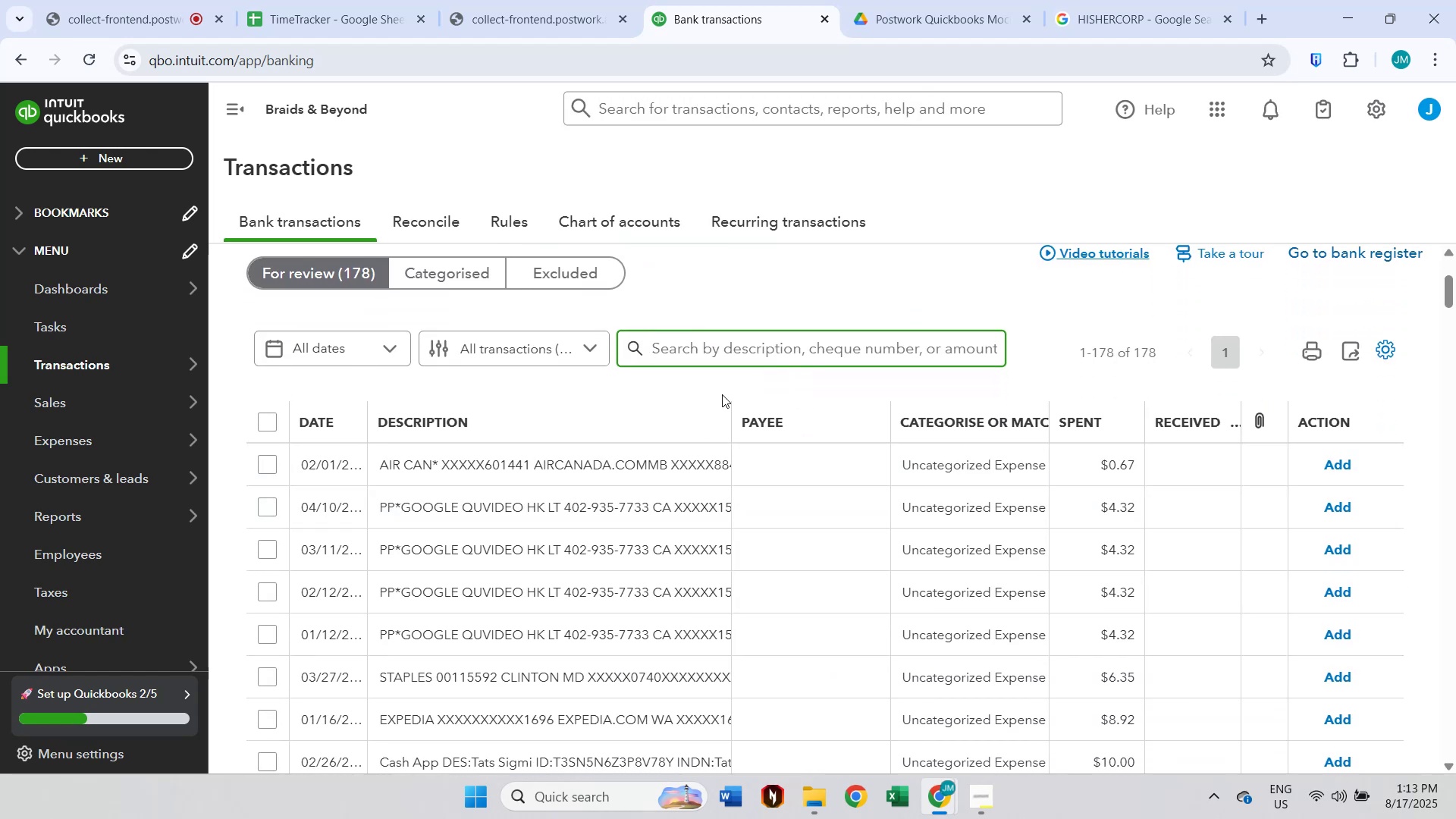 
left_click([757, 360])
 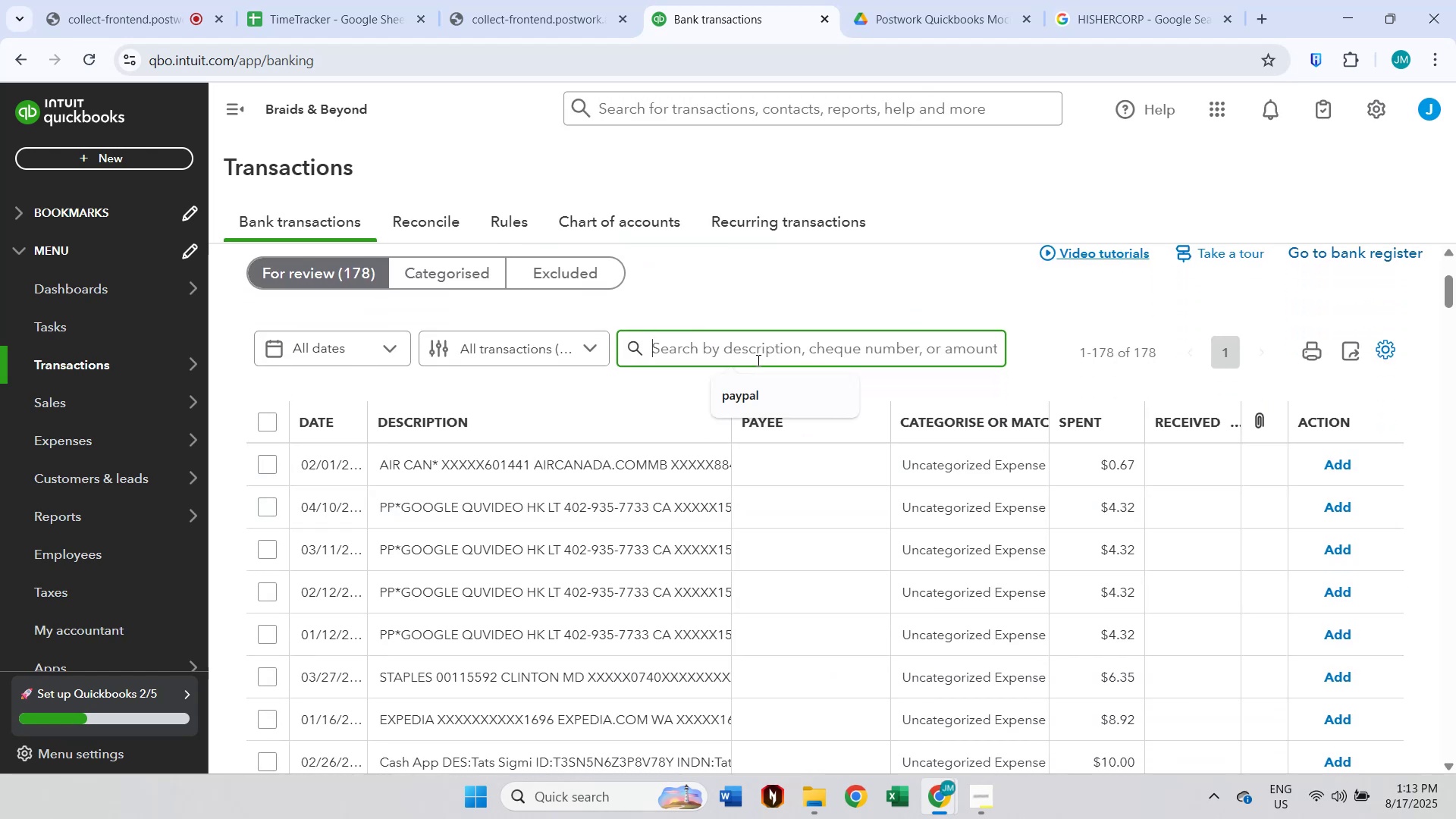 
type(google)
 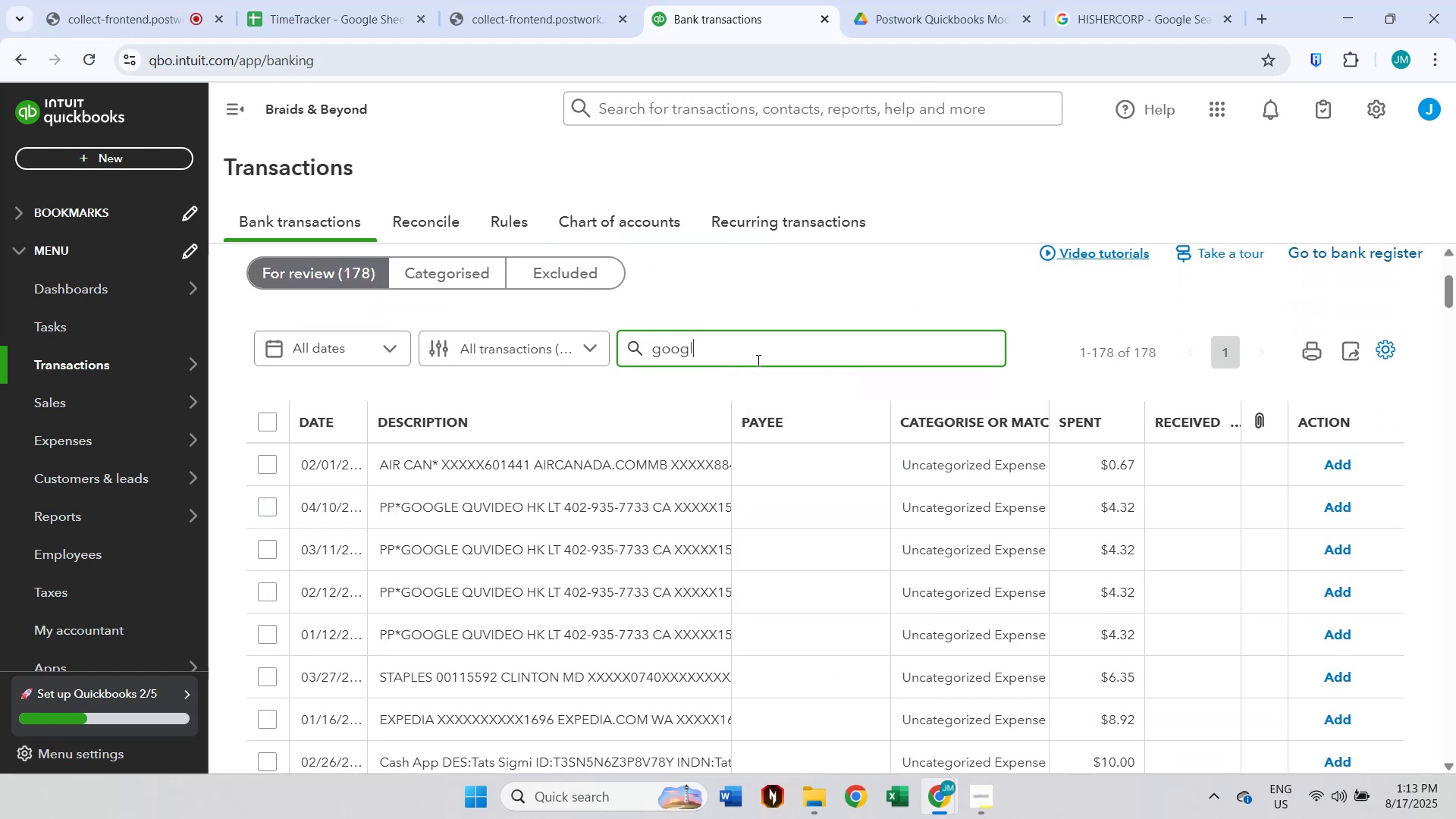 
key(Enter)
 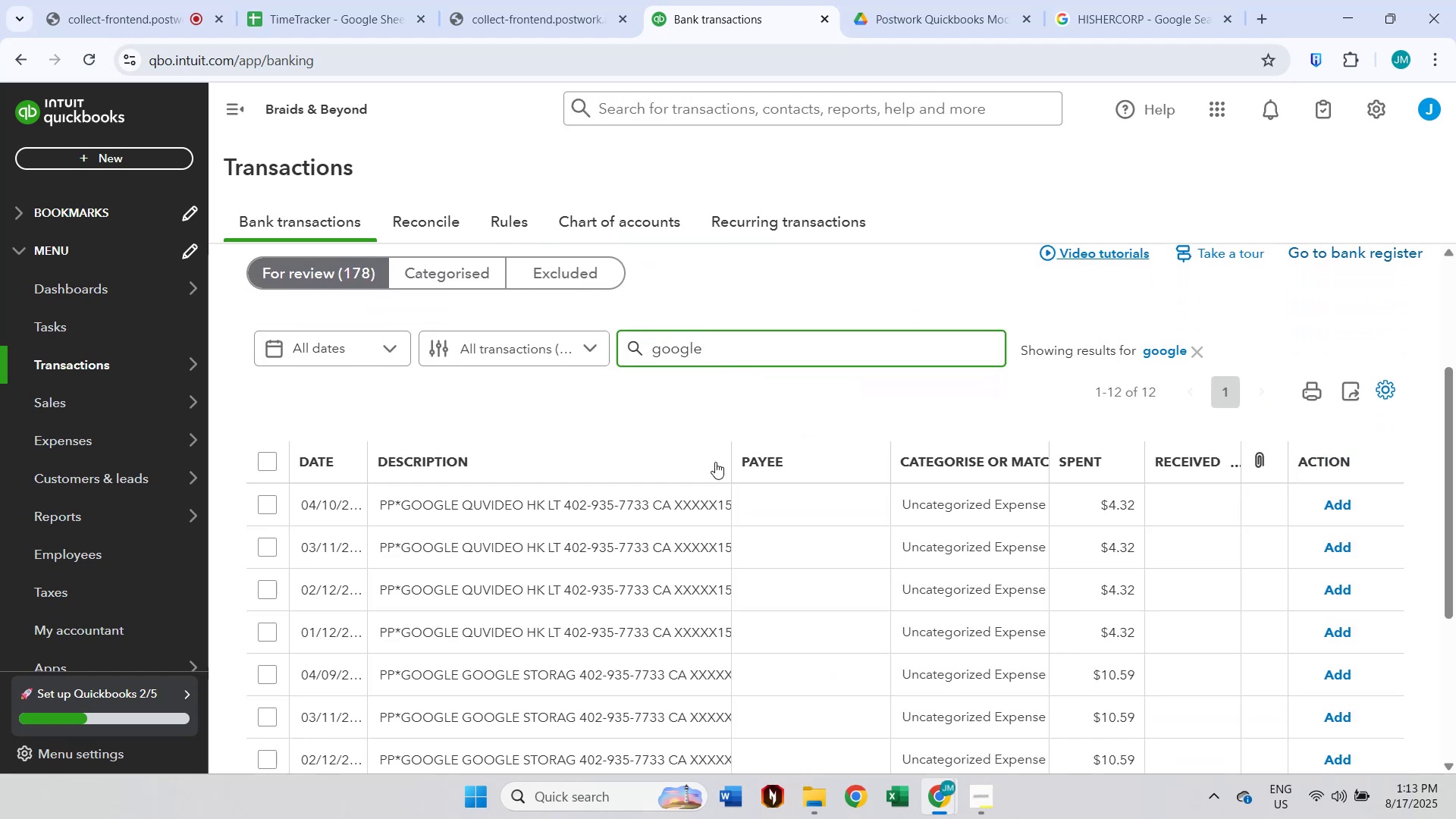 
scroll: coordinate [706, 475], scroll_direction: down, amount: 5.0
 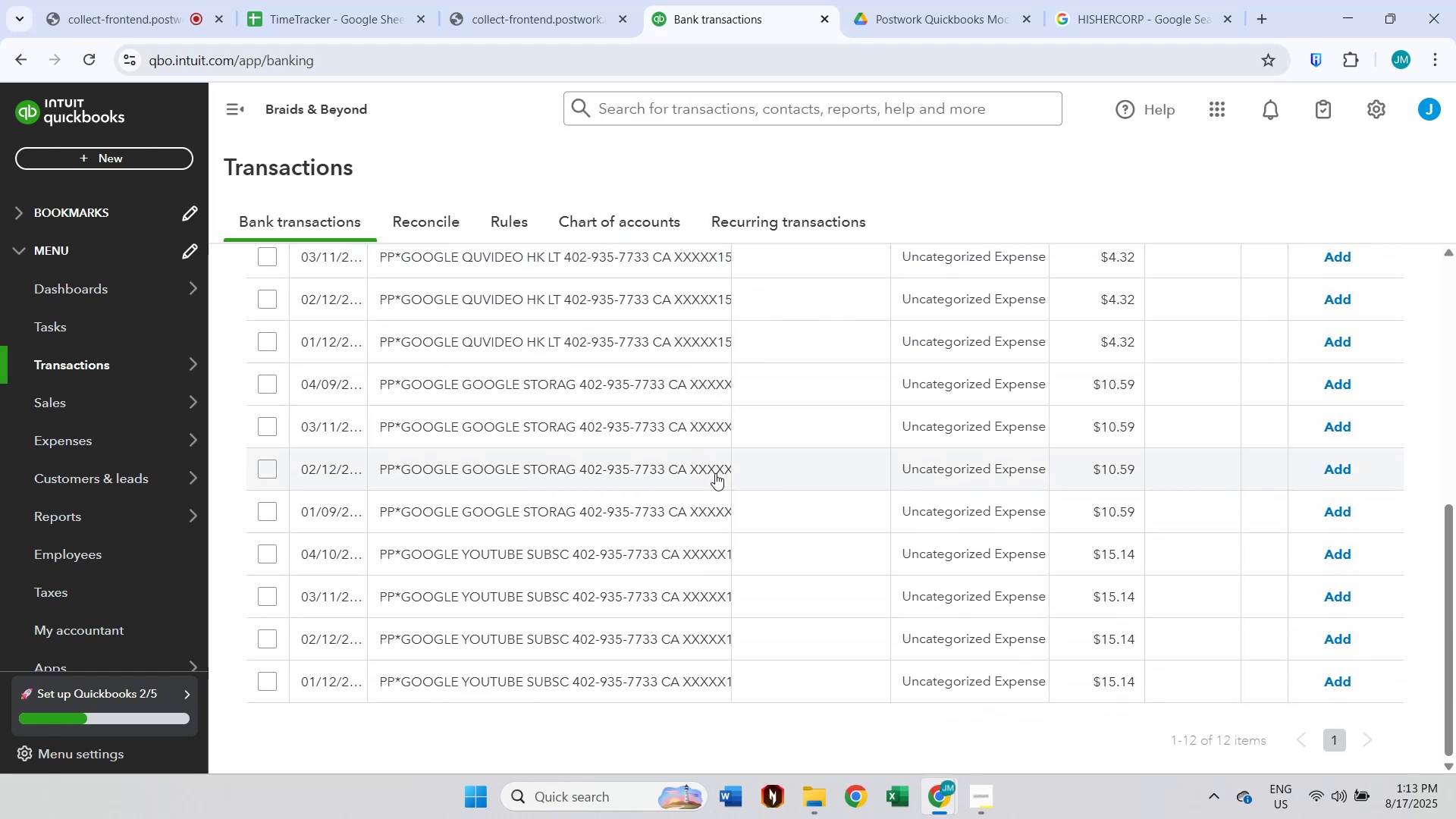 
scroll: coordinate [715, 473], scroll_direction: up, amount: 2.0
 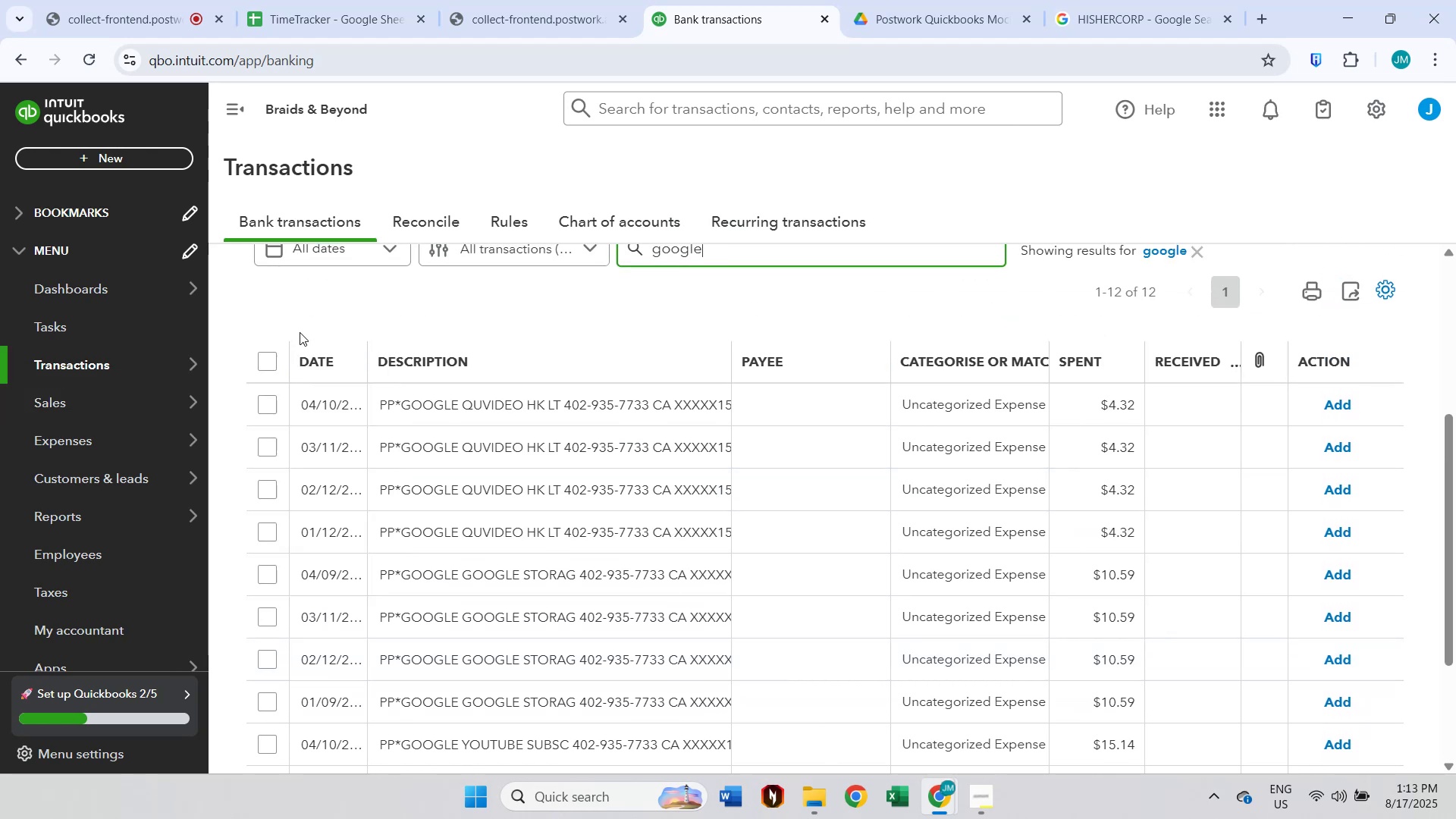 
left_click([269, 357])
 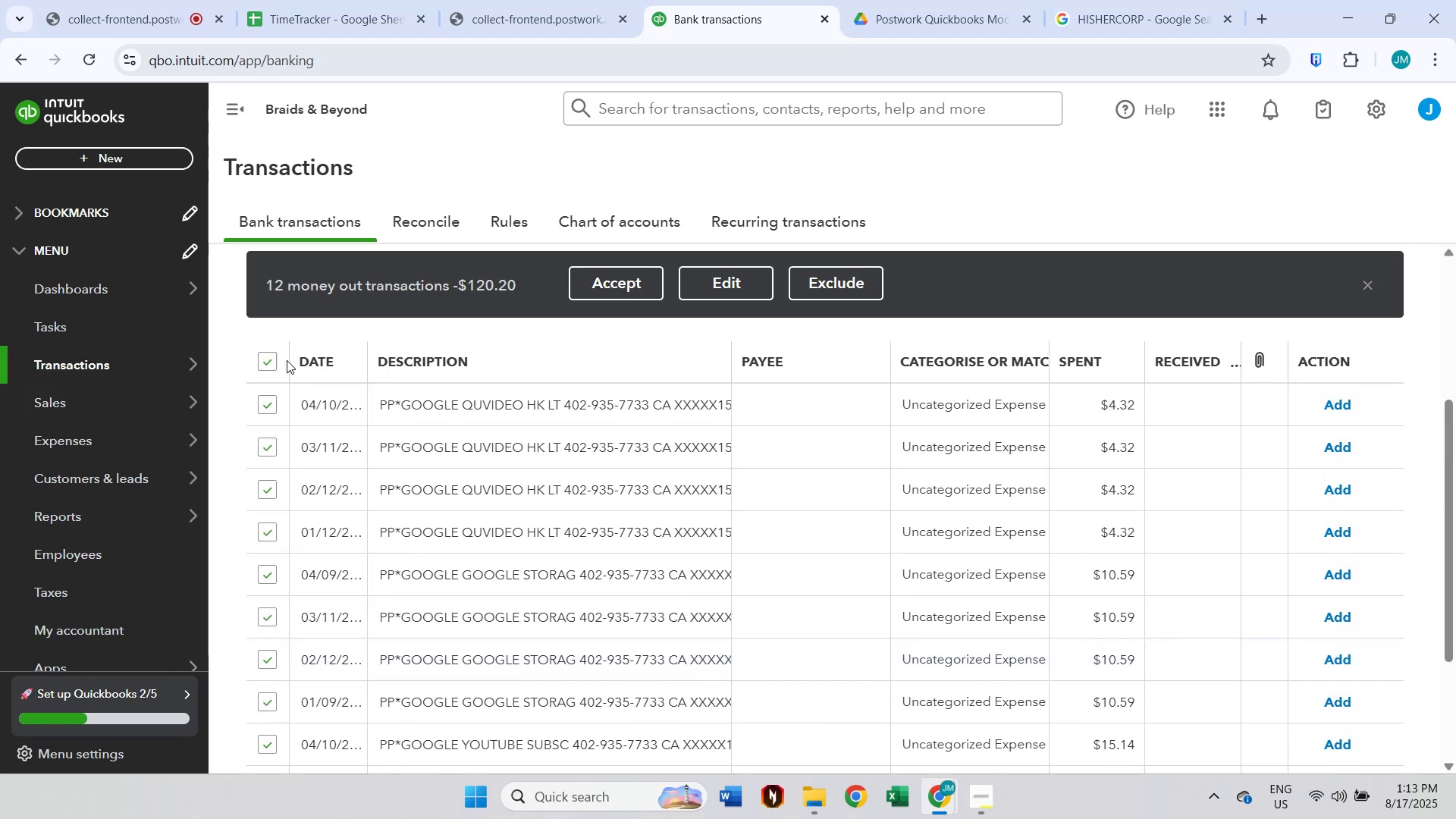 
scroll: coordinate [707, 414], scroll_direction: up, amount: 1.0
 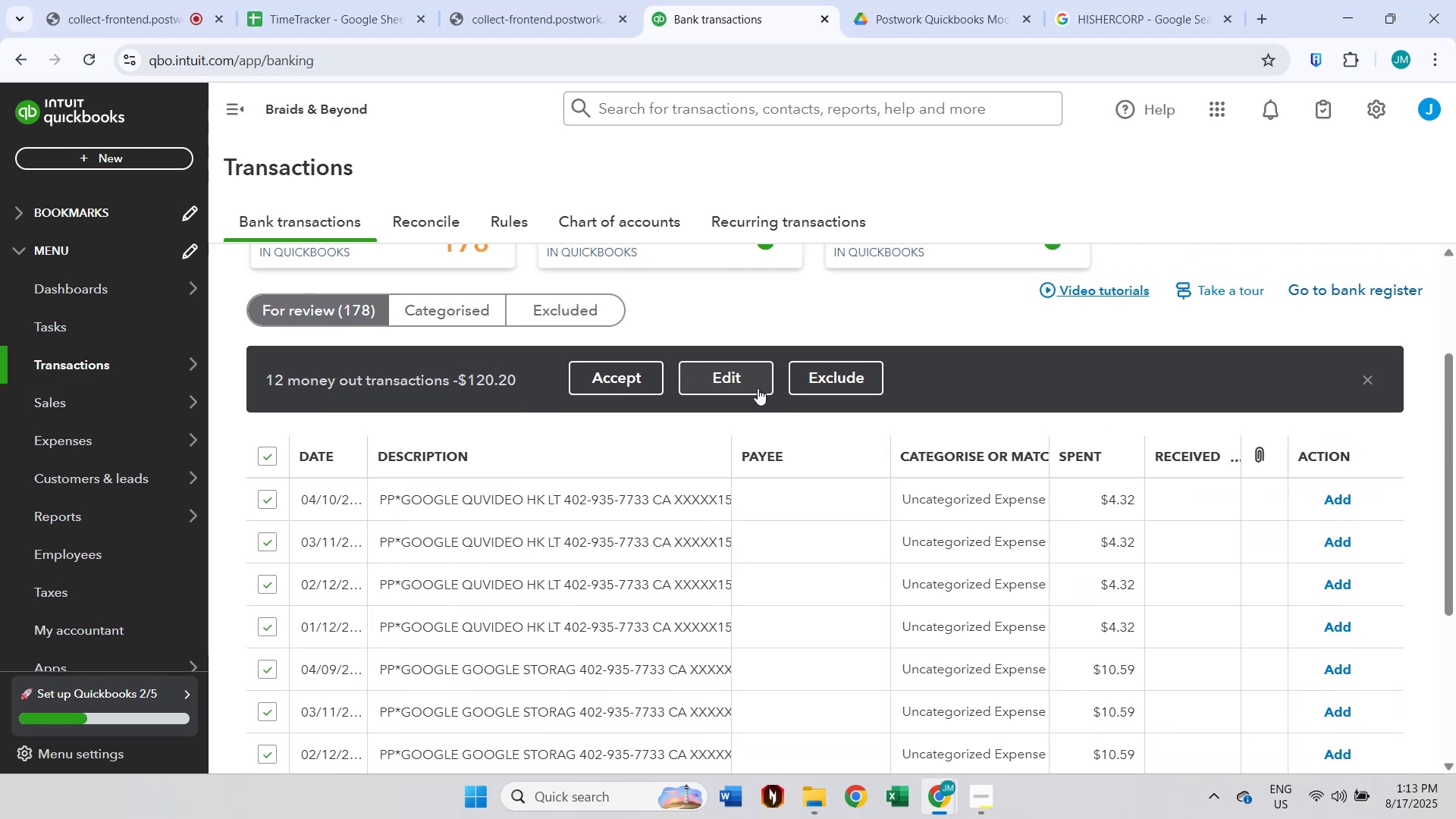 
left_click([745, 391])
 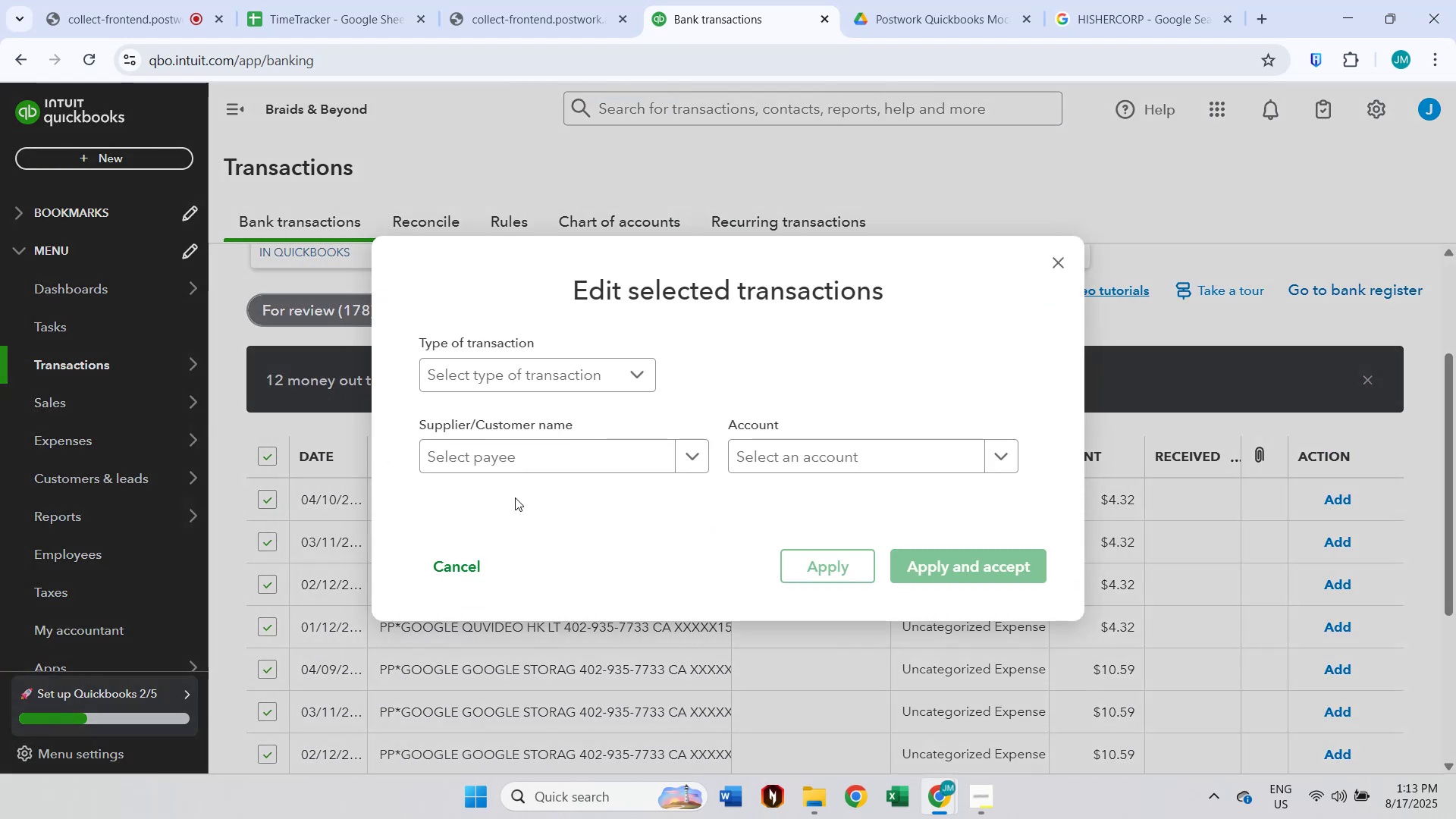 
left_click([513, 447])
 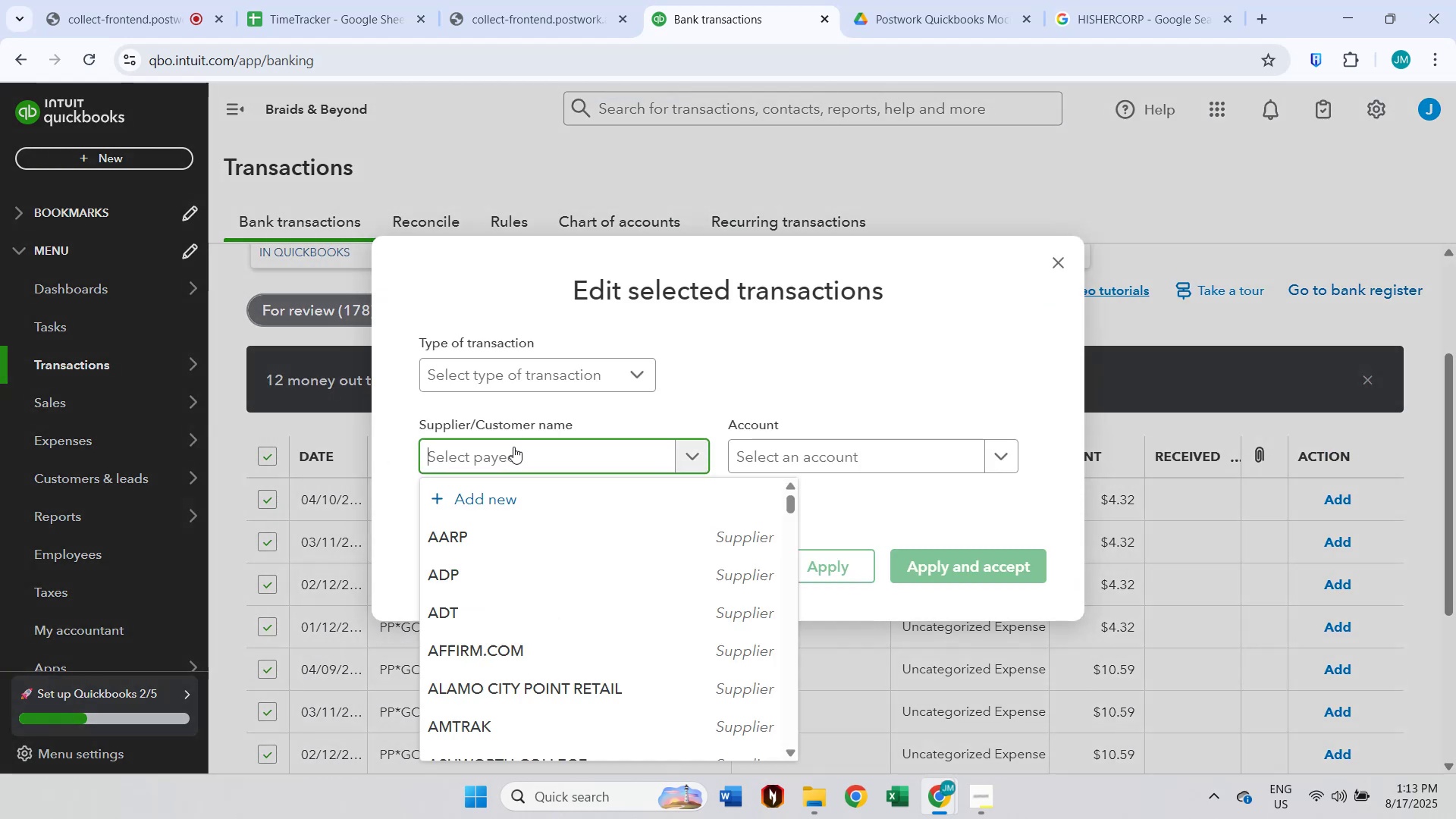 
type(Googl)
 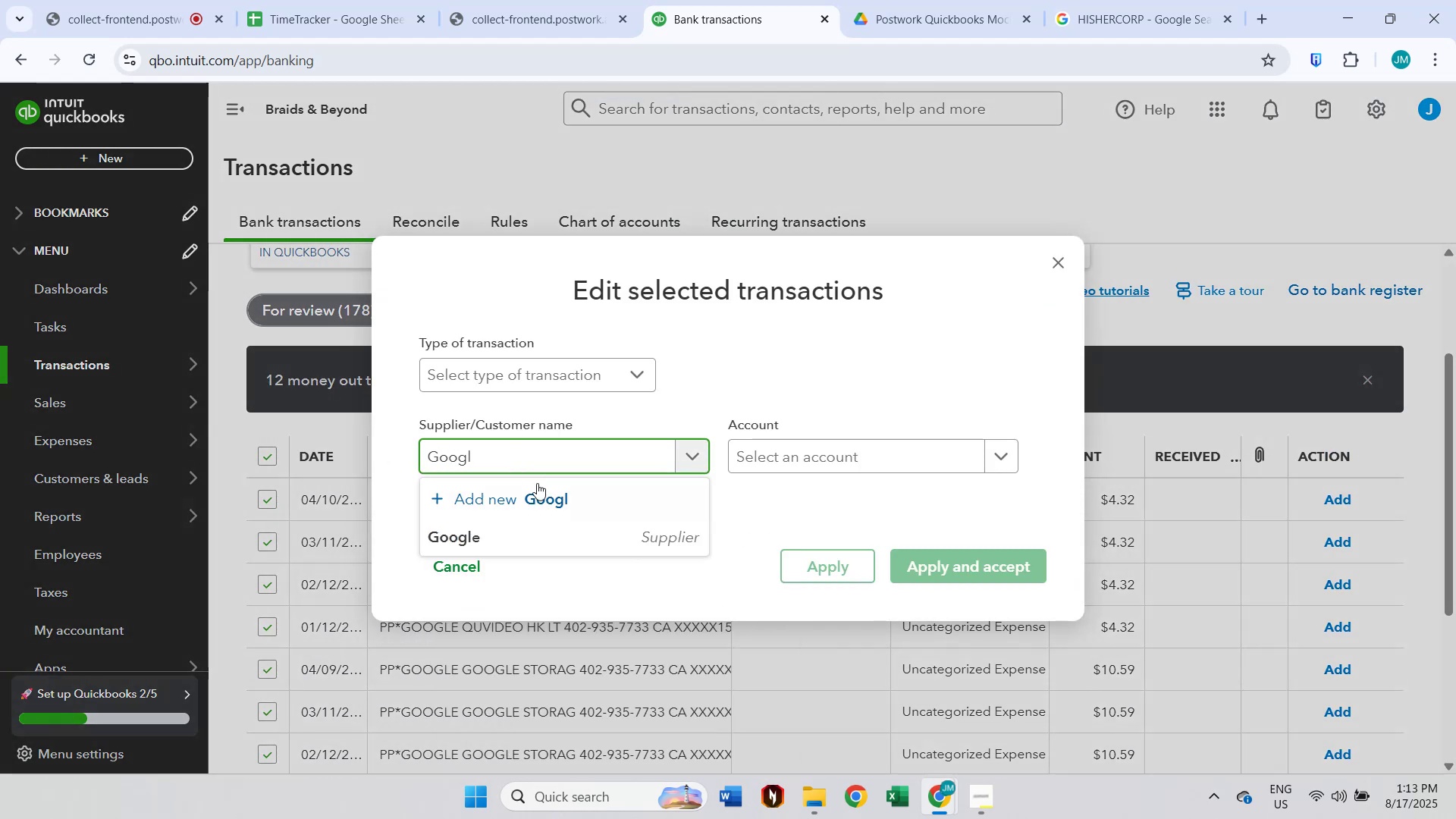 
left_click([533, 541])
 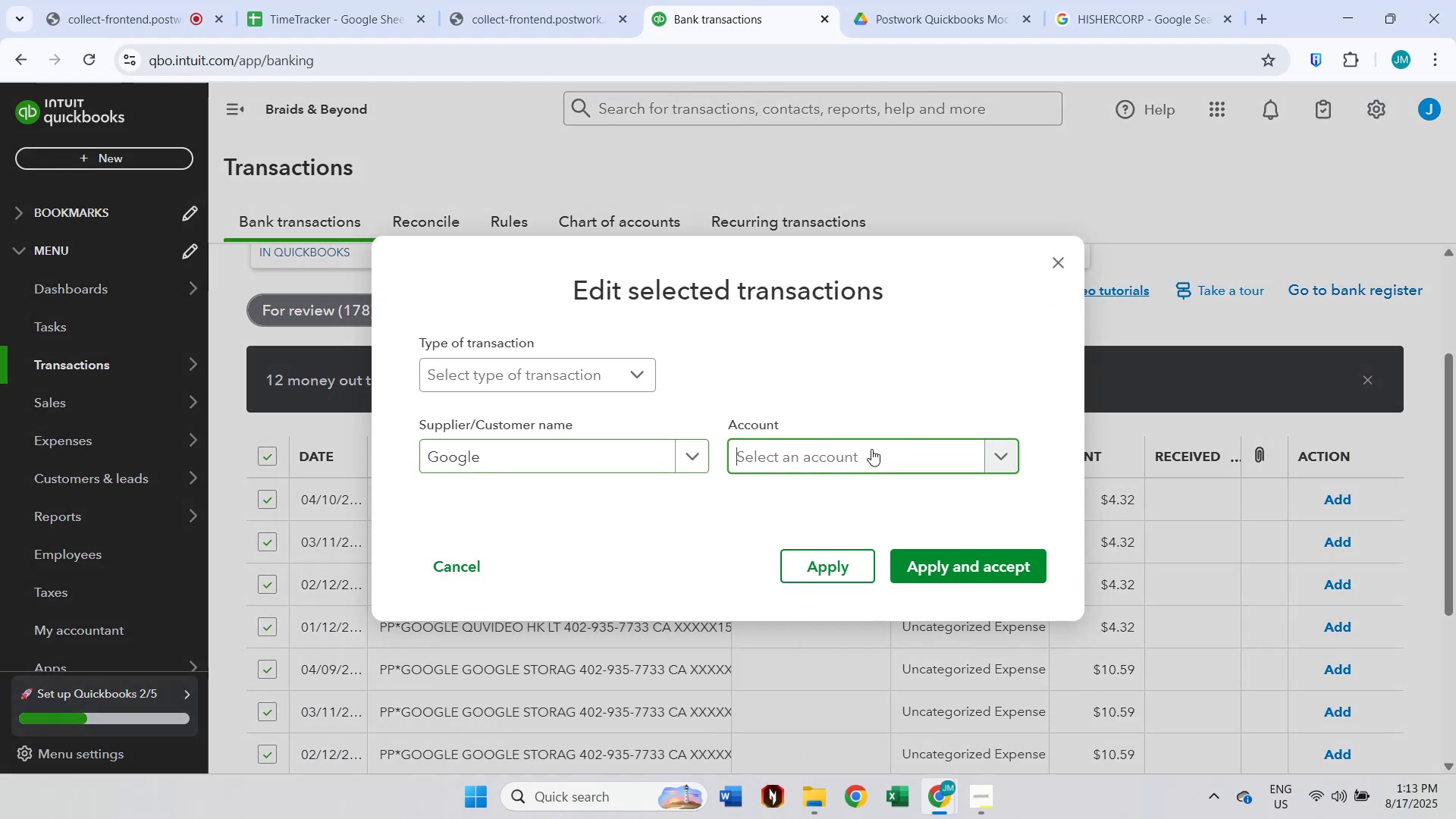 
type(dues)
 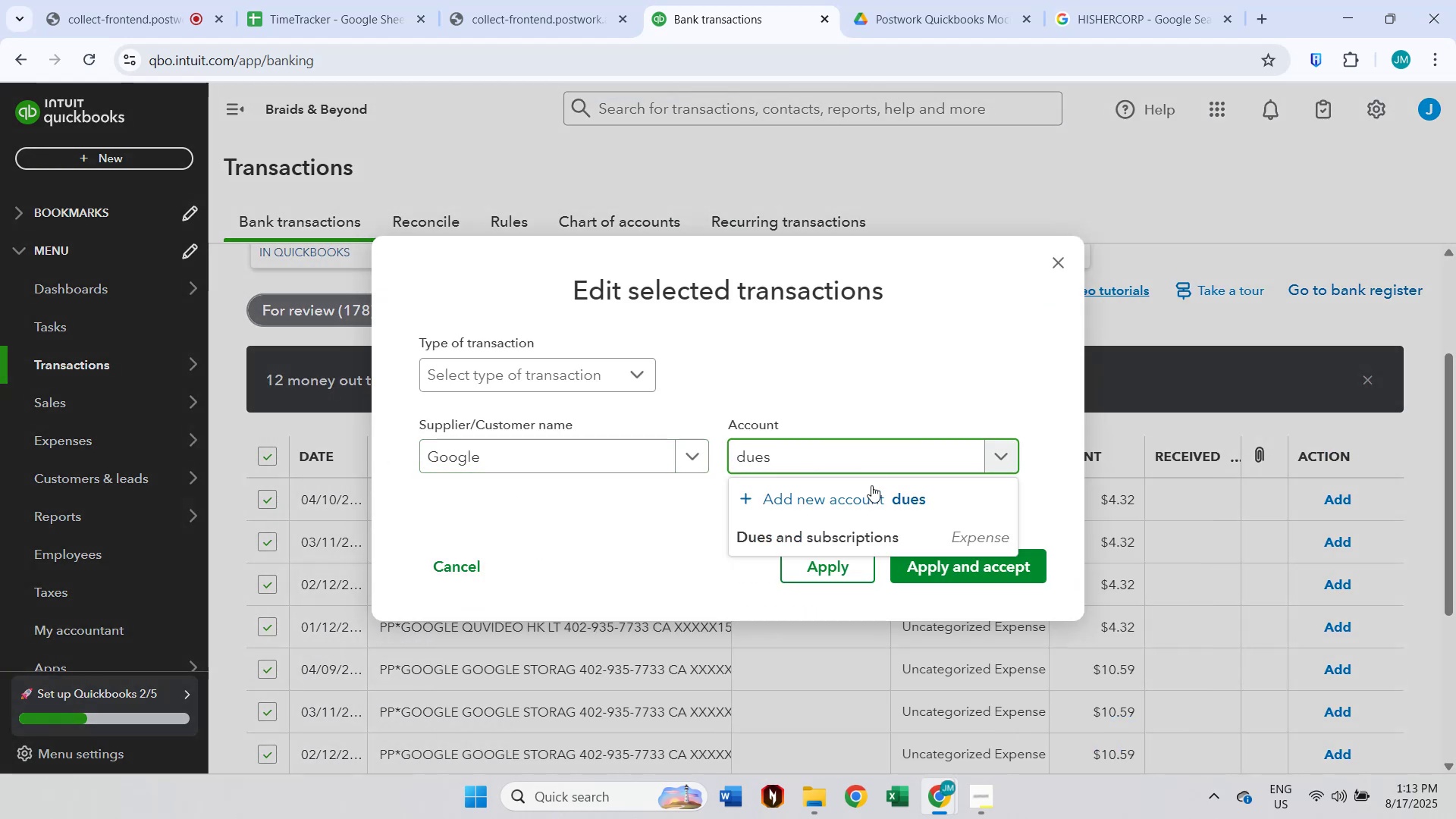 
left_click([861, 530])
 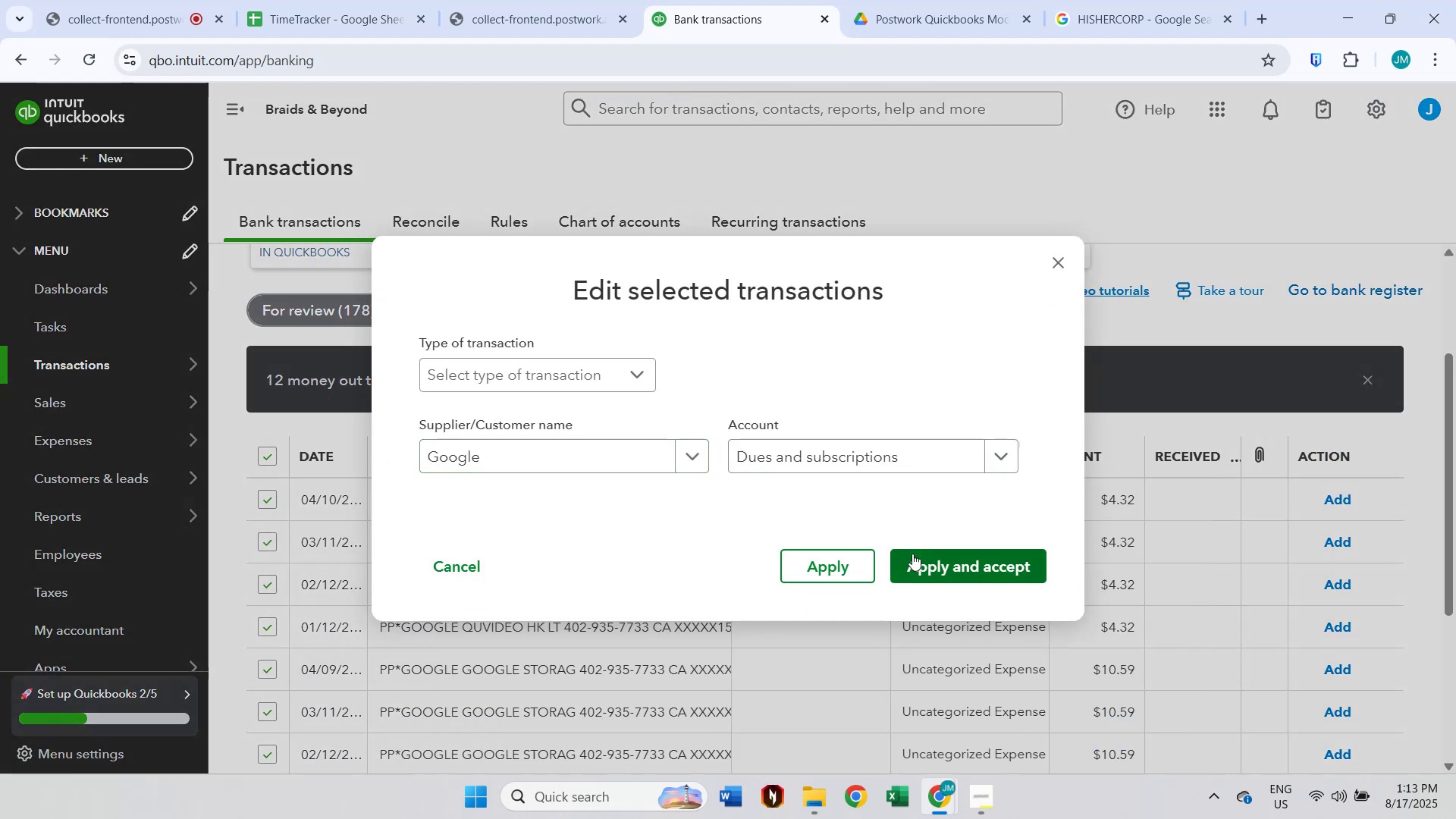 
left_click([912, 554])
 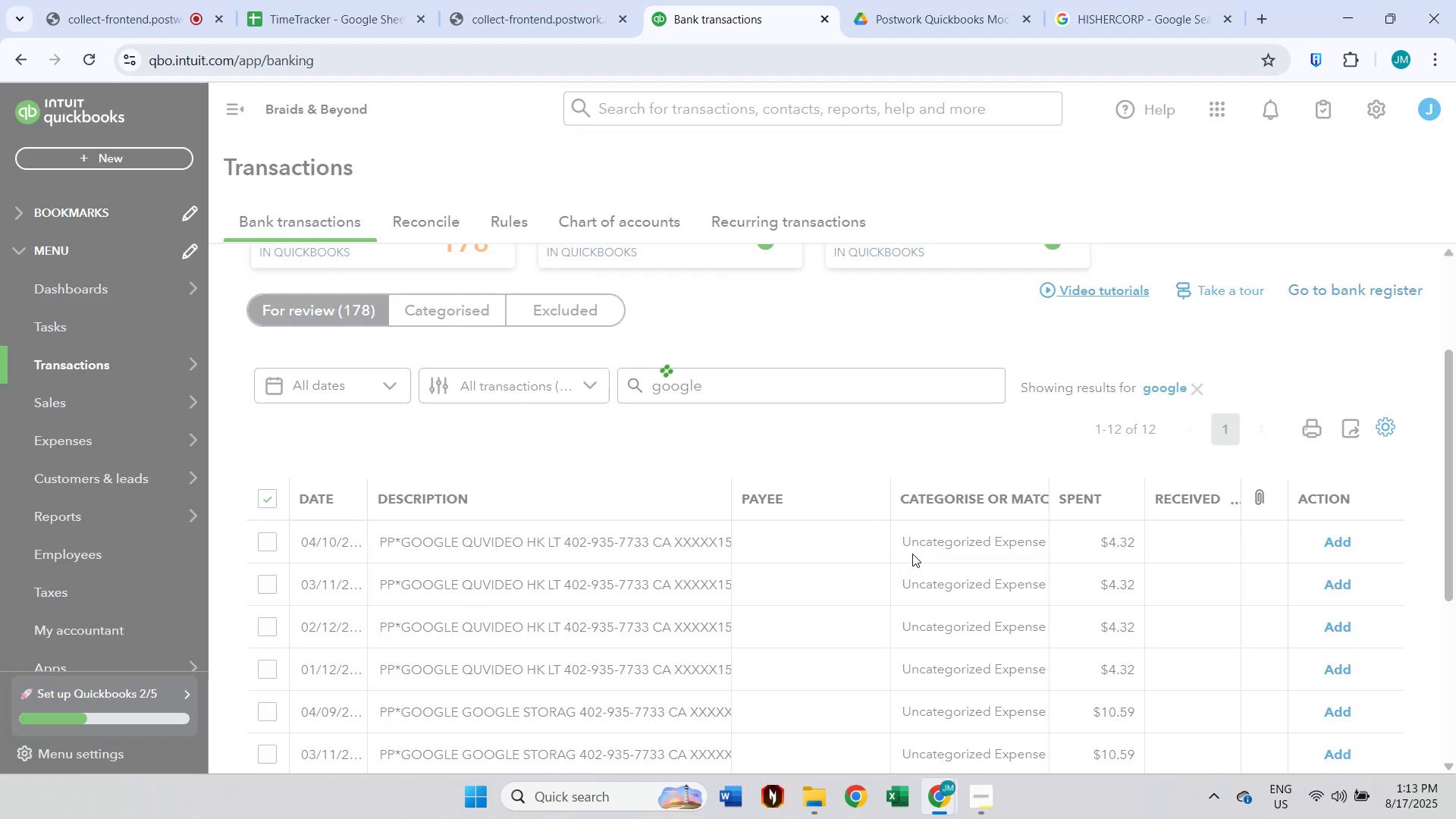 
scroll: coordinate [970, 500], scroll_direction: down, amount: 6.0
 